 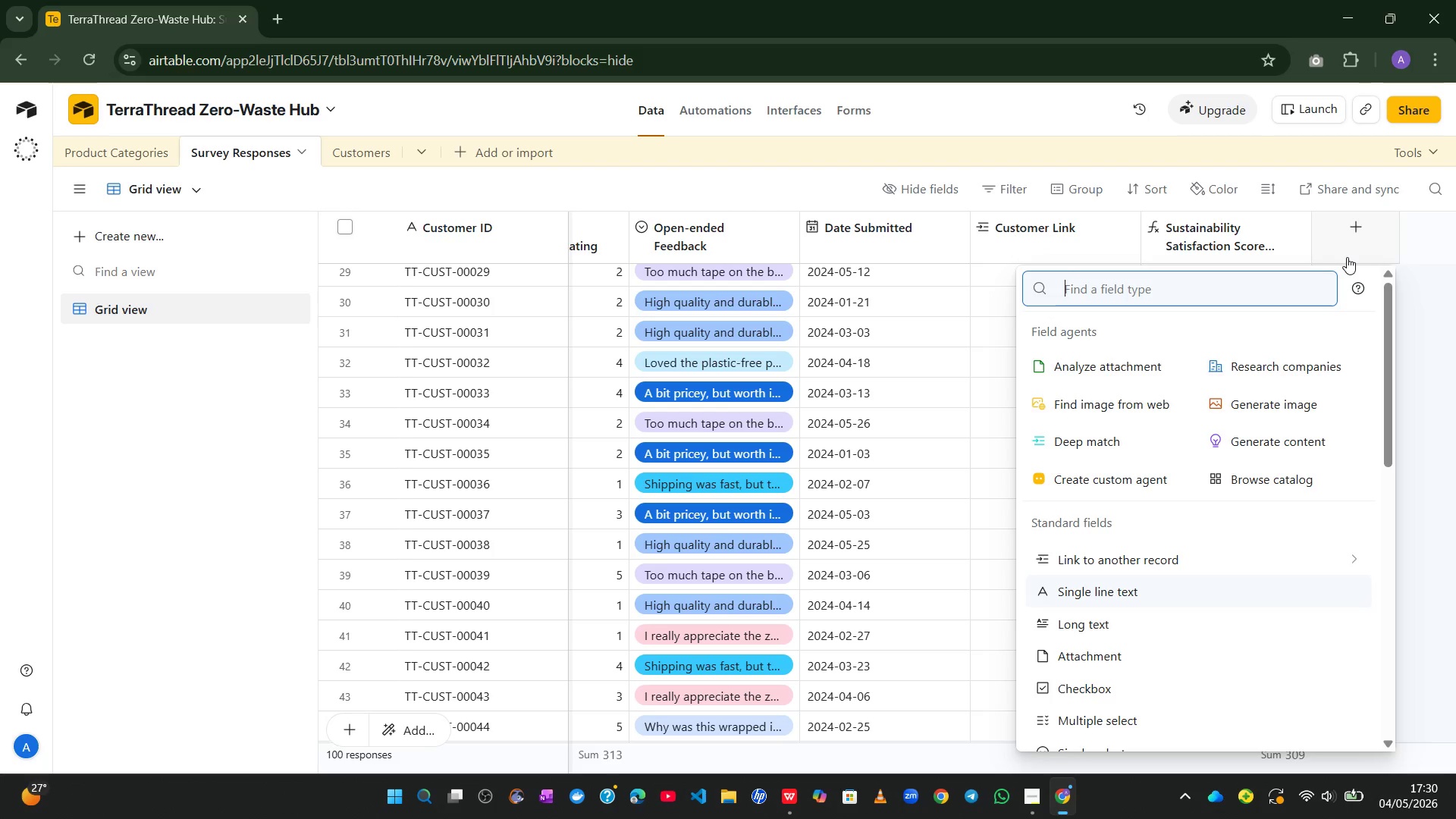 
mouse_move([1171, 630])
 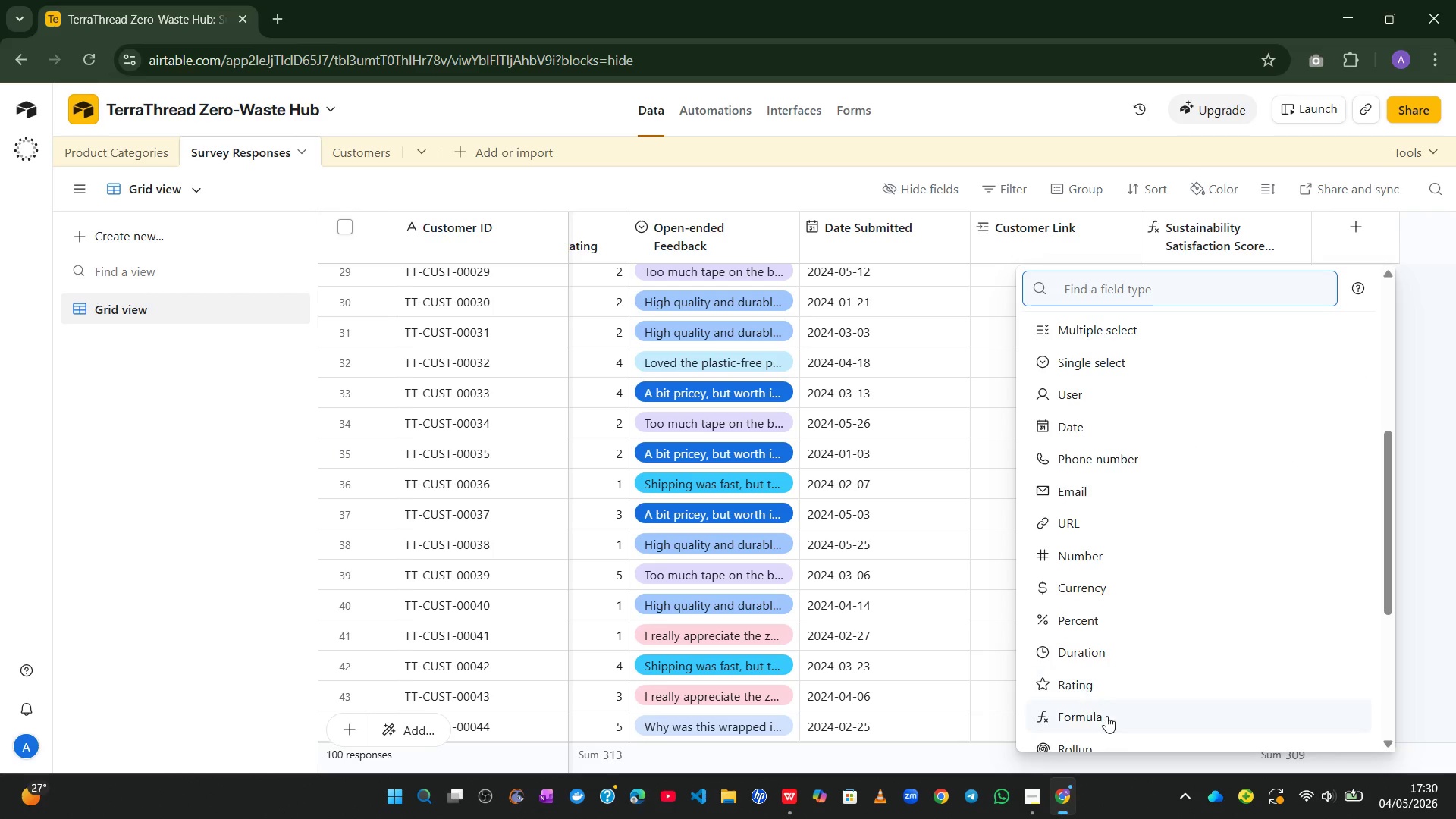 
left_click([1106, 717])
 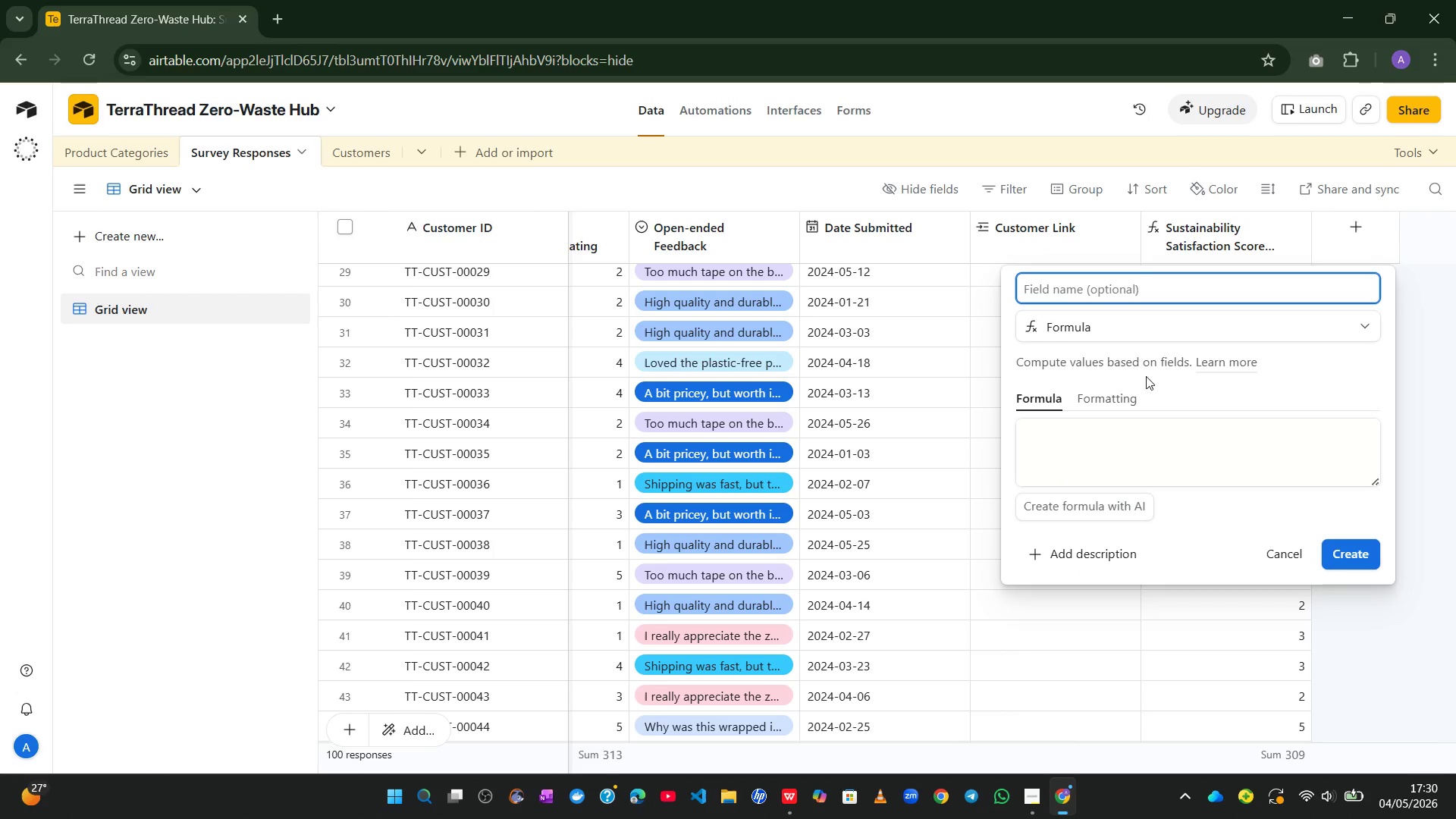 
type(Sentiment )
 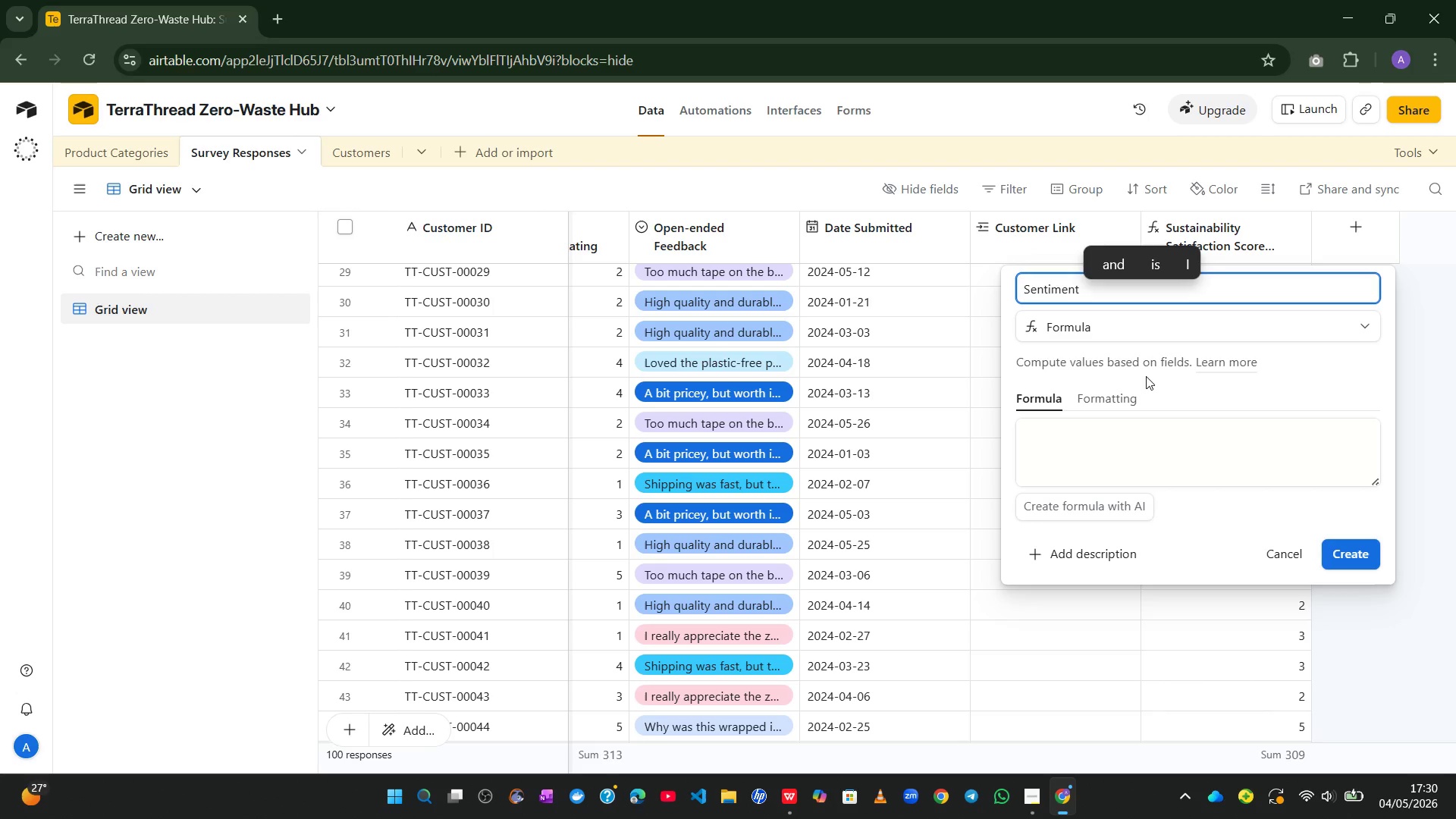 
type(Tags)
 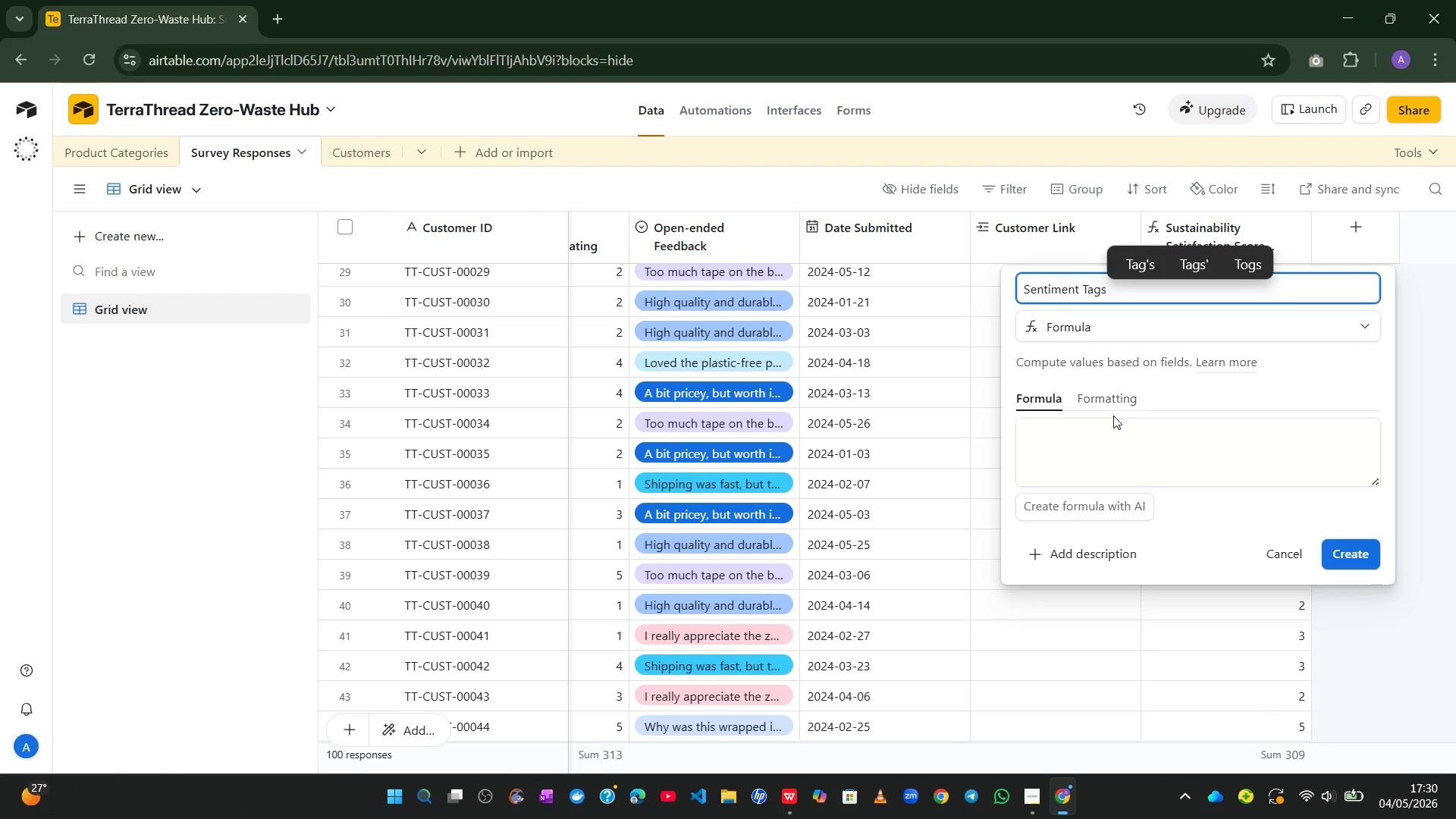 
left_click([1108, 435])
 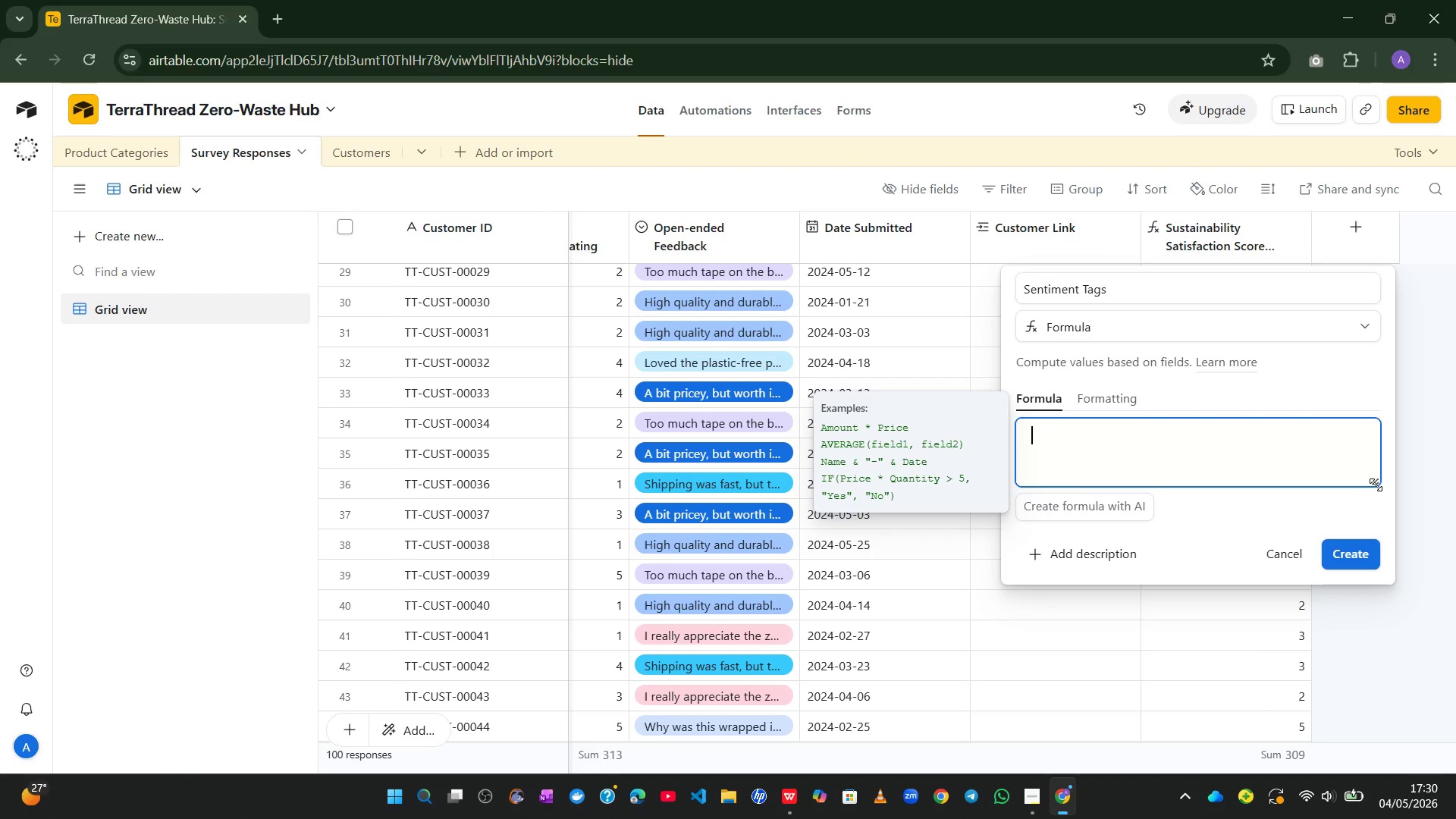 
left_click_drag(start_coordinate=[1376, 485], to_coordinate=[1450, 818])
 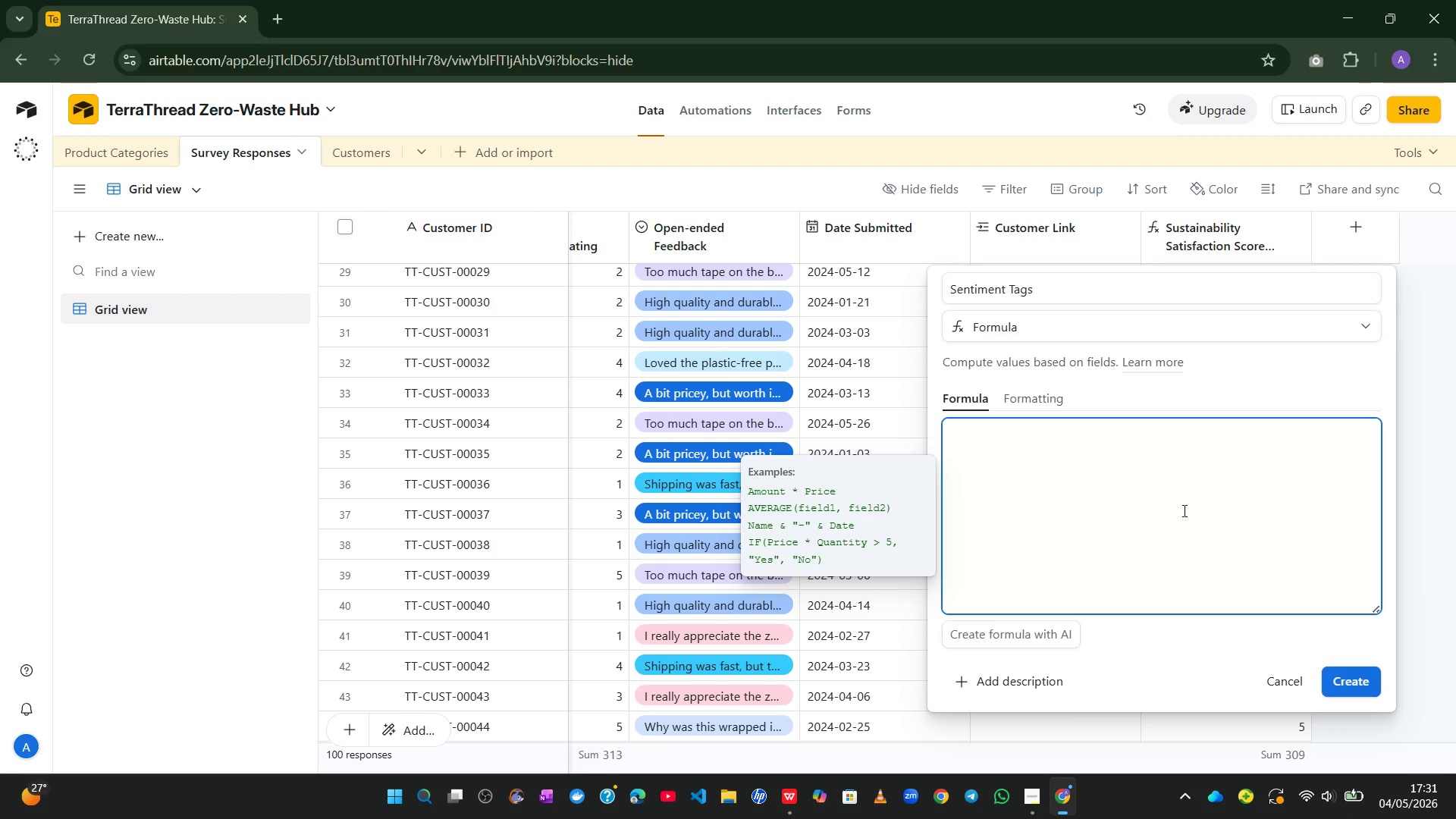 
wait(5.64)
 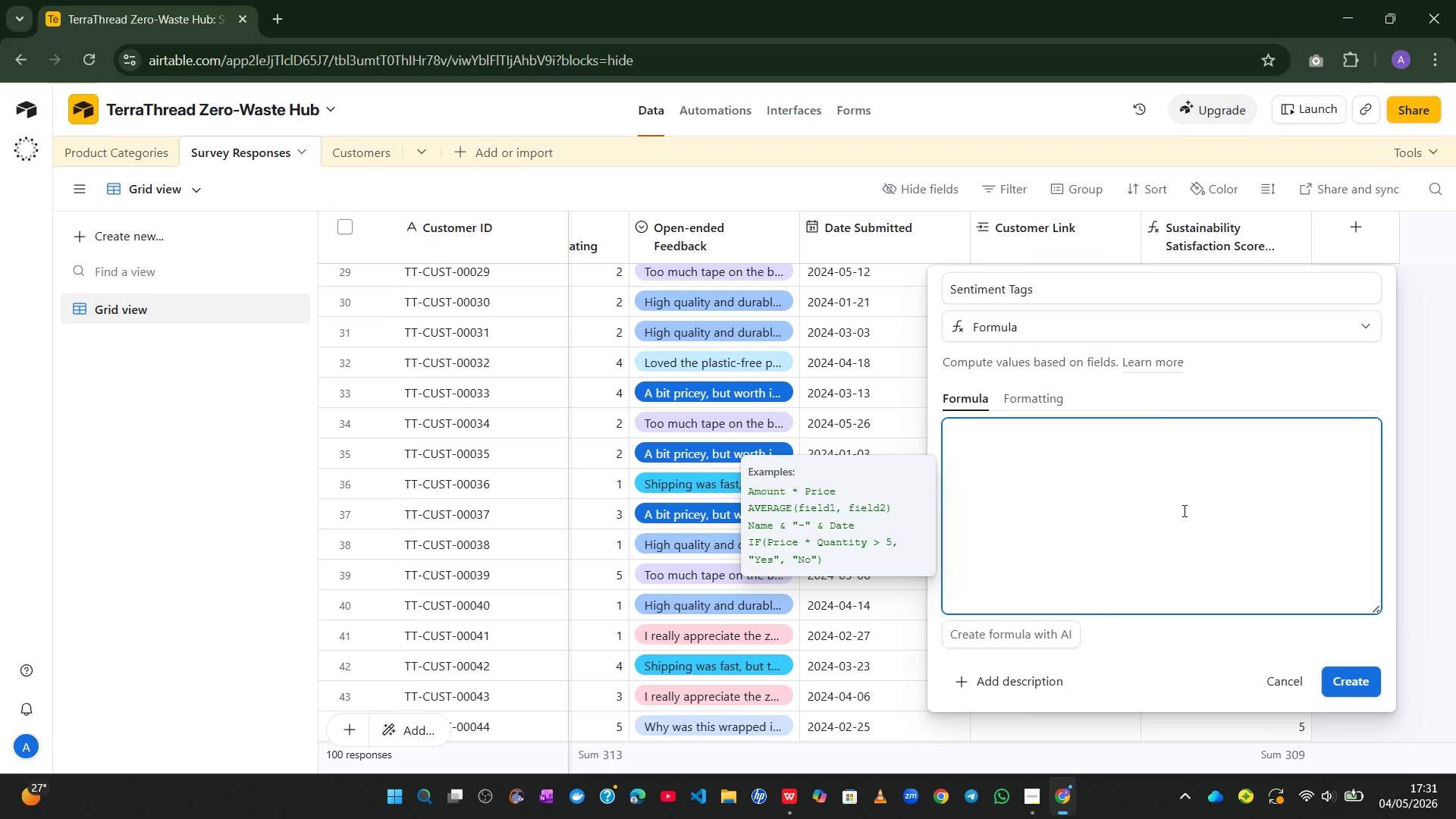 
left_click([1190, 326])
 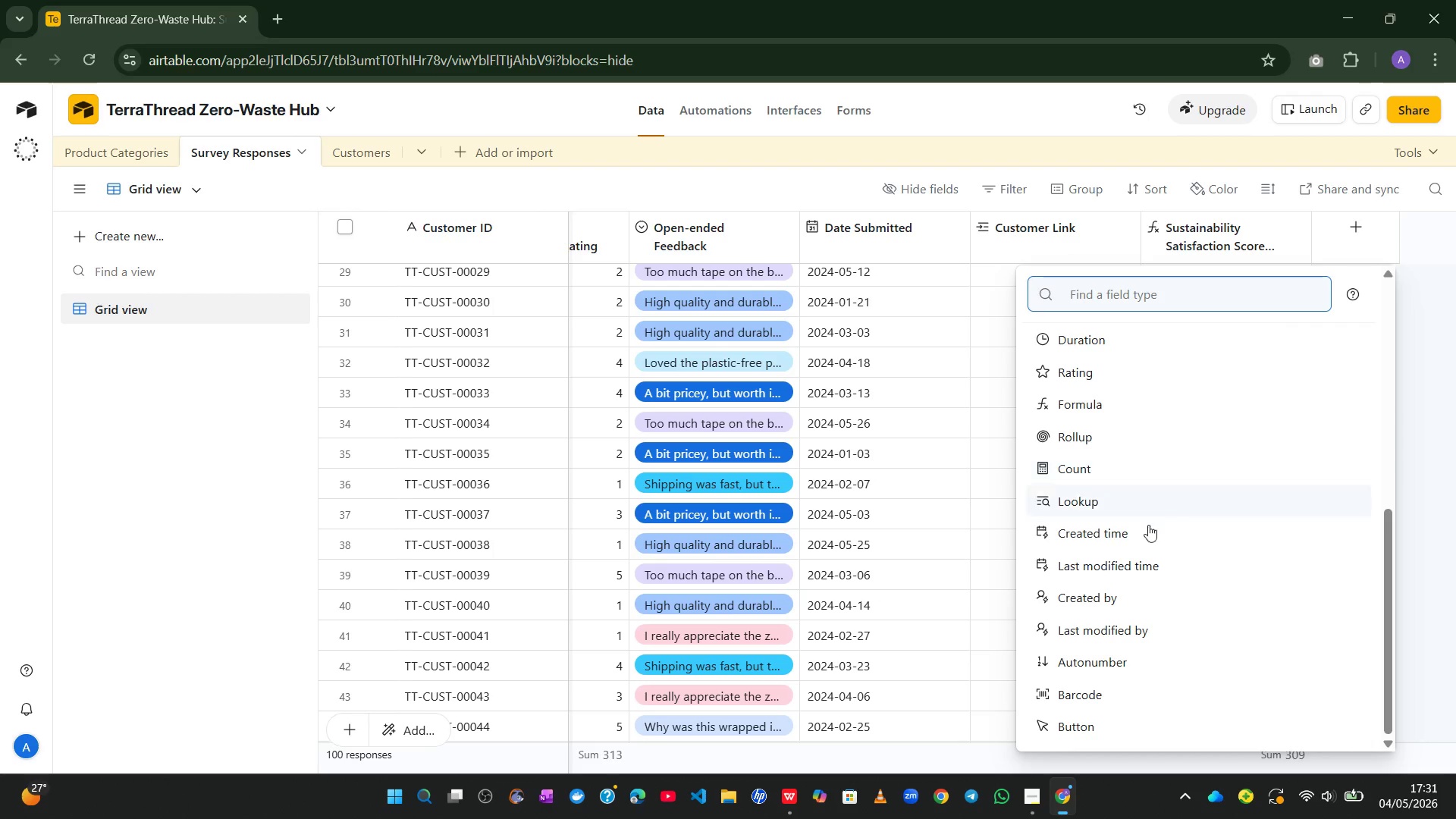 
mouse_move([1146, 509])
 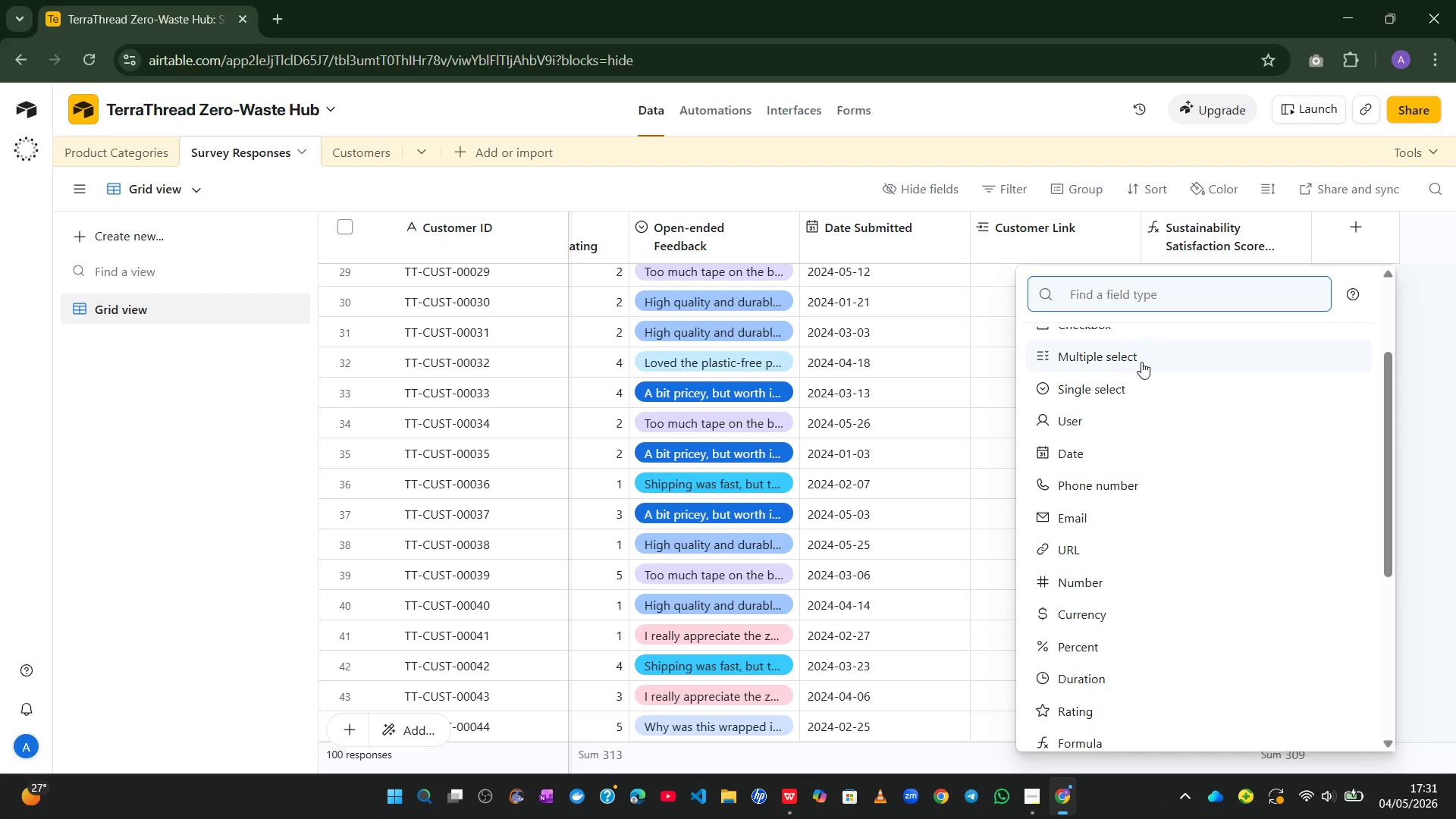 
left_click([1141, 361])
 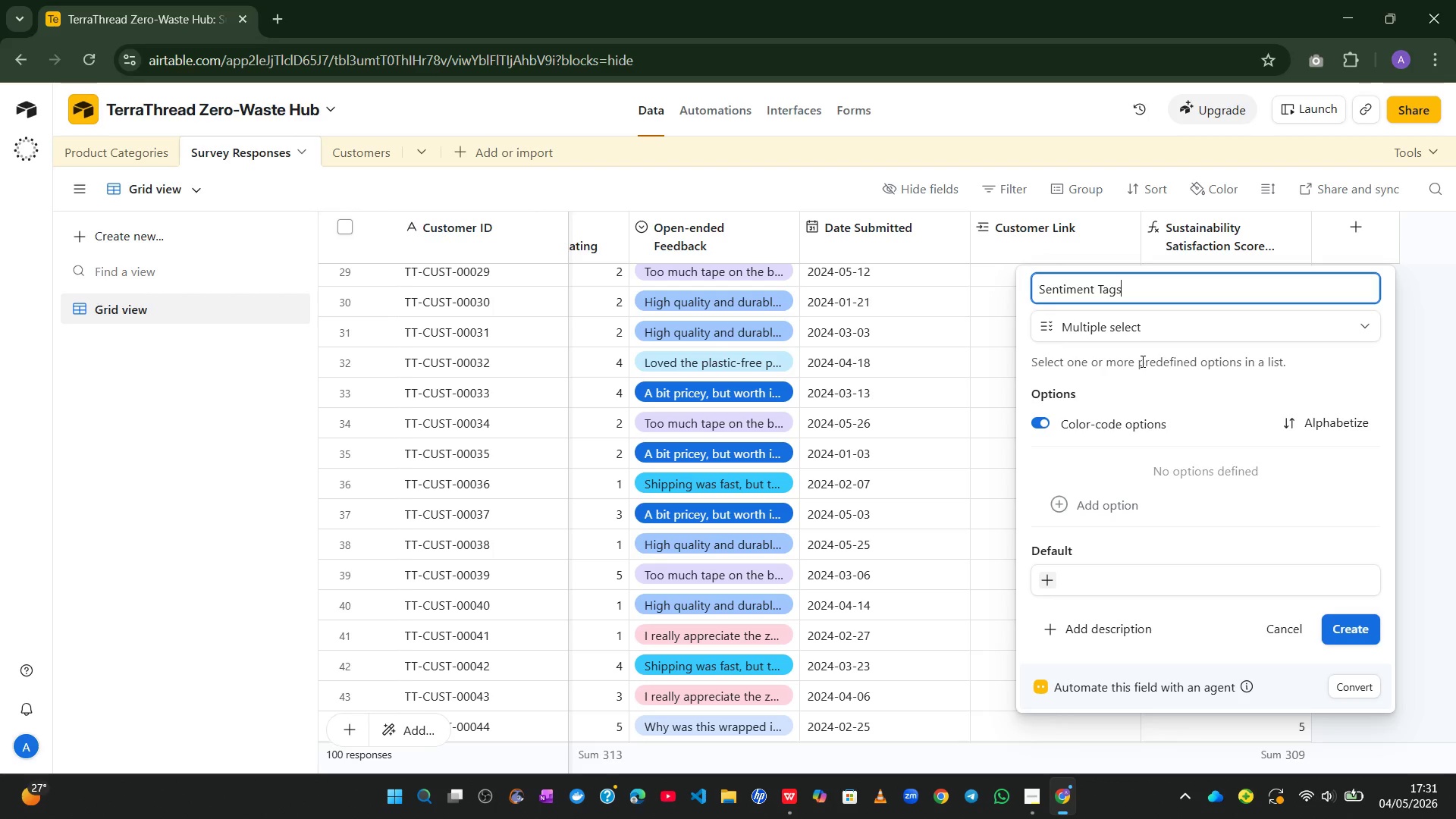 
wait(7.62)
 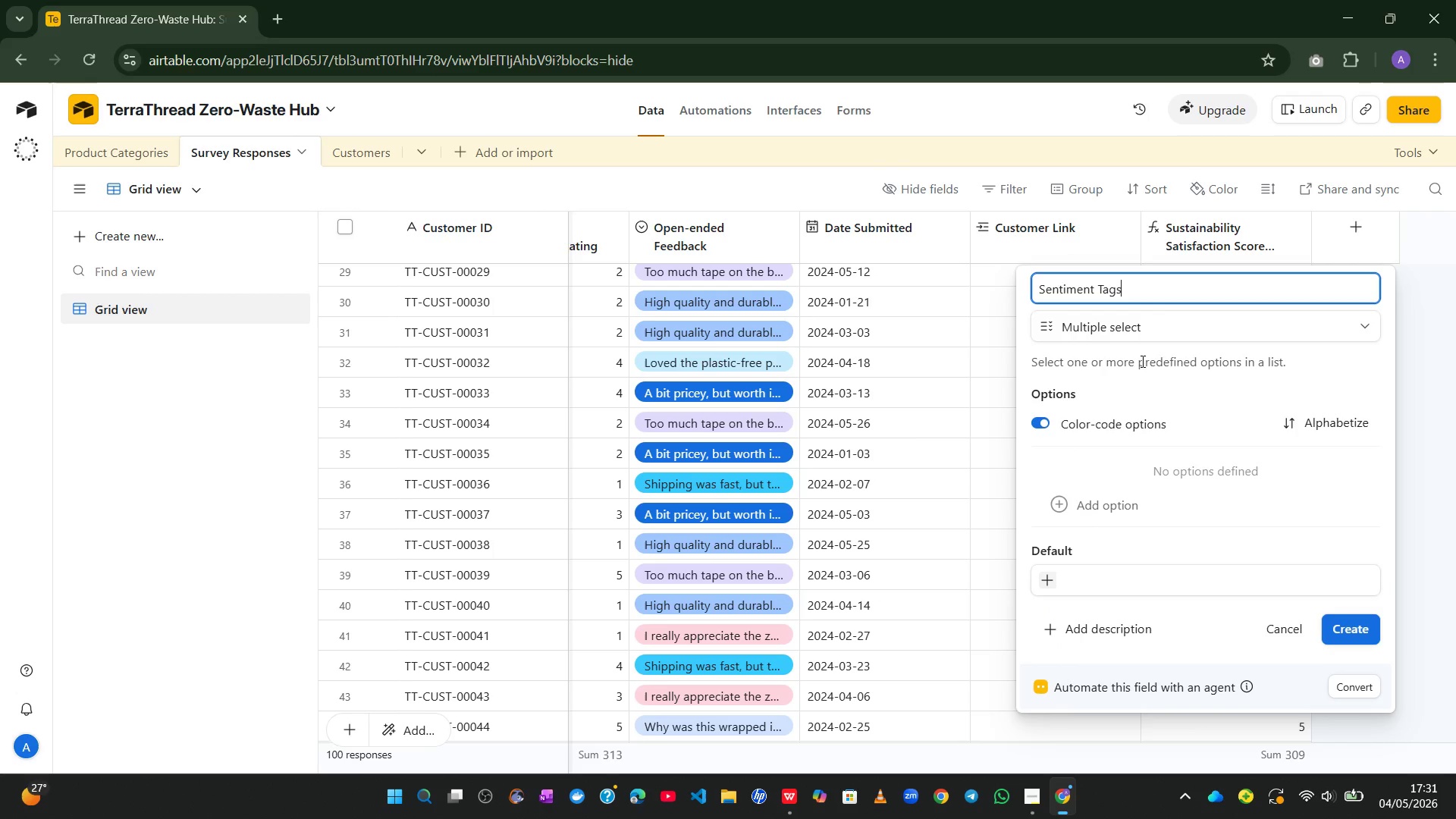 
left_click([1081, 506])
 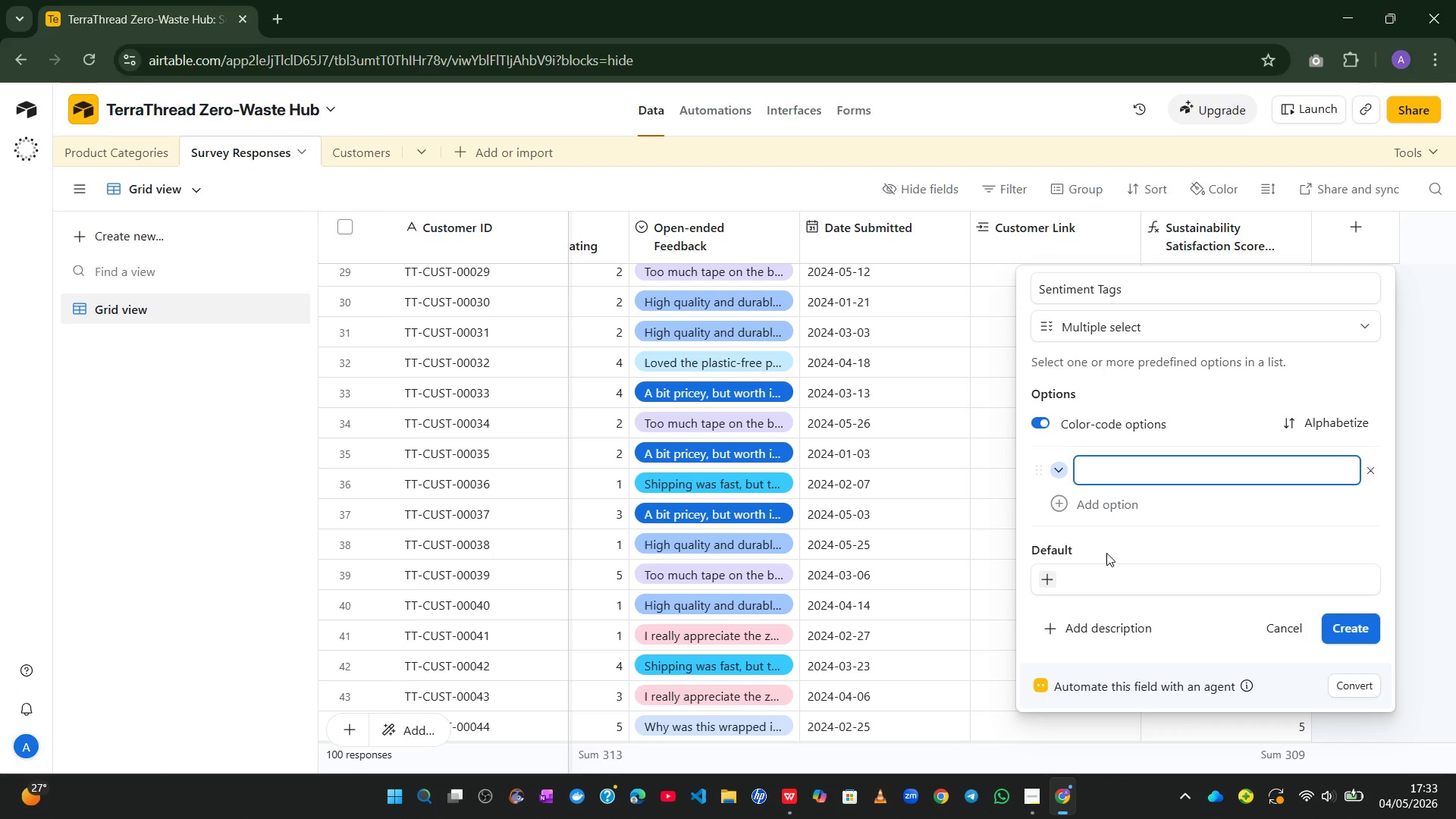 
wait(153.3)
 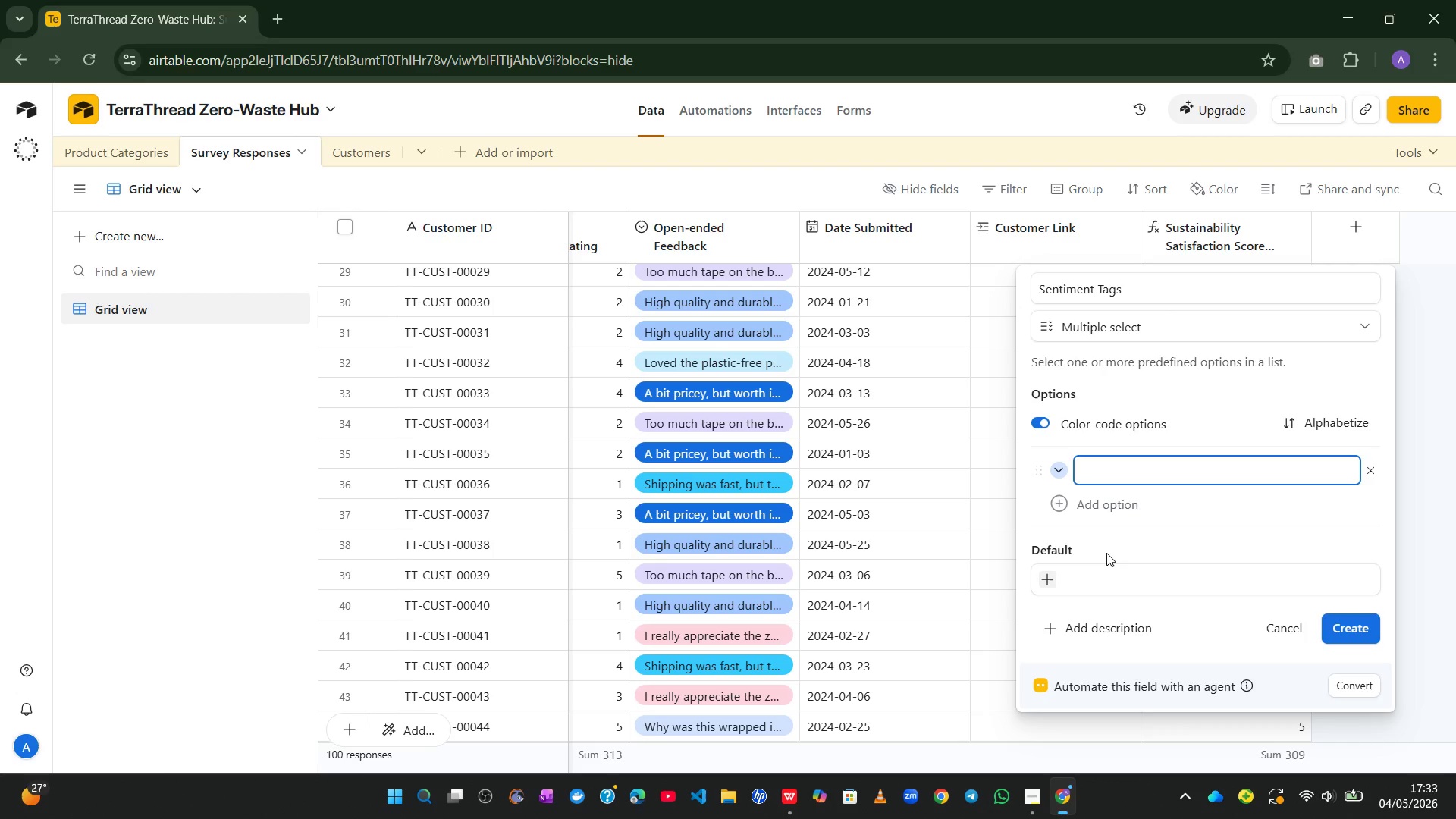 
type(Plastic-Free Praise)
 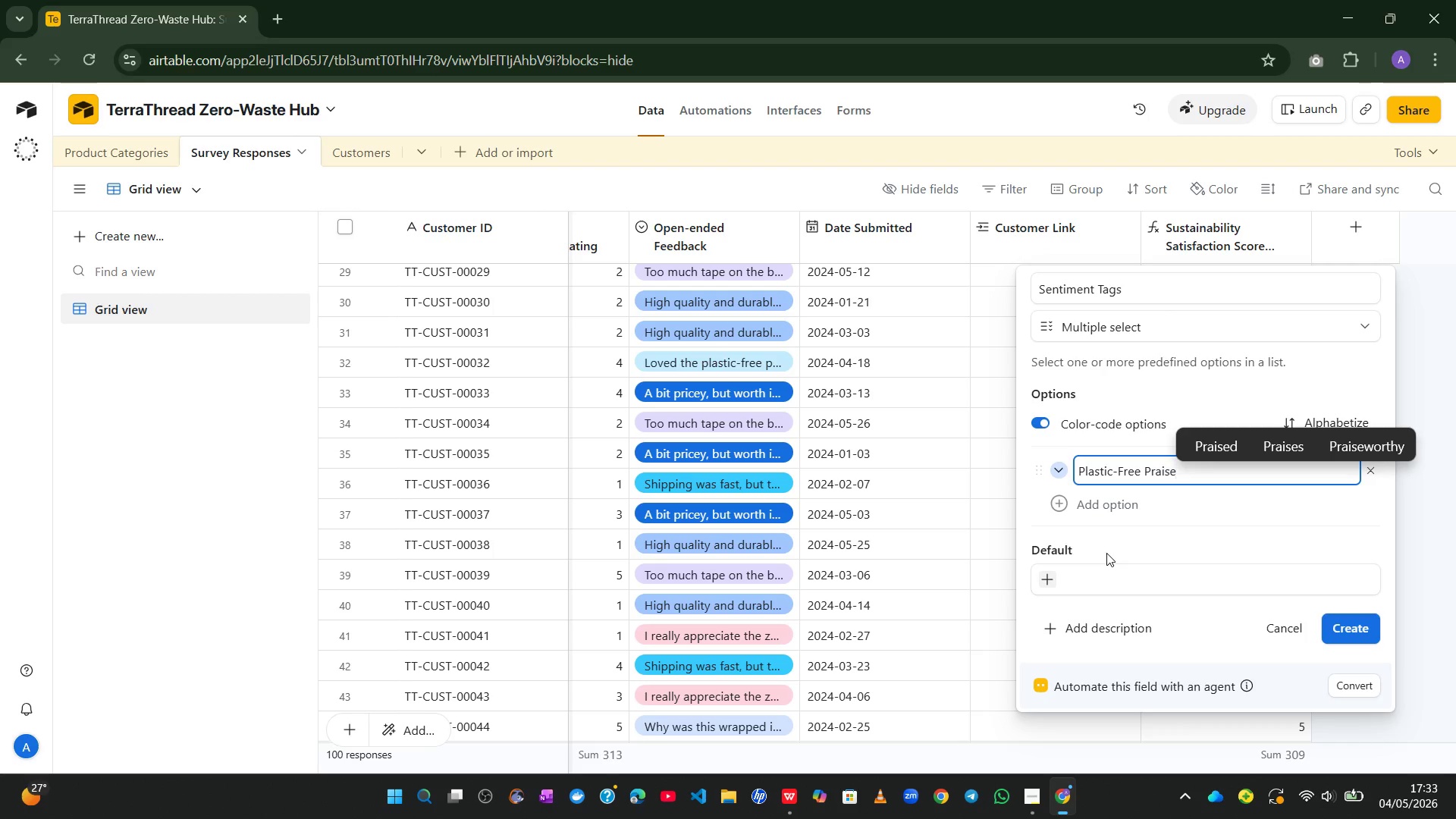 
left_click([1122, 503])
 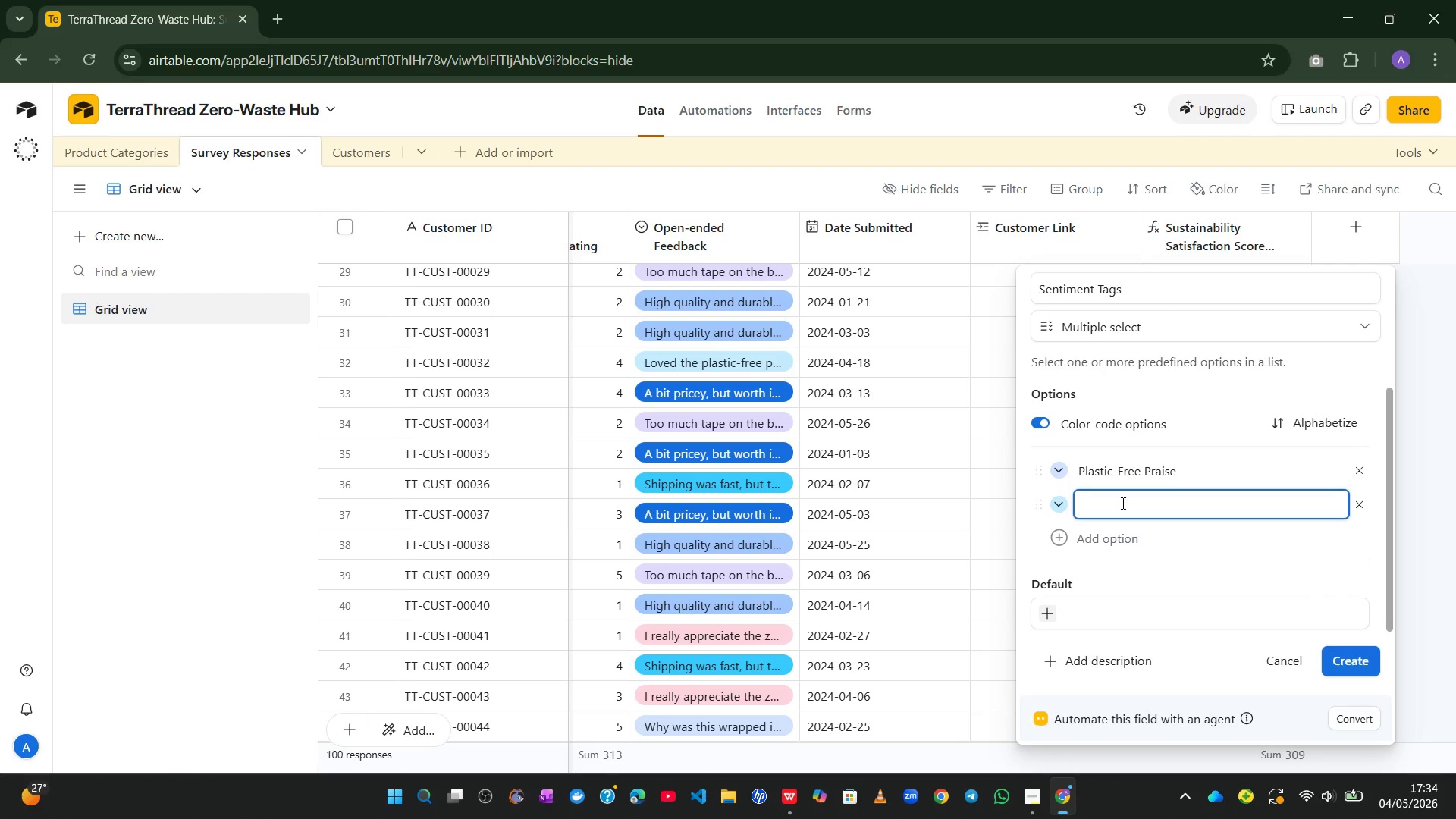 
type(Compostable O)
key(Backspace)
type(packaging)
 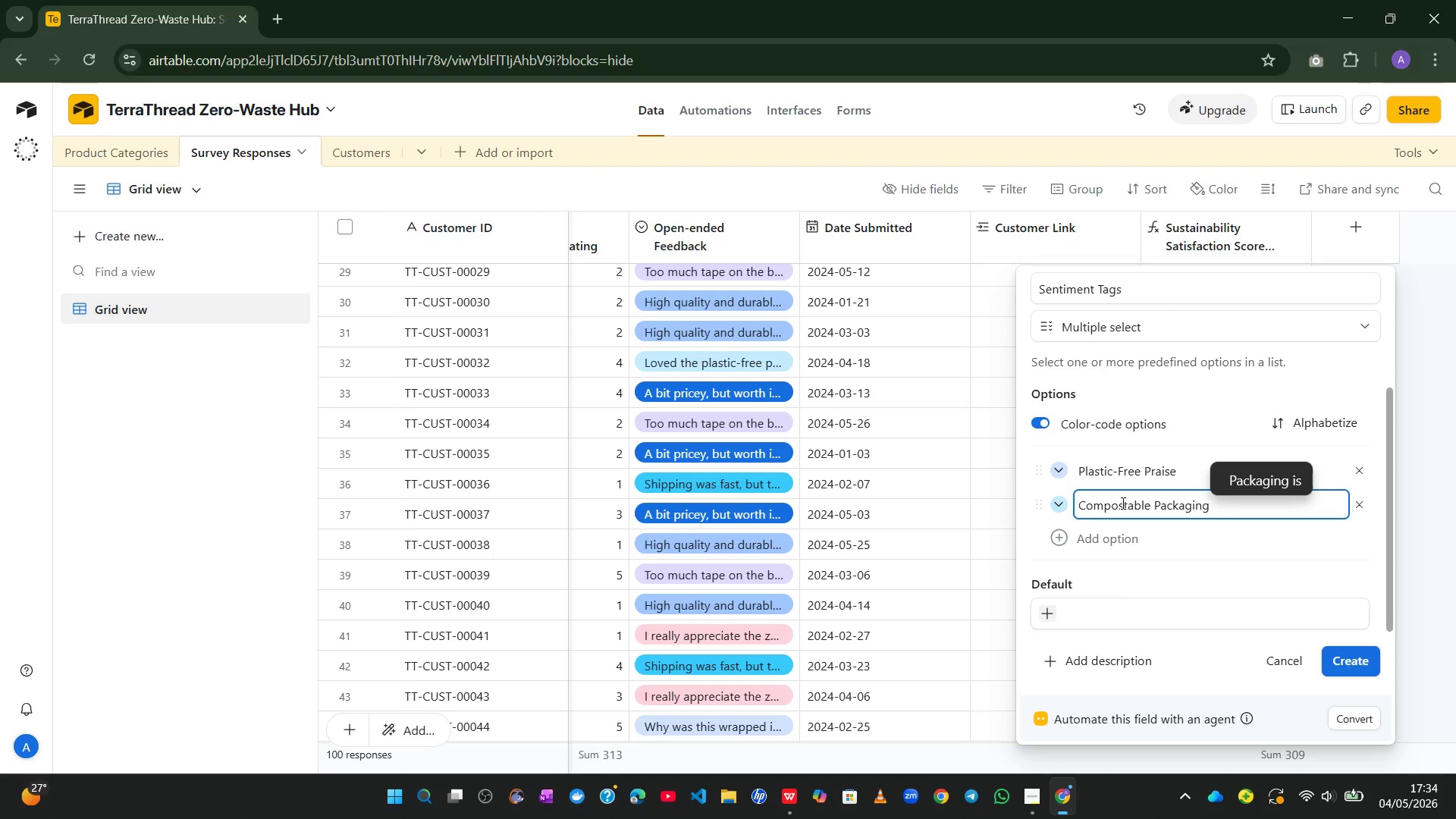 
key(Enter)
 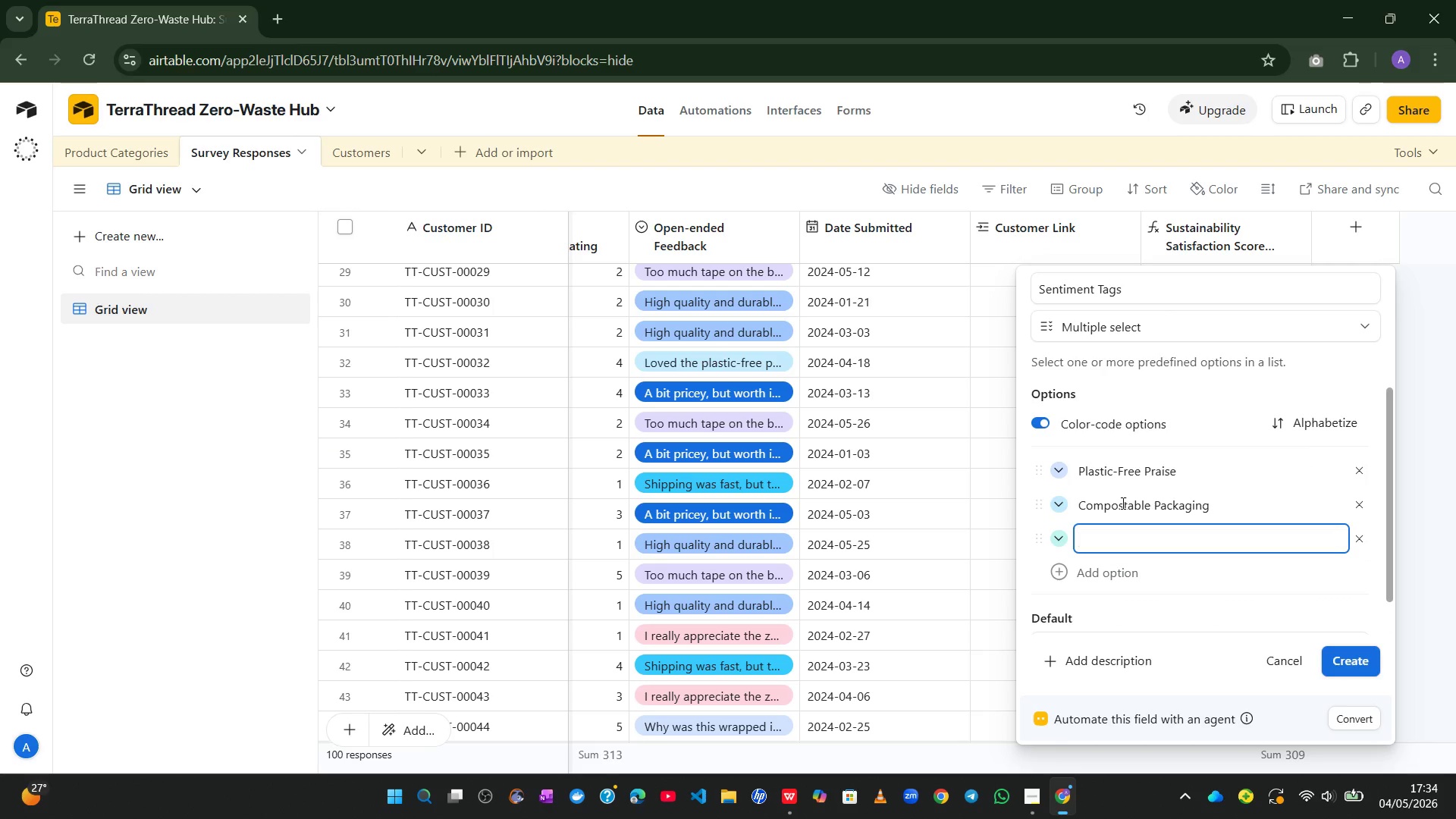 
type(Durable Material)
 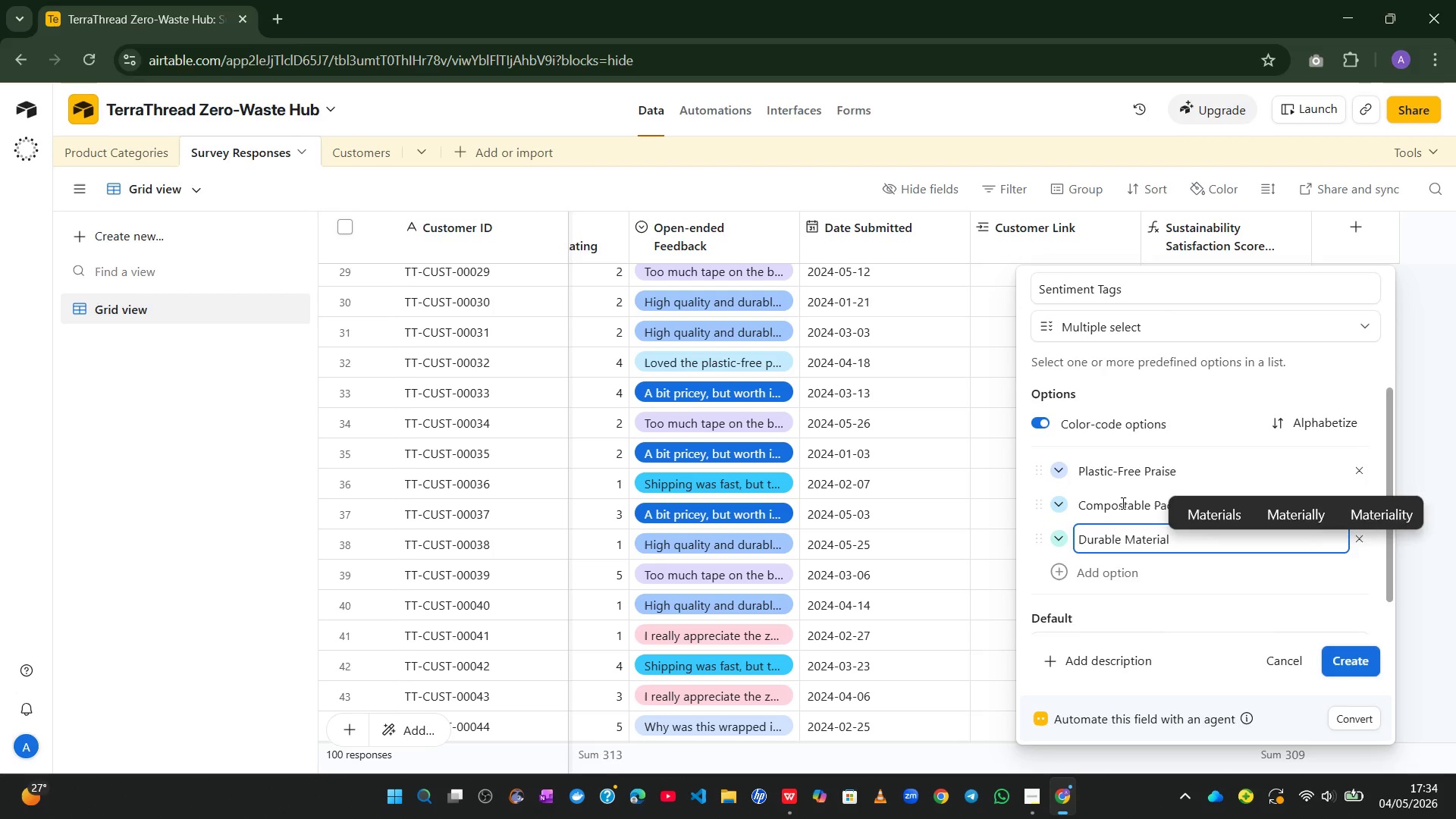 
key(Enter)
 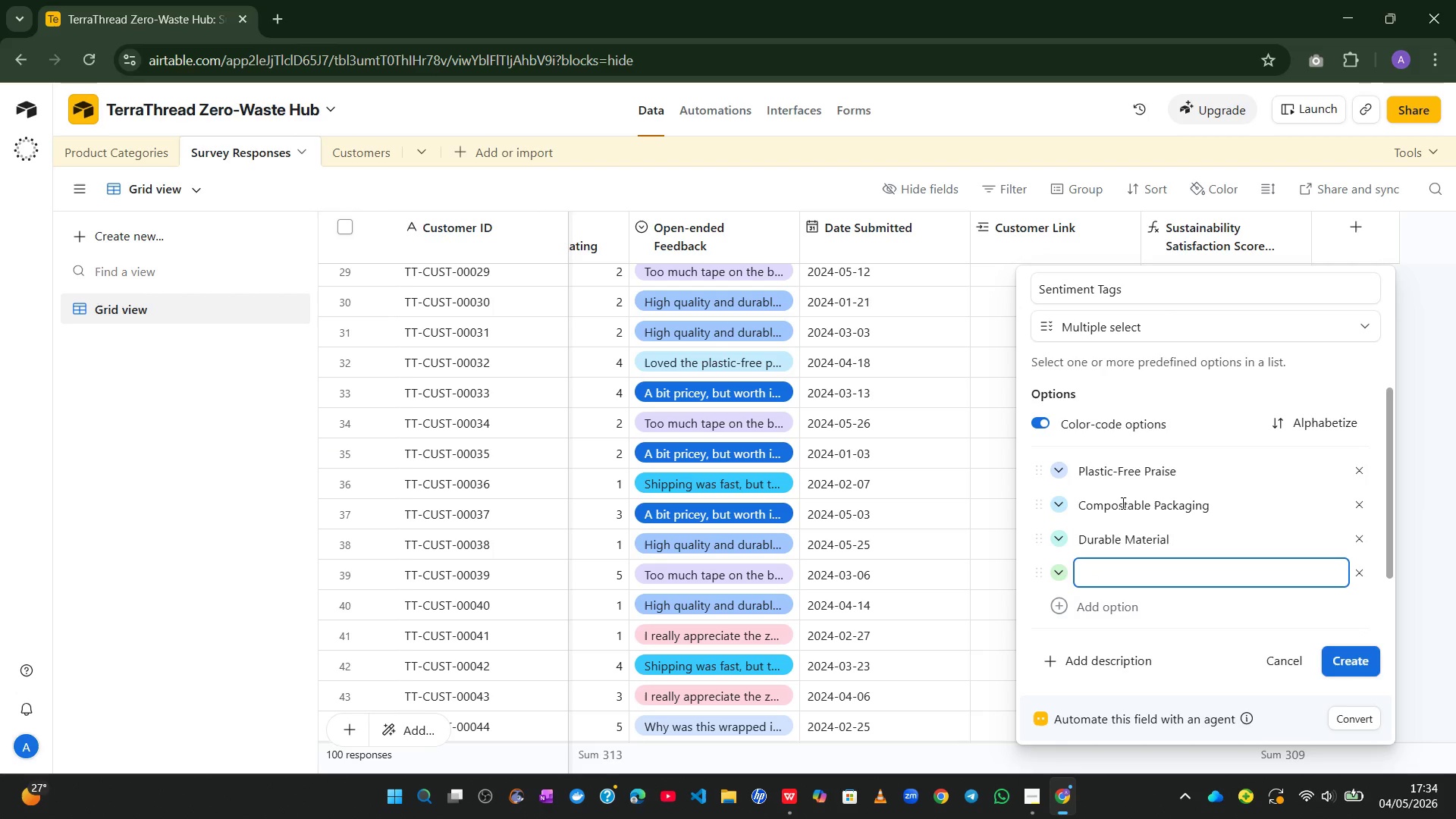 
type(Slow Shipping)
 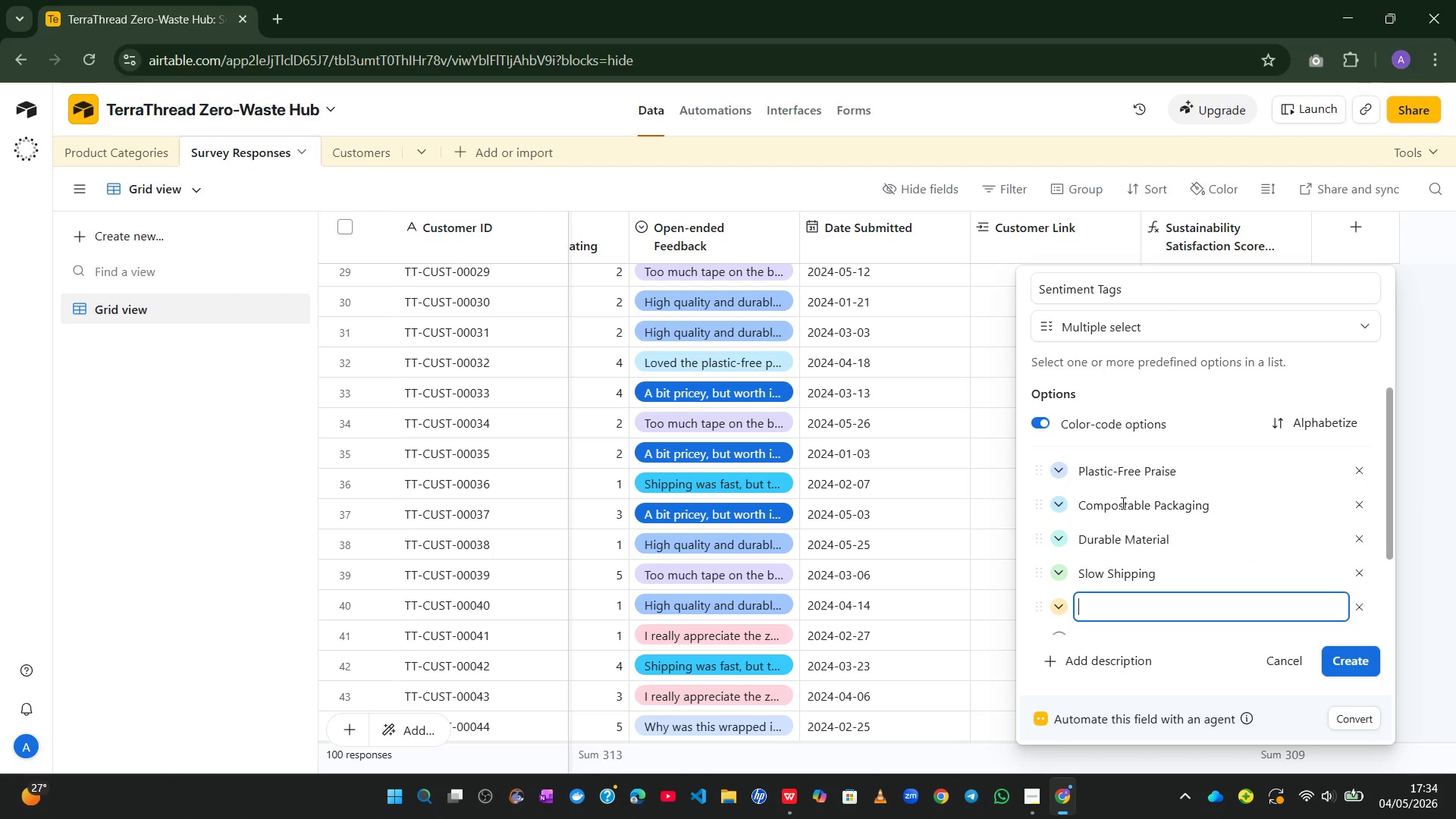 
 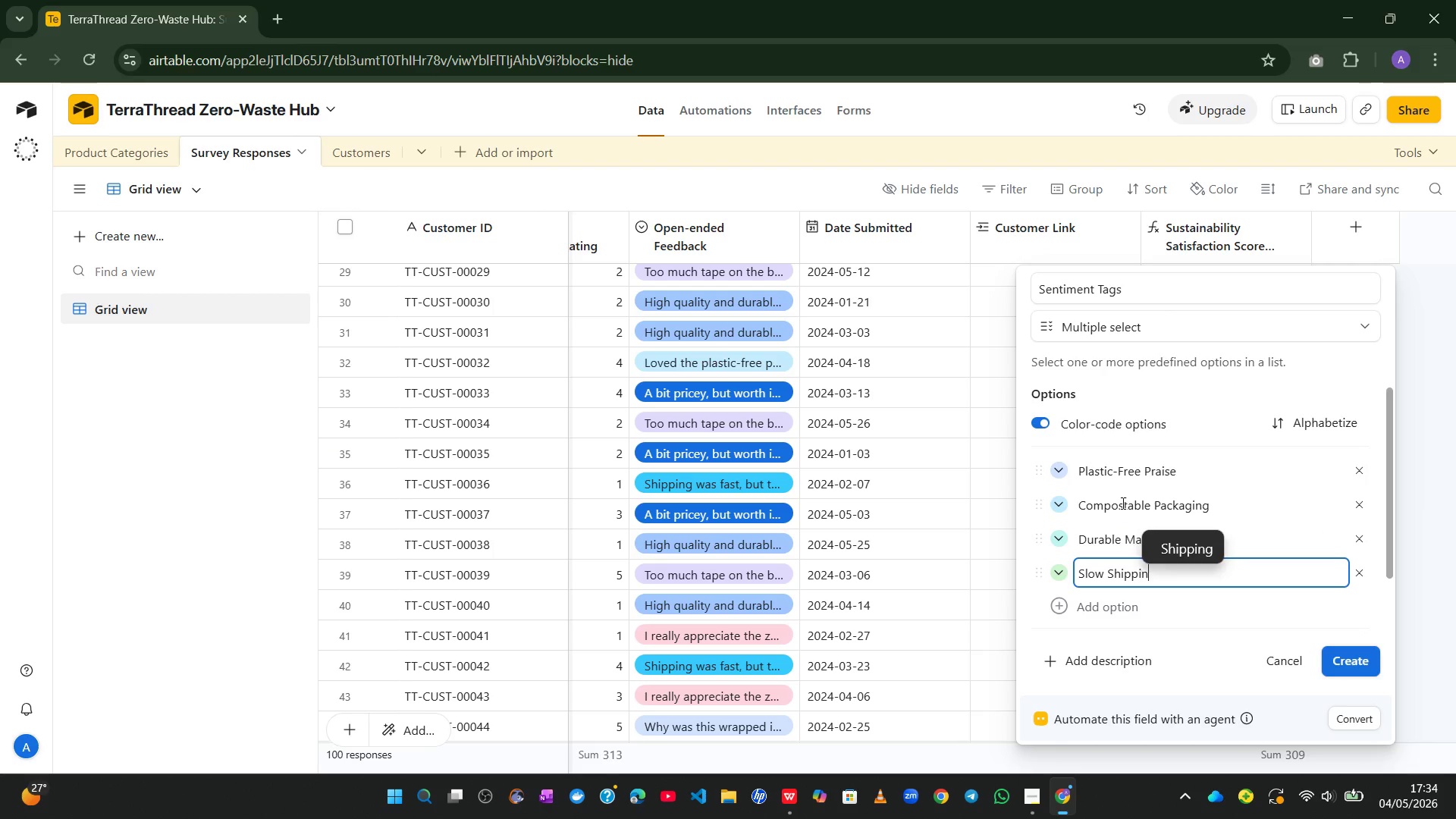 
key(Enter)
 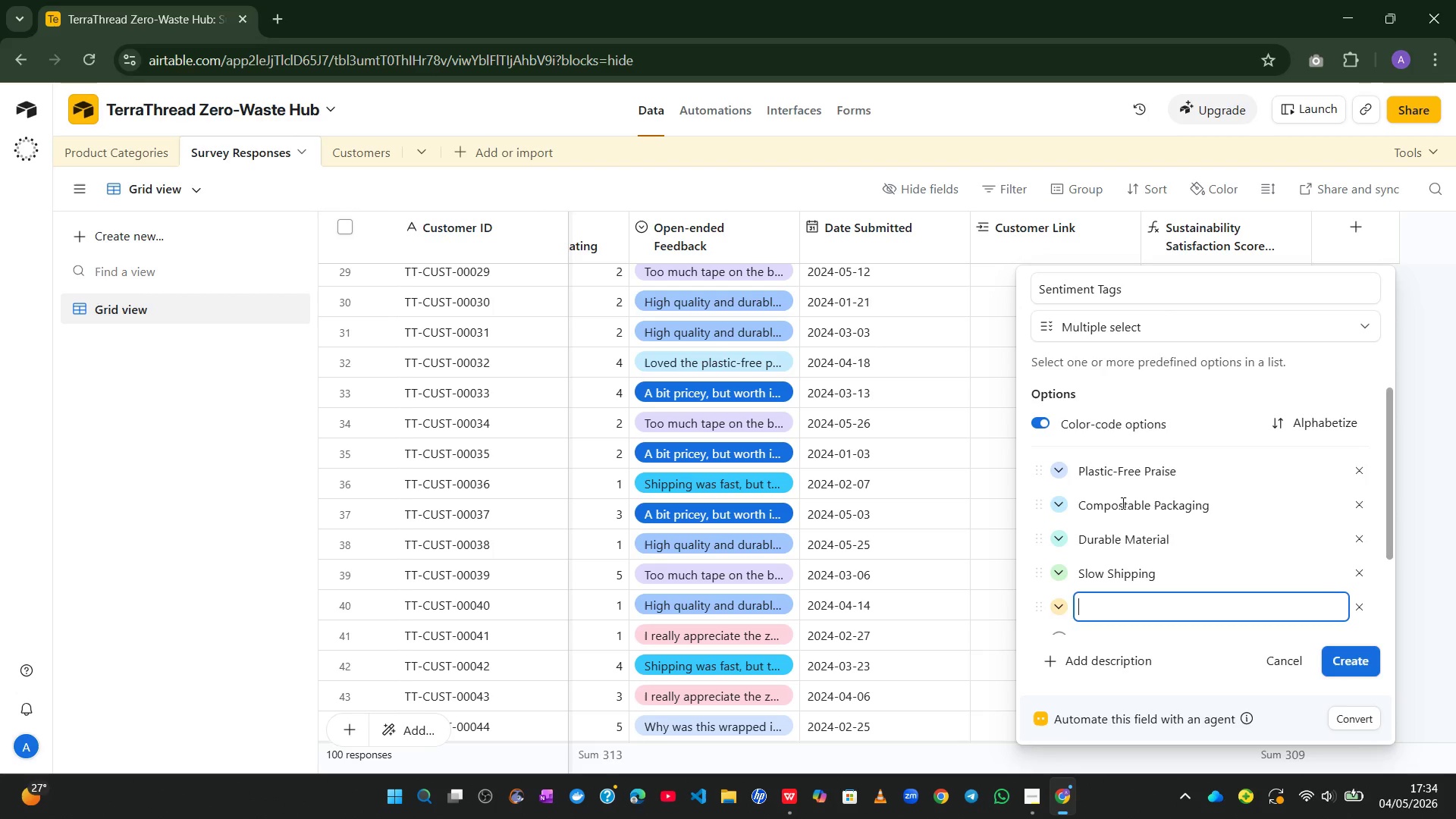 
type(Prodi)
key(Backspace)
type(uct Works Well)
 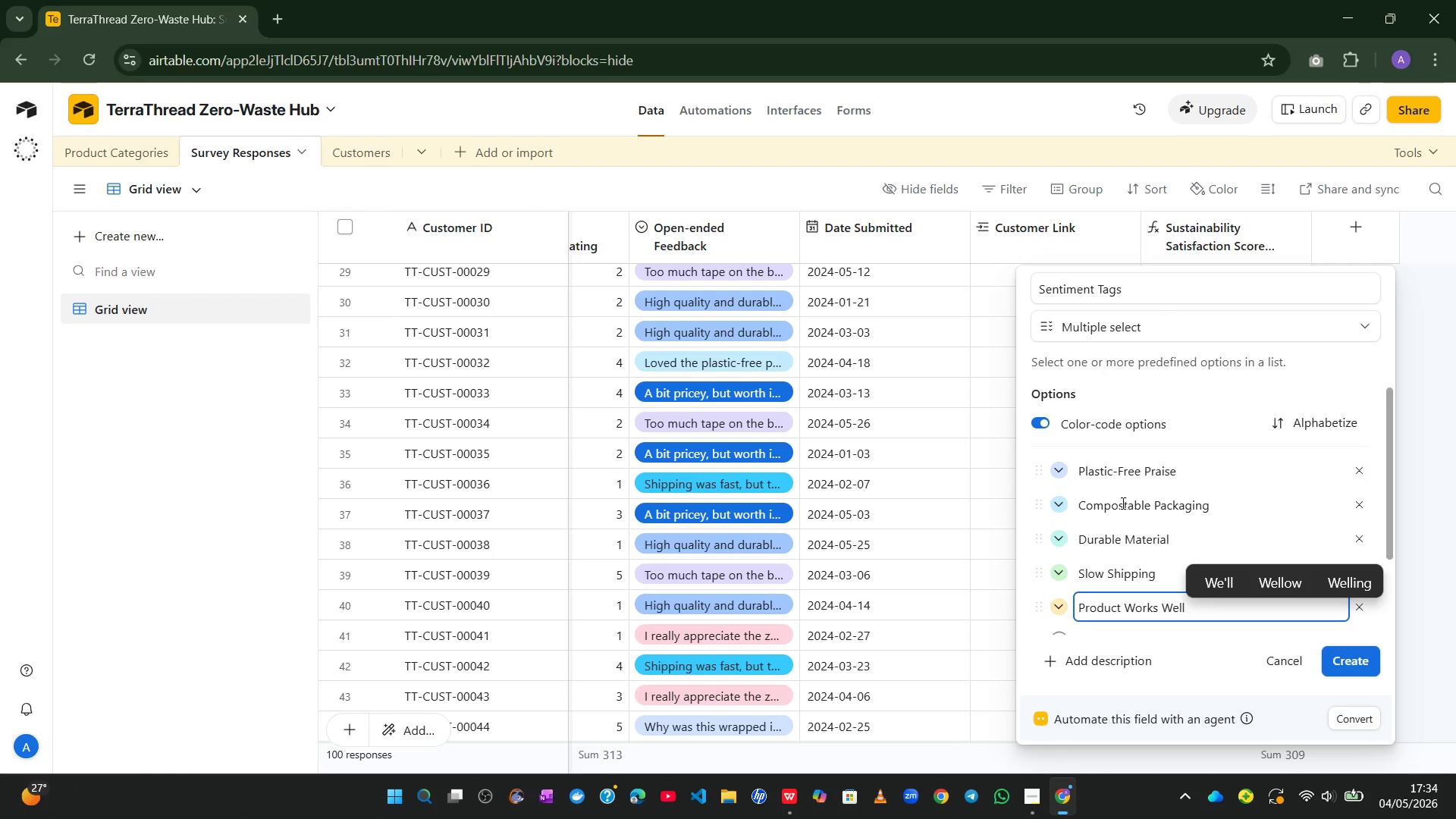 
key(Enter)
 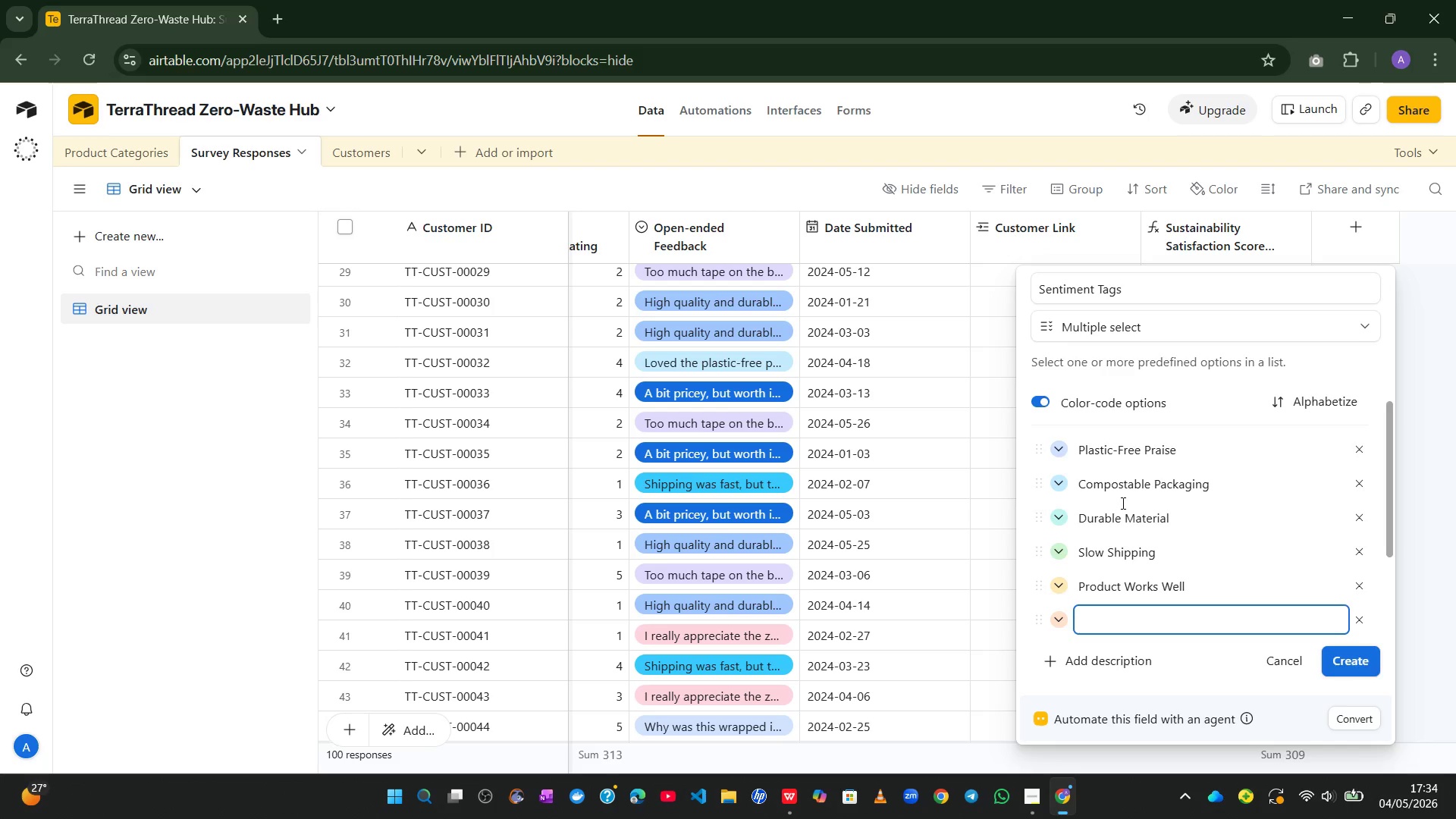 
type(Value Concern)
 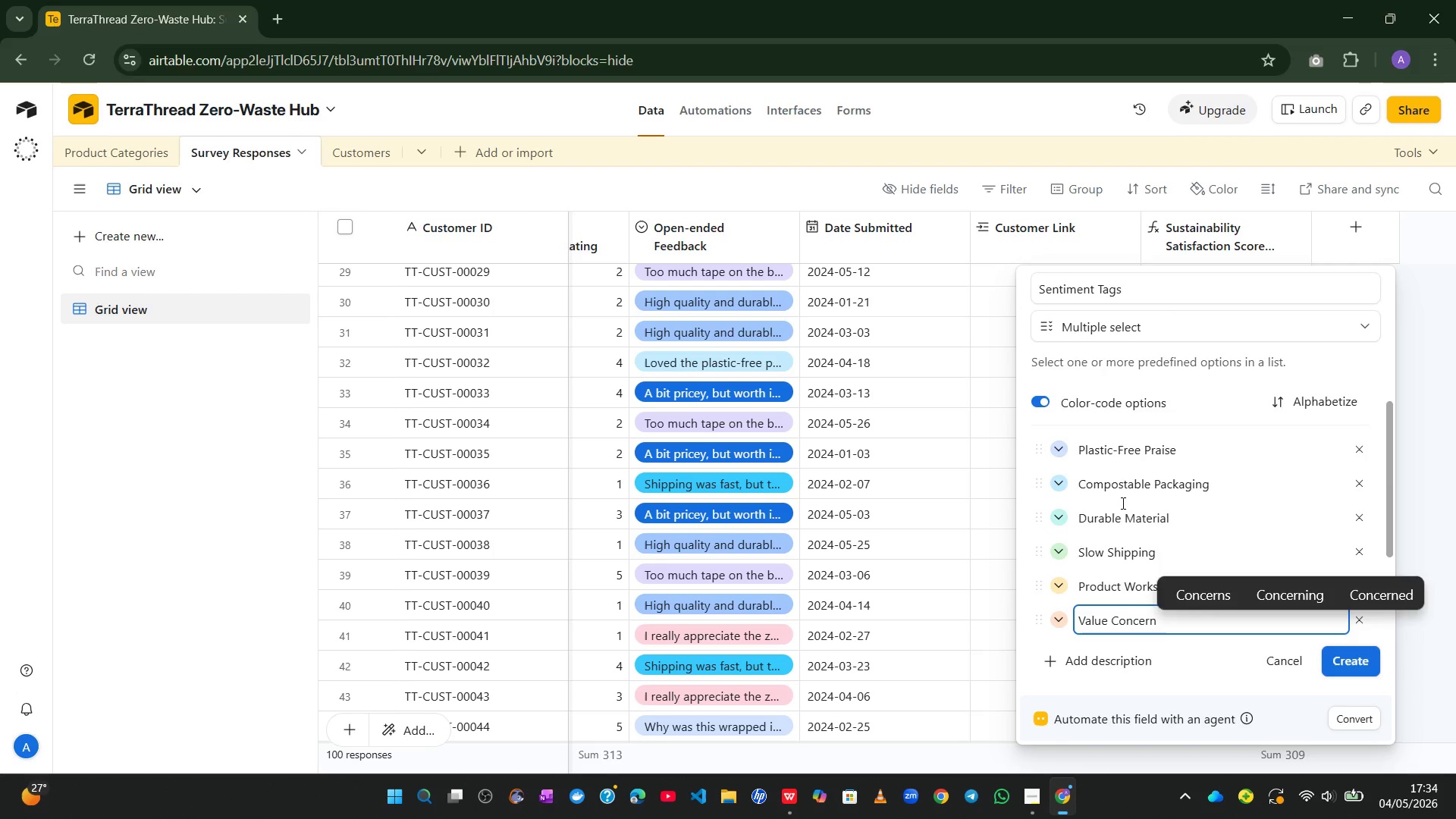 
key(Enter)
 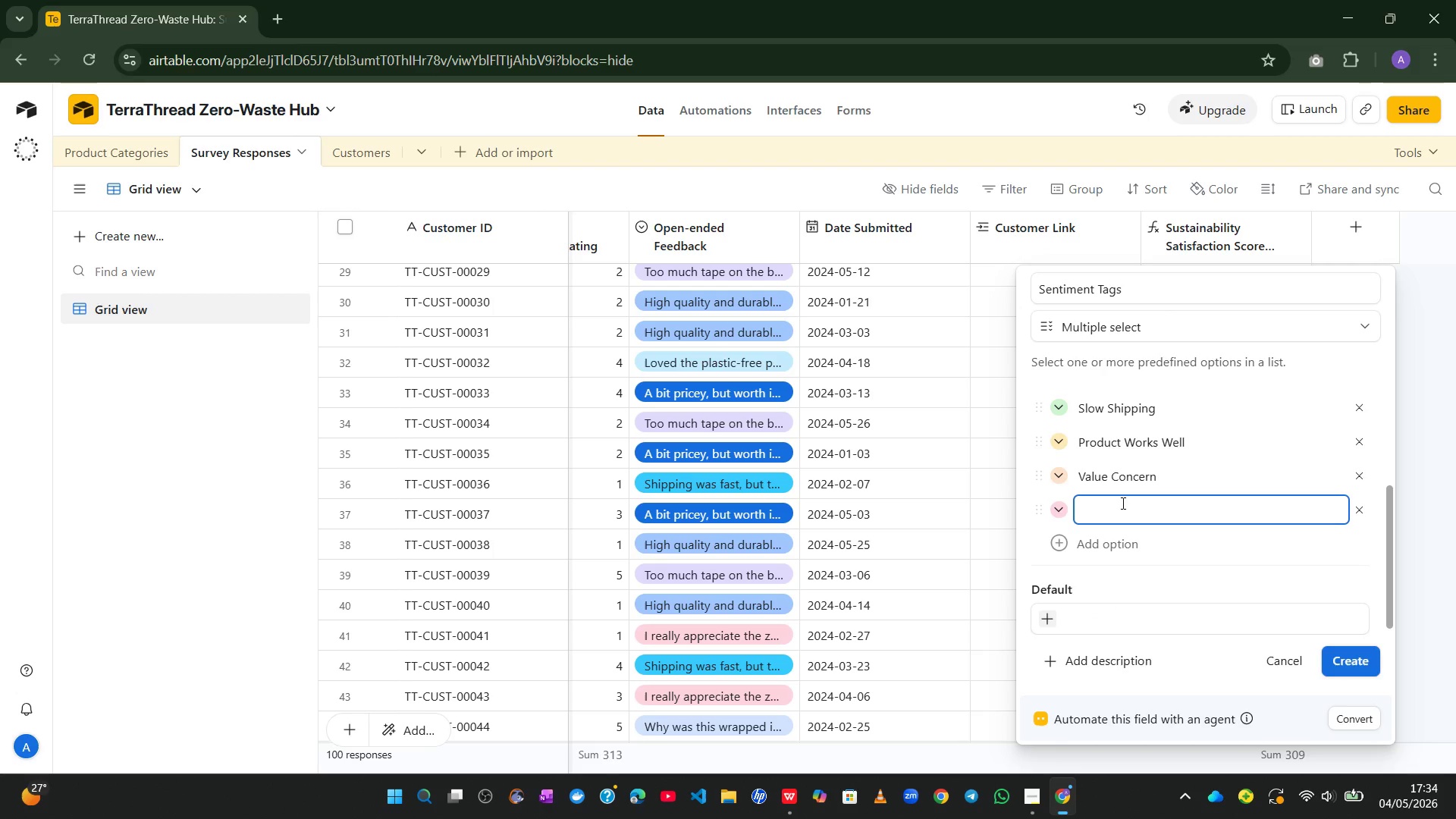 
type(Eco-Aligned)
 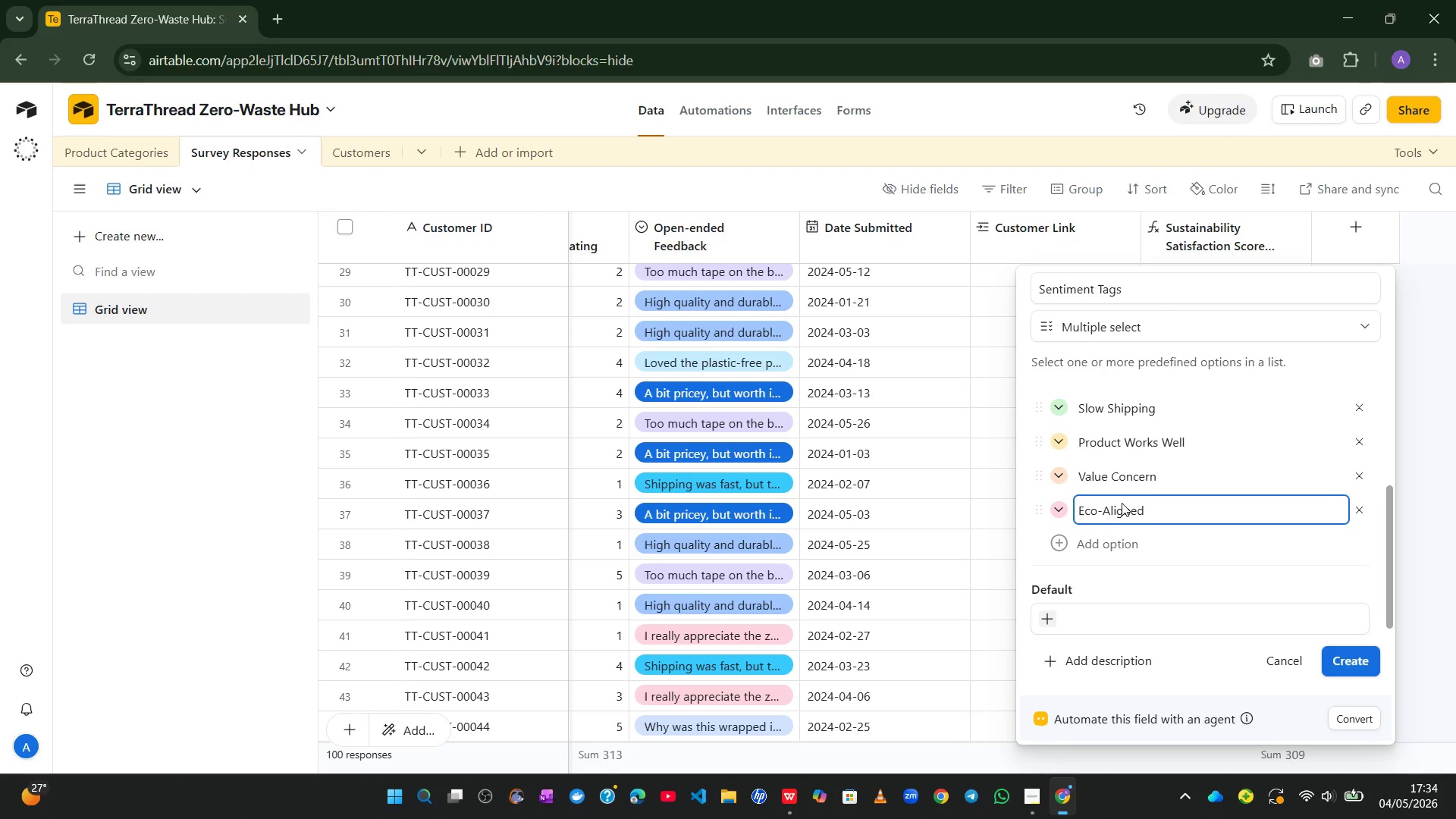 
wait(20.77)
 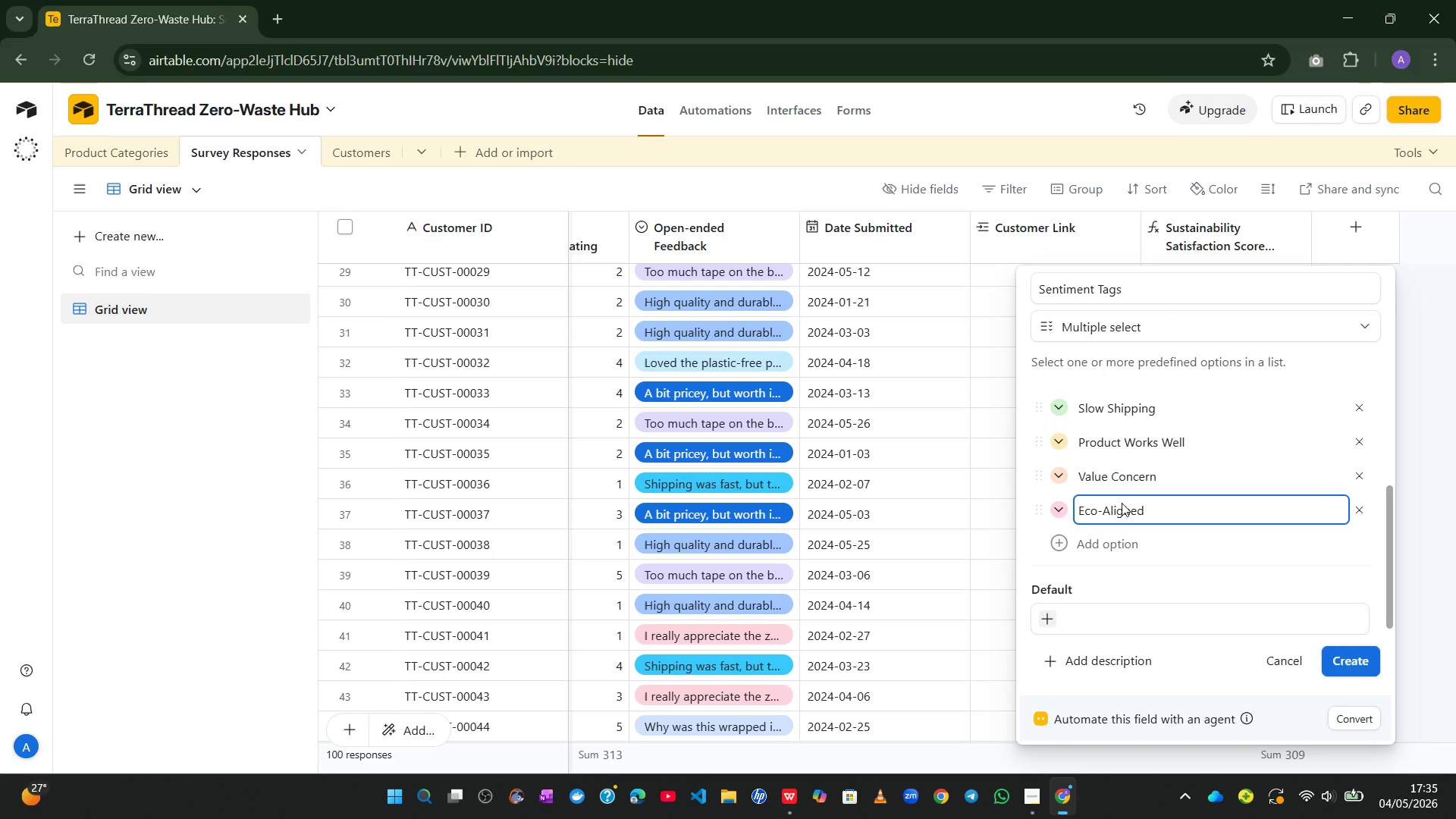 
left_click([1379, 665])
 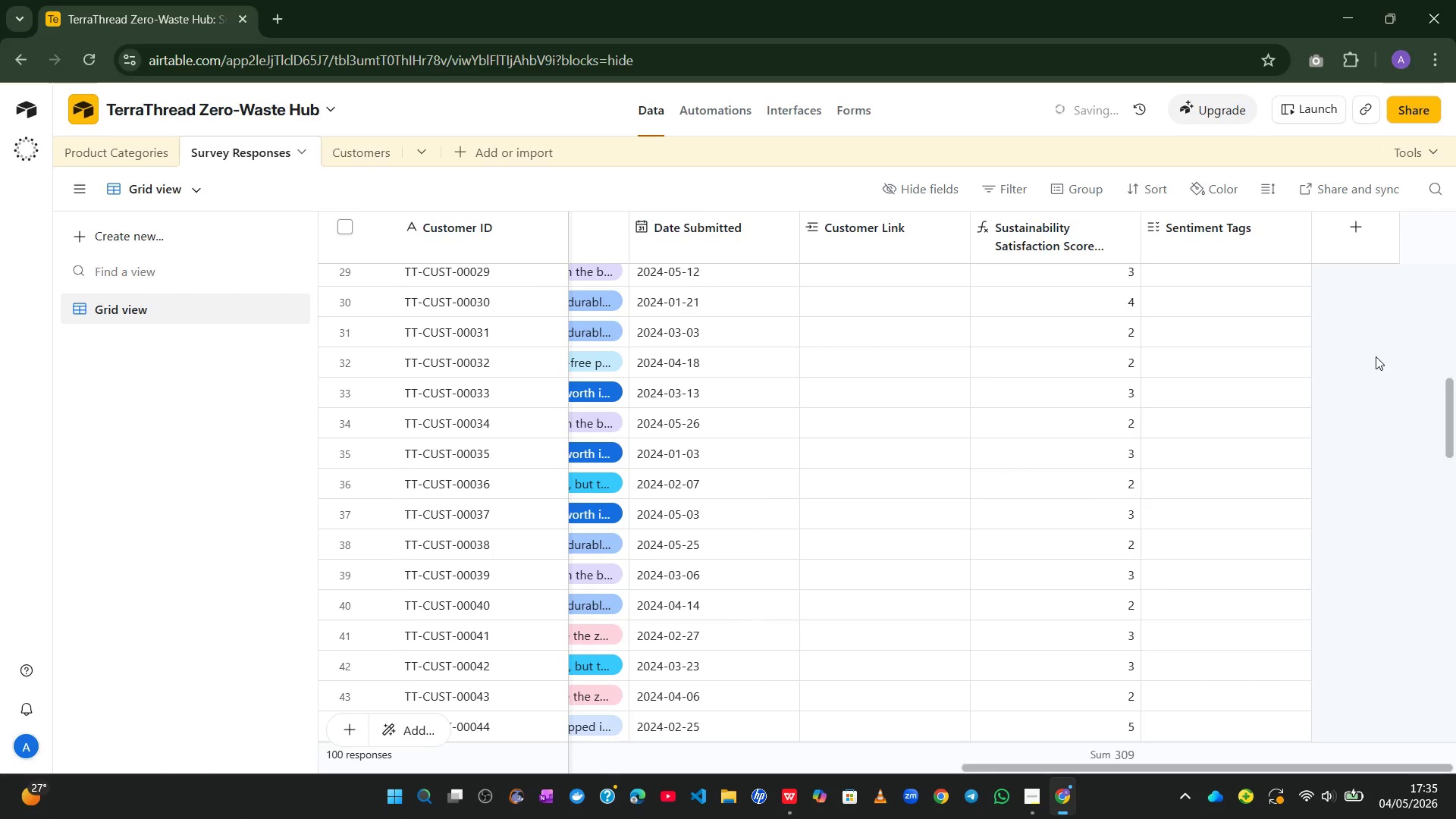 
left_click([1352, 224])
 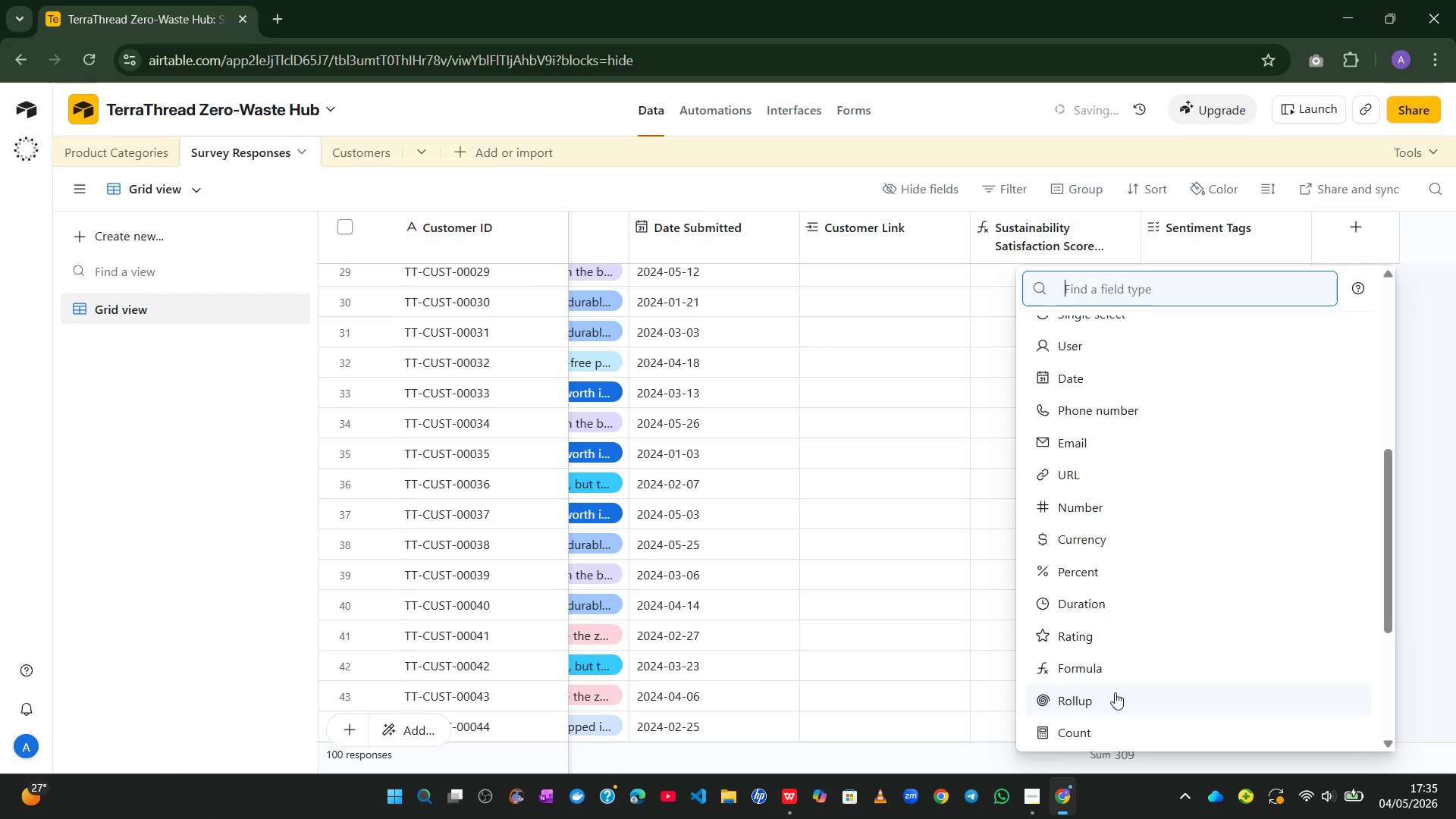 
left_click([1087, 665])
 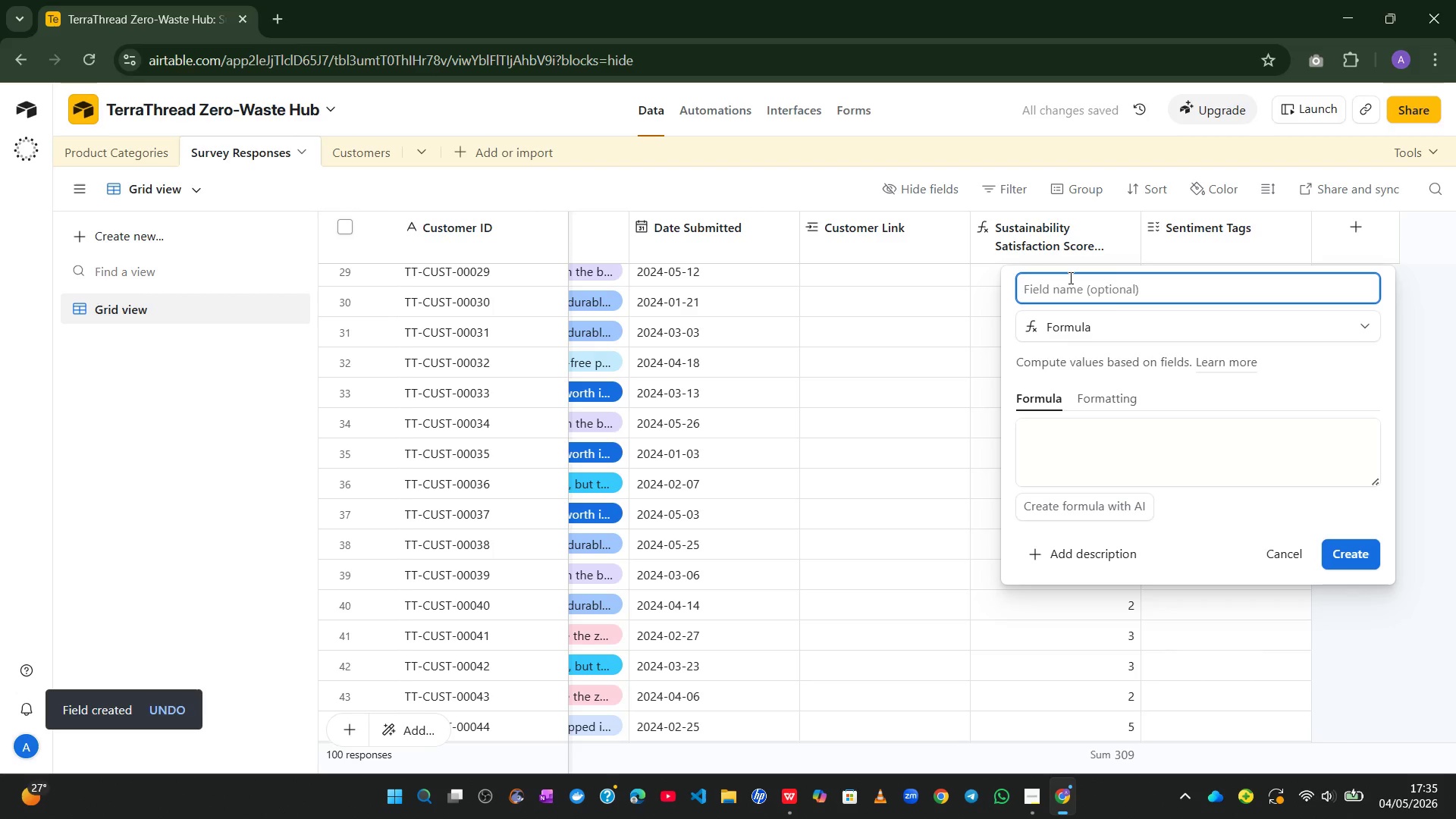 
type(At-Risk )
 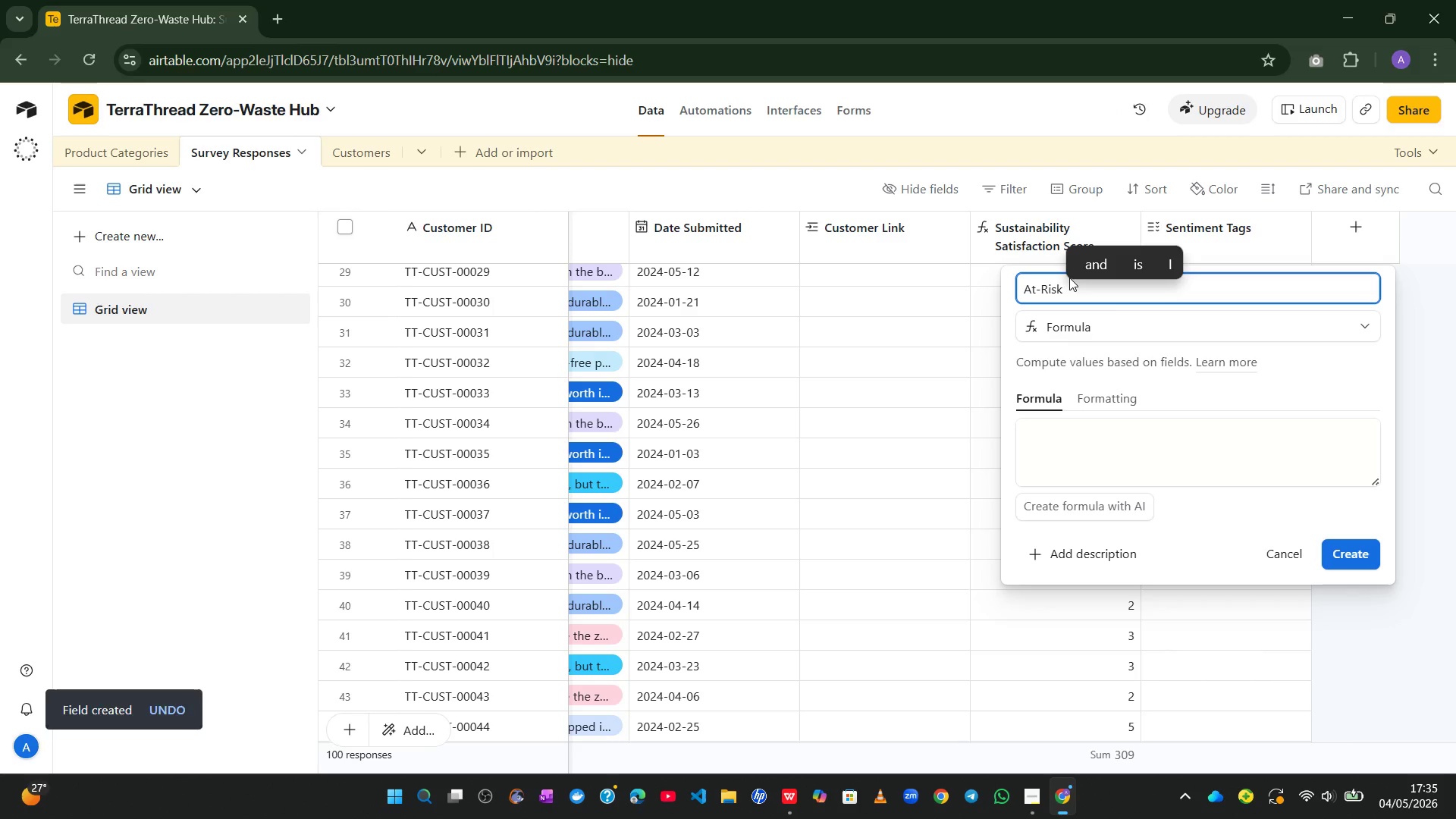 
type(Promoter)
 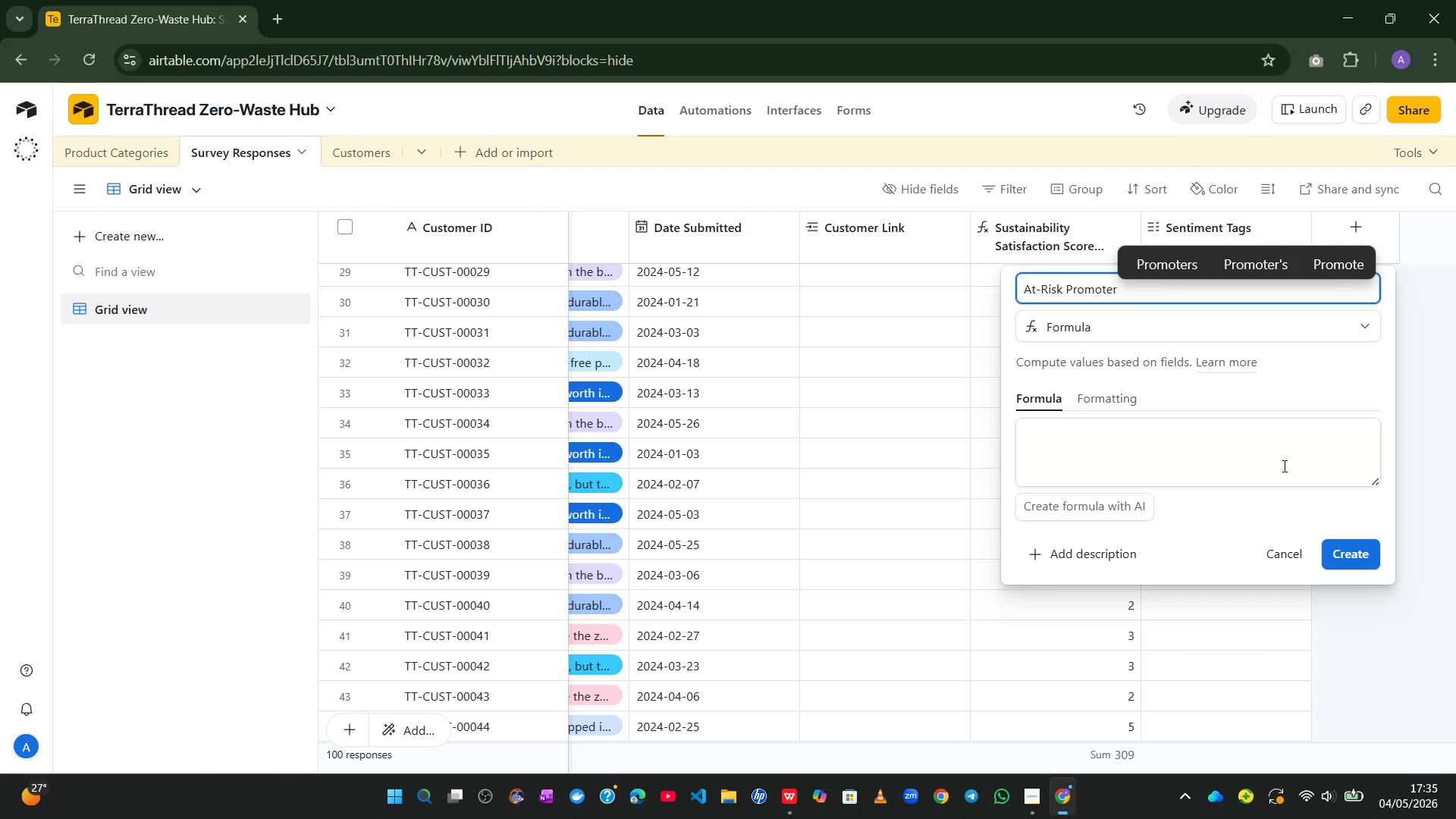 
left_click_drag(start_coordinate=[1375, 481], to_coordinate=[1363, 659])
 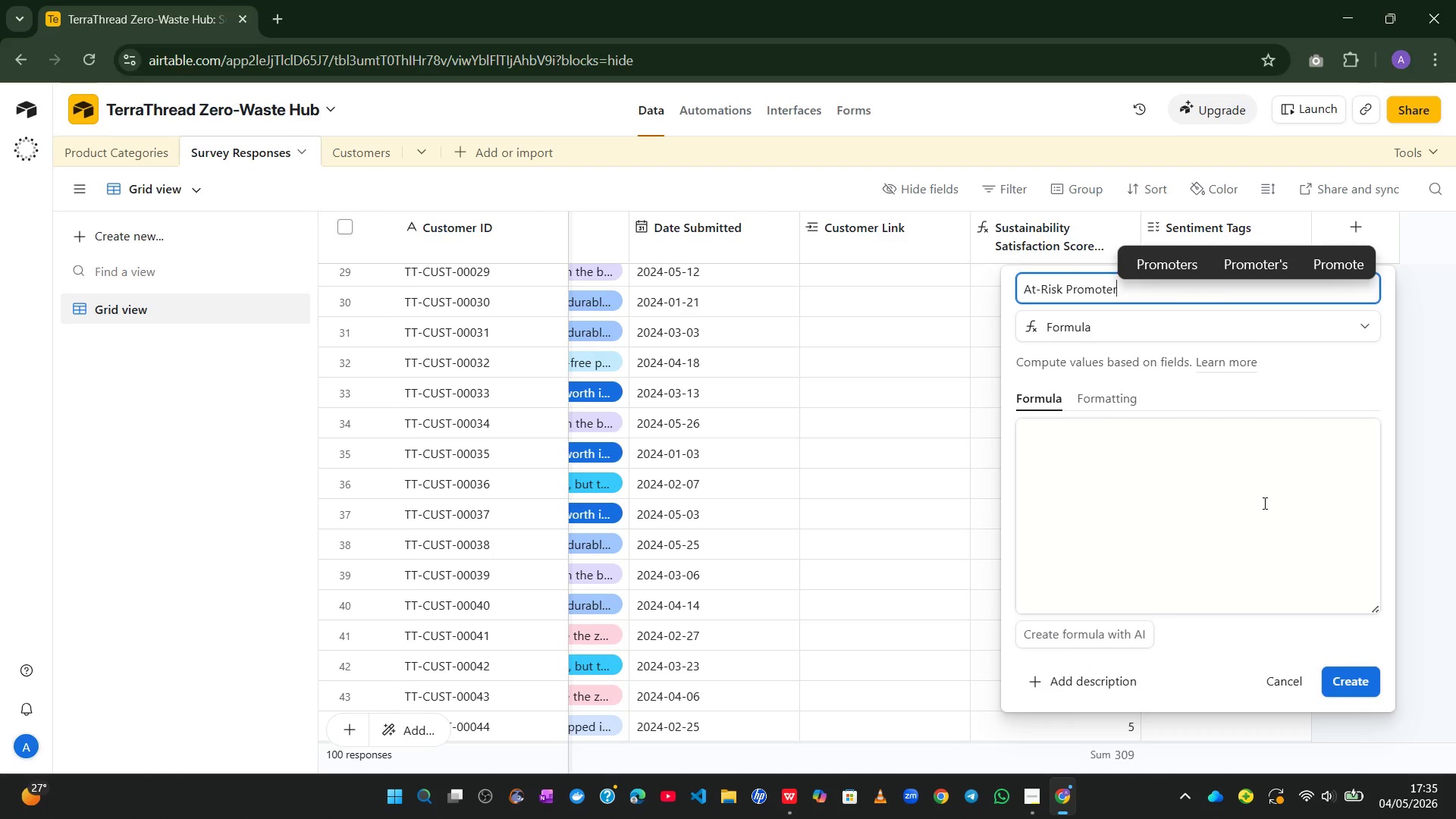 
left_click([1263, 503])
 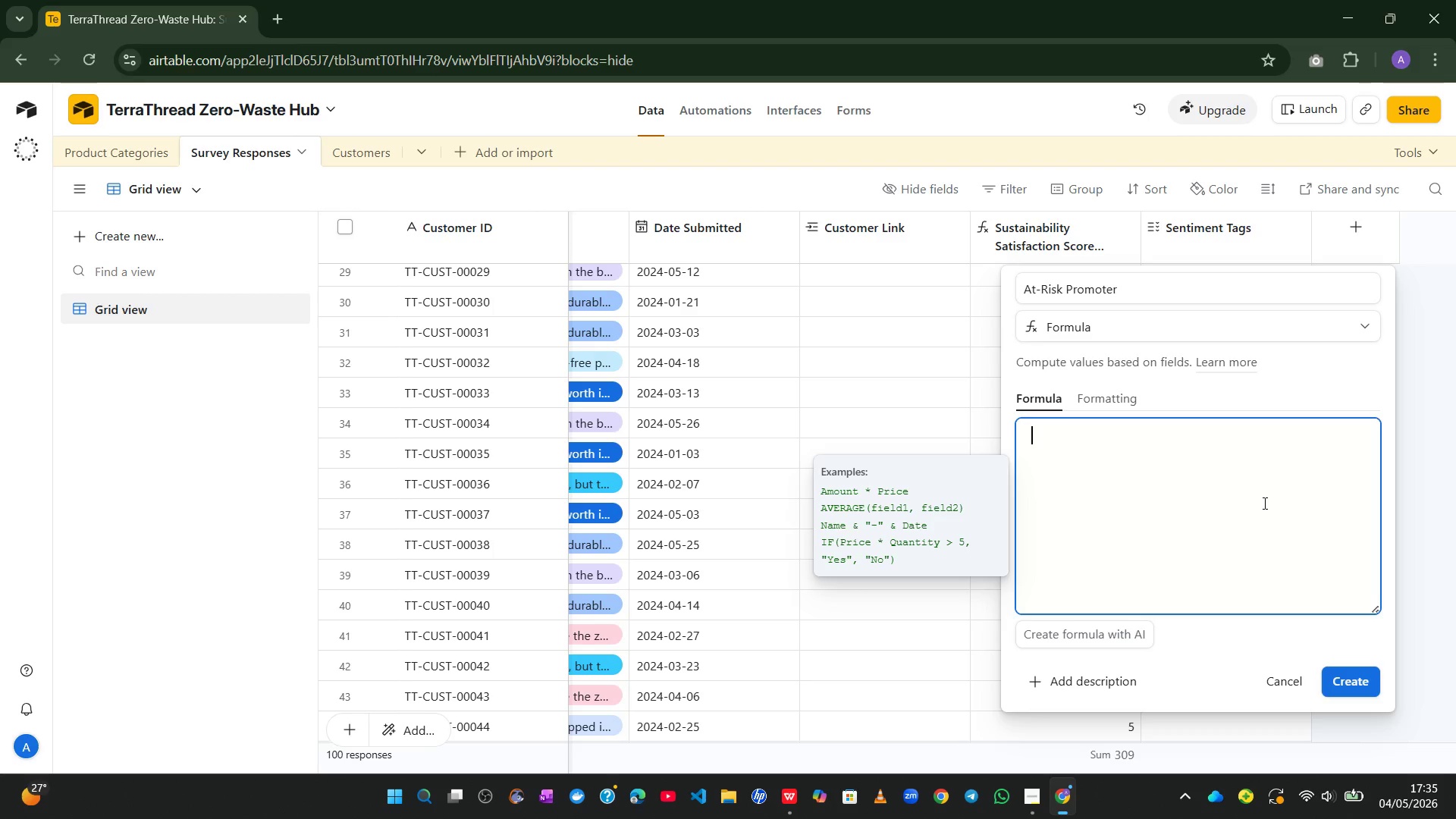 
type(IF(AND(NPS)
key(Tab)
type(>=9,PACK)
key(Tab)
 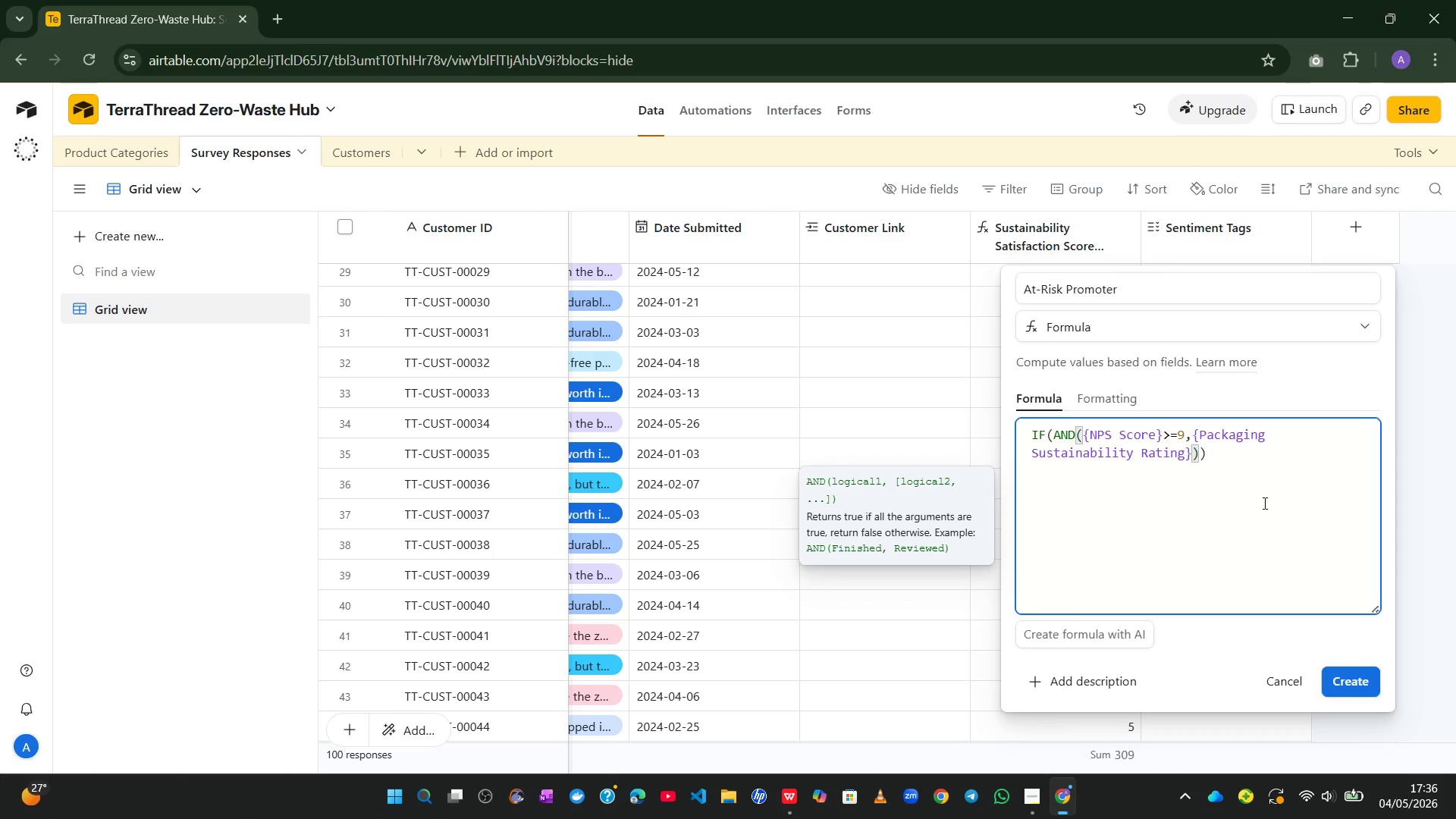 
key(Shift+Comma)
 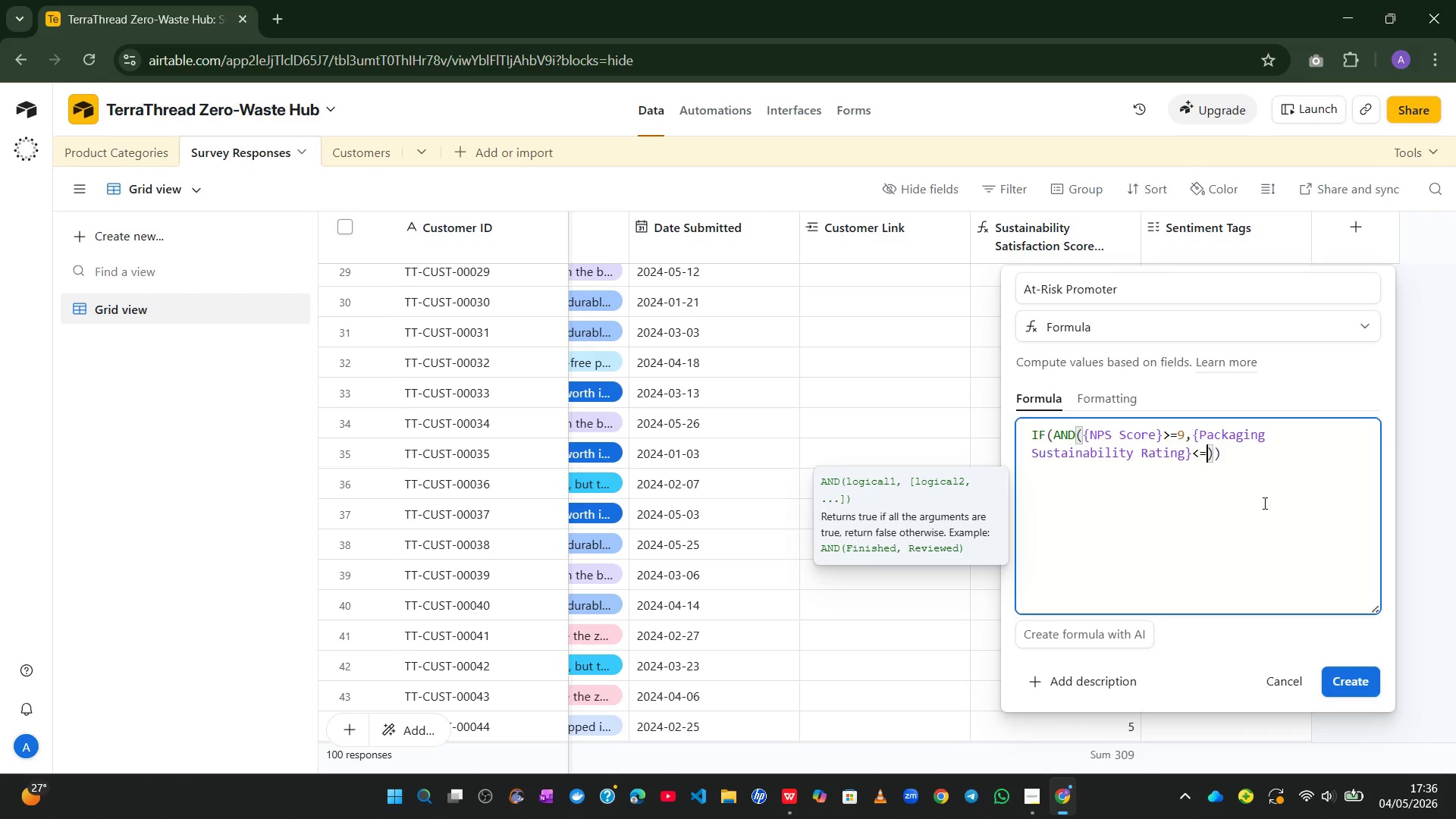 
key(Equal)
 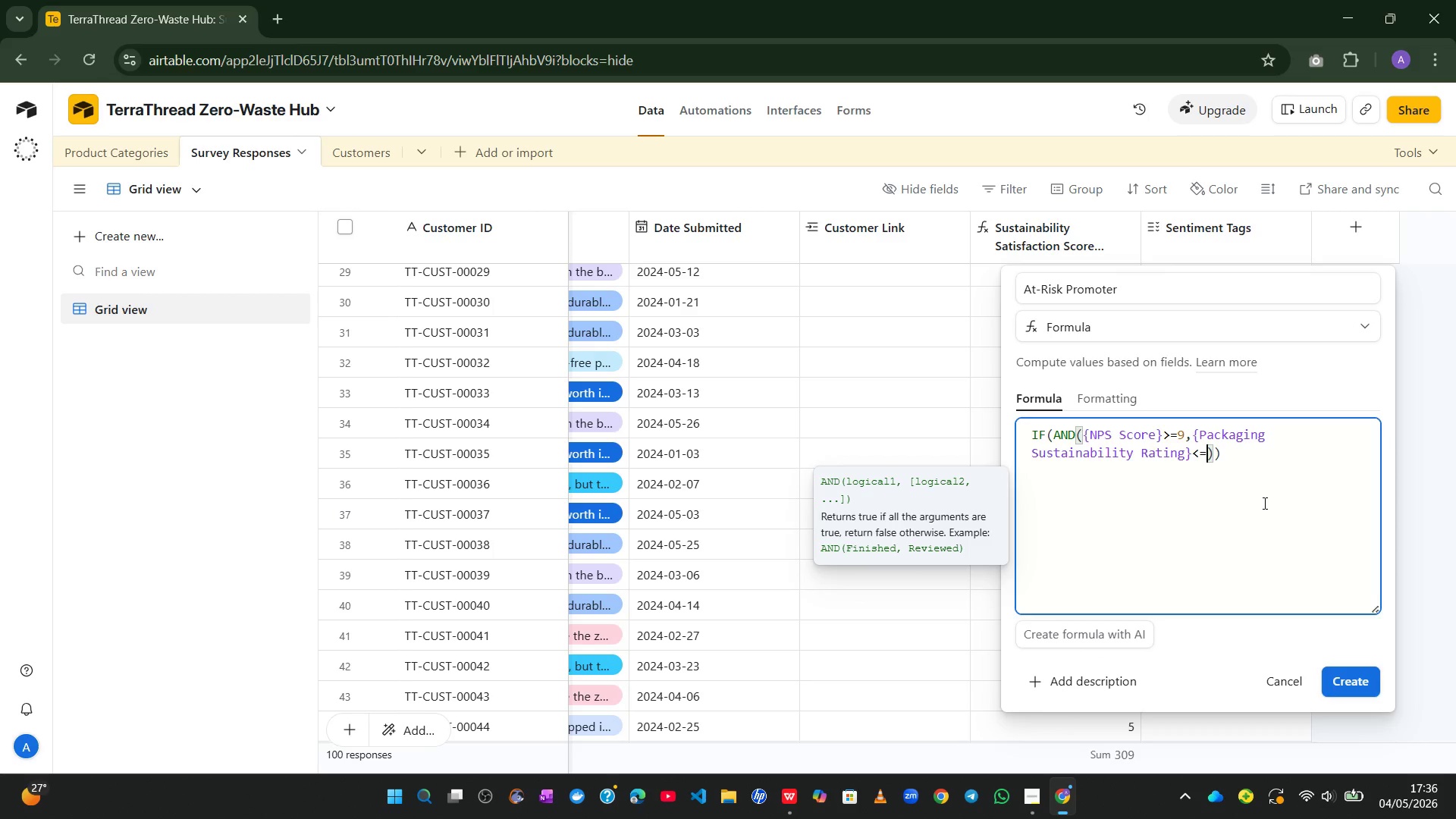 
key(2)
 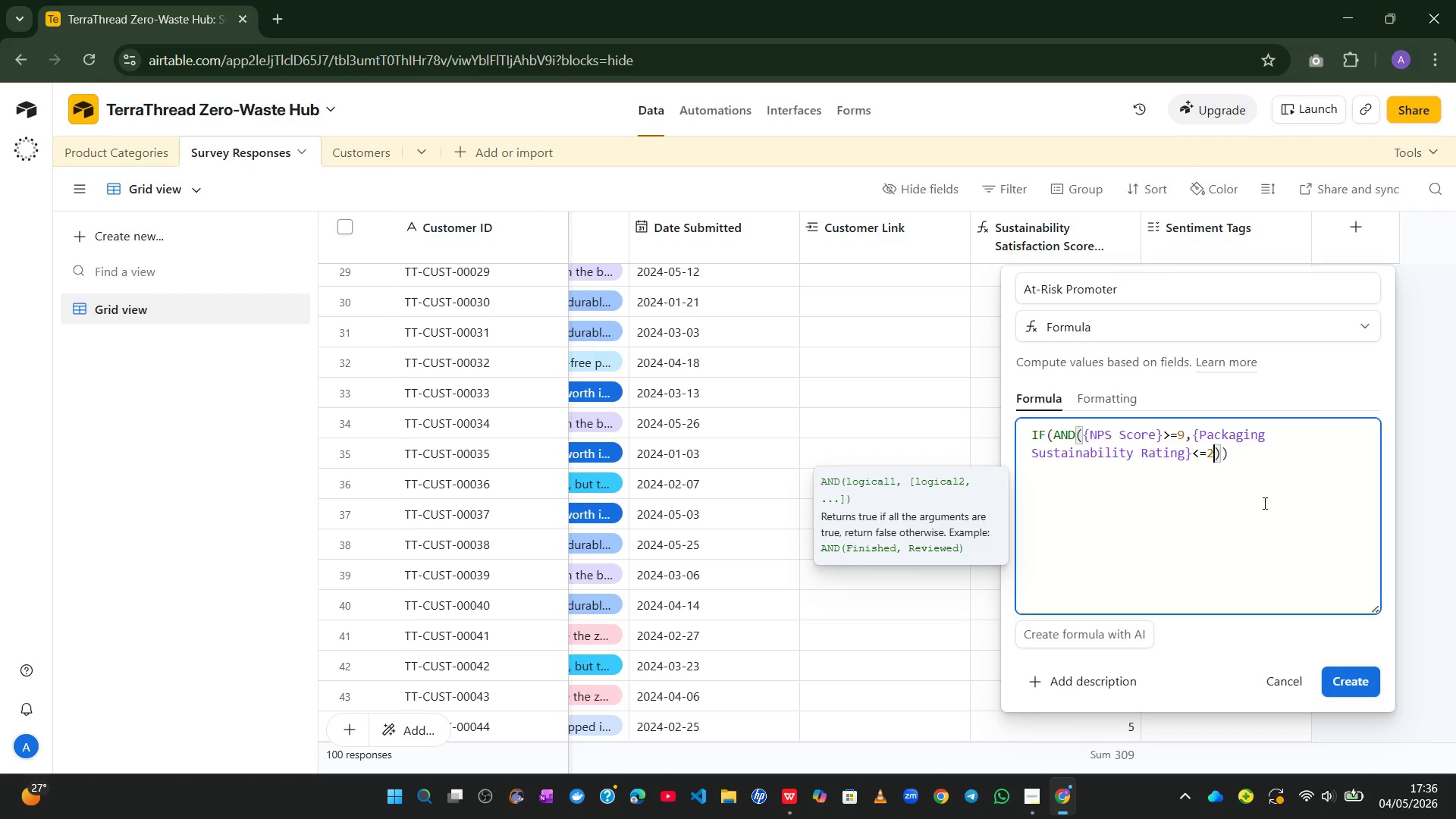 
key(Comma)
 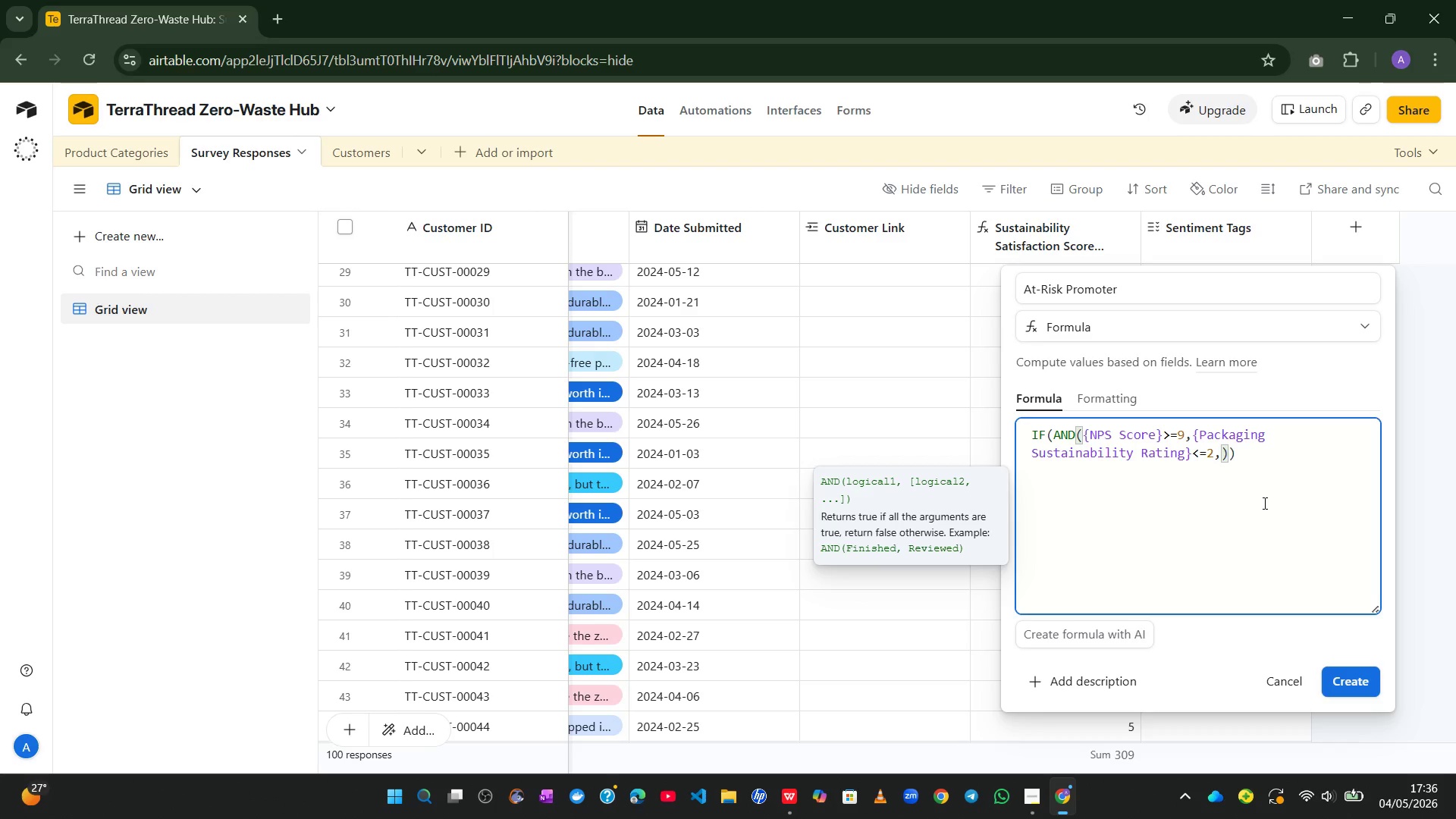 
key(ArrowRight)
 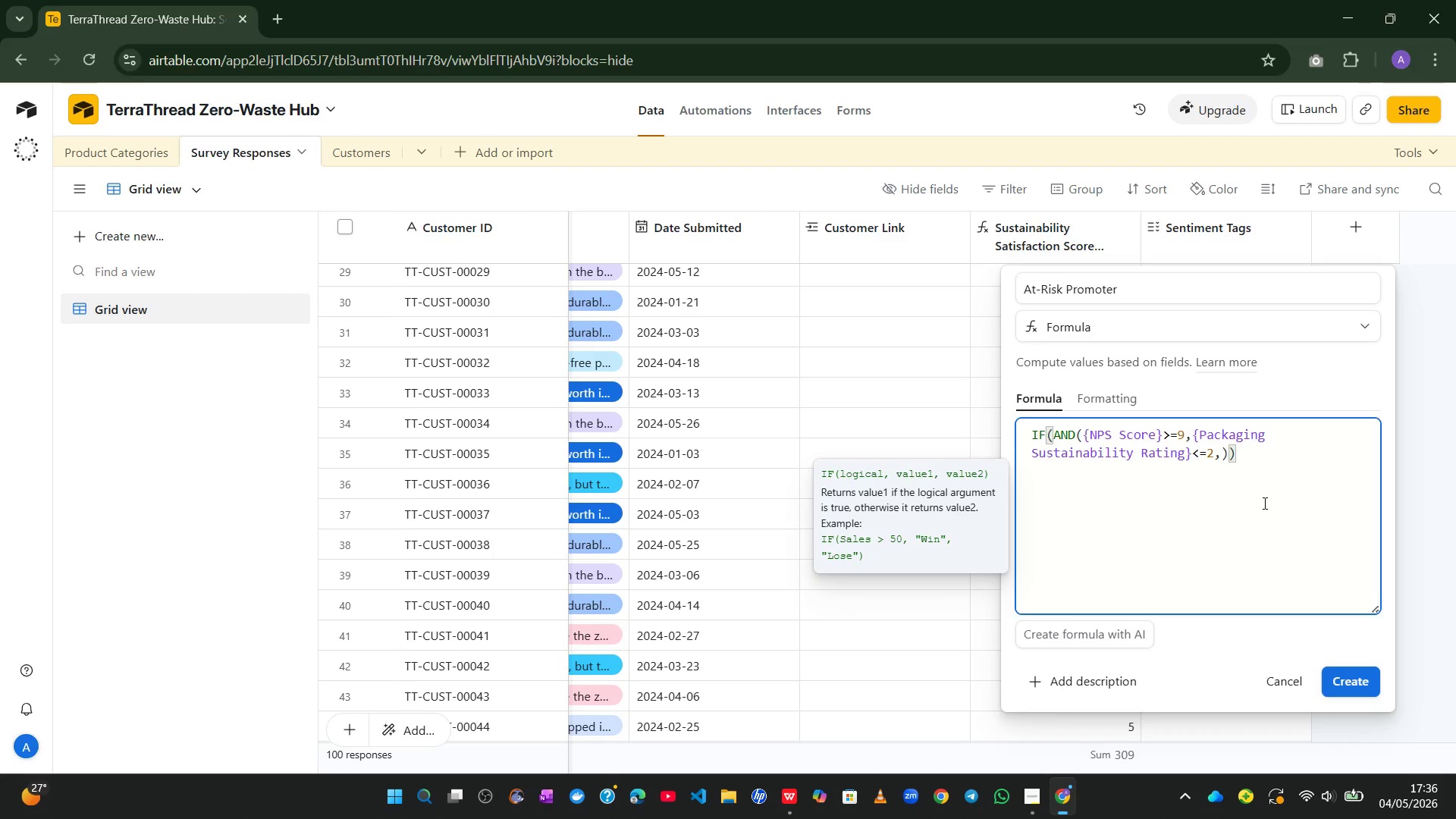 
key(Comma)
 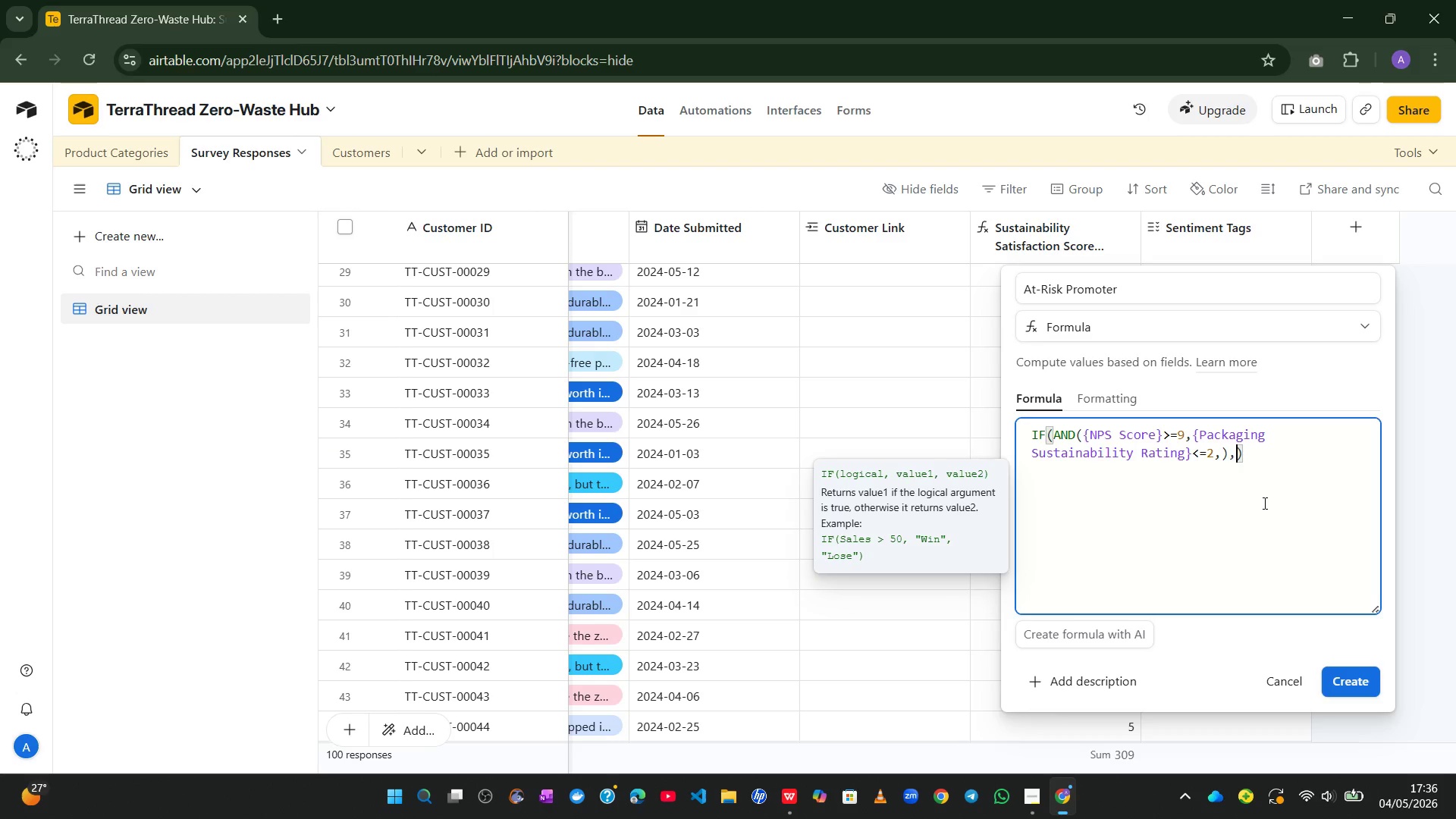 
key(Shift+2)
 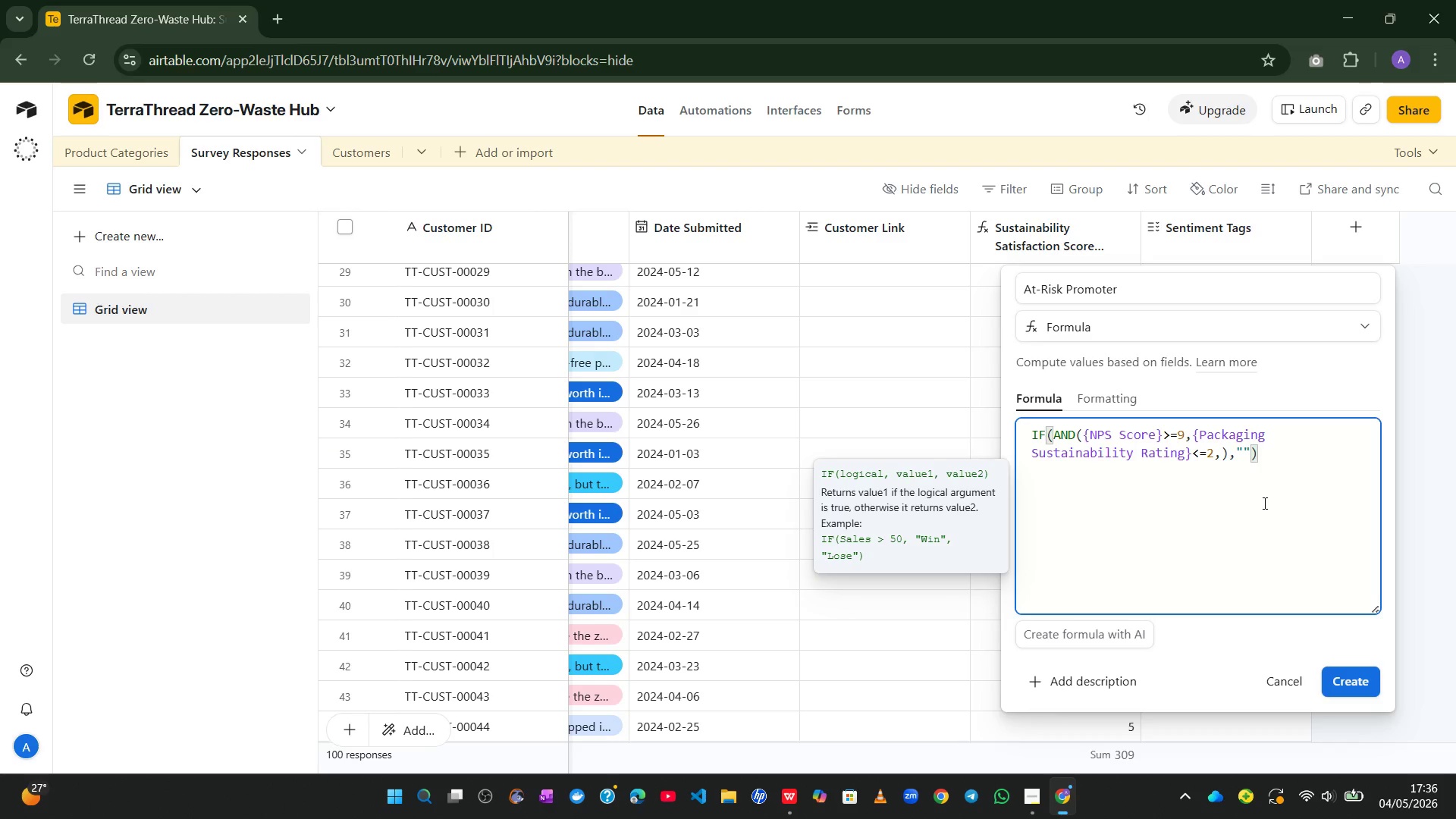 
key(Alt+Control+Meta+Shift+Space)
 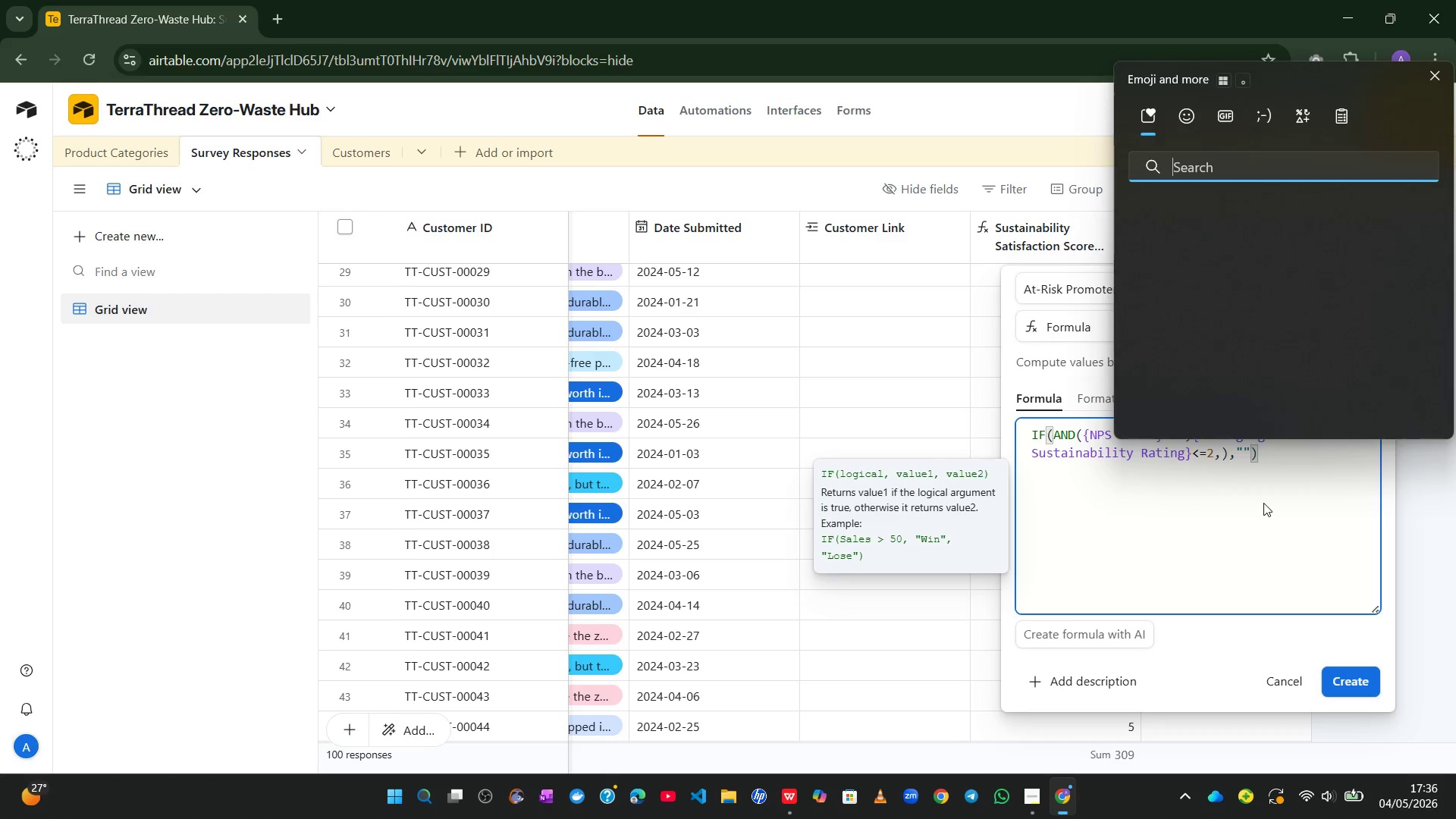 
key(Alt+Control+Meta+AltLeft)
 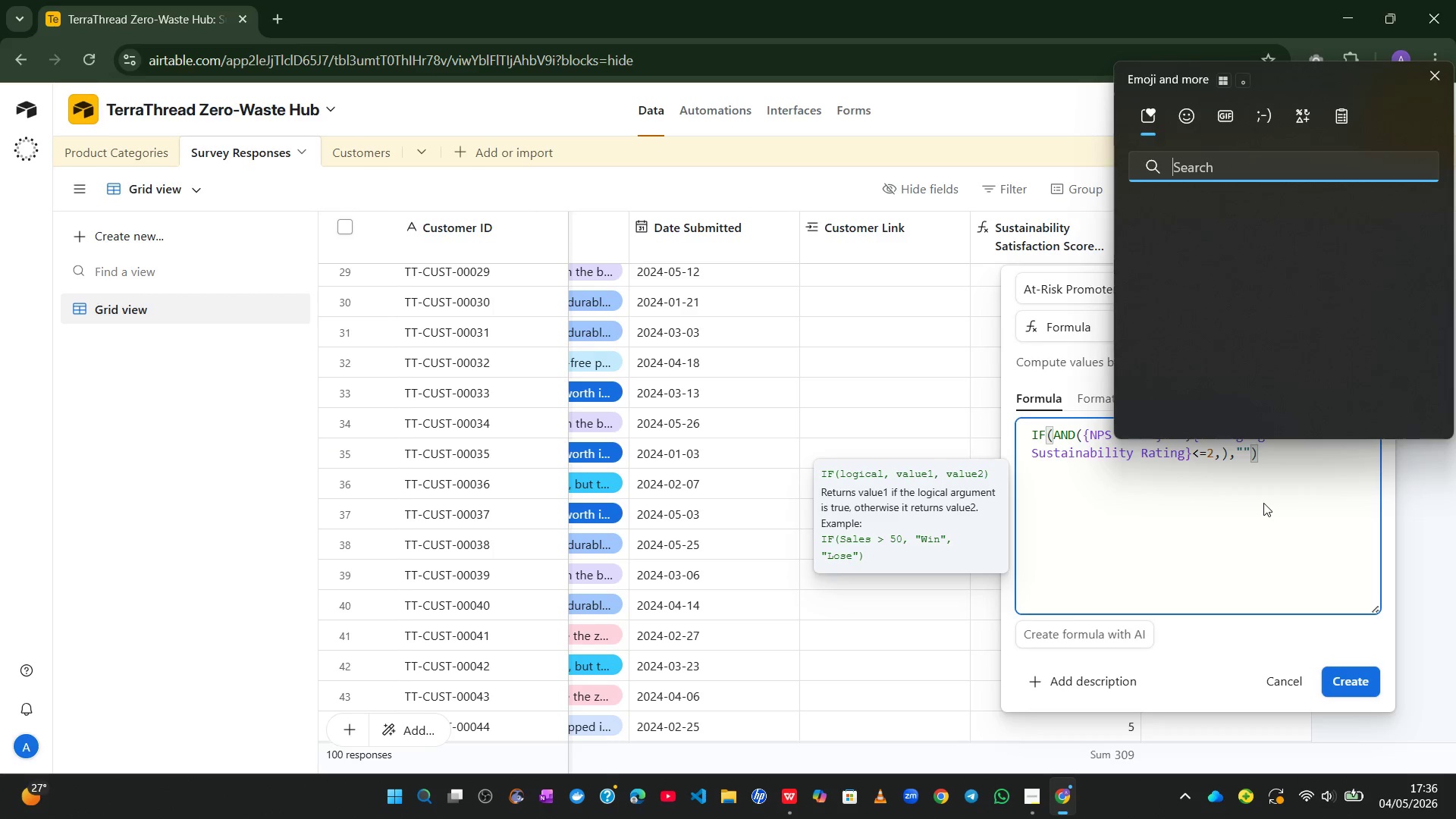 
key(Meta+MetaLeft)
 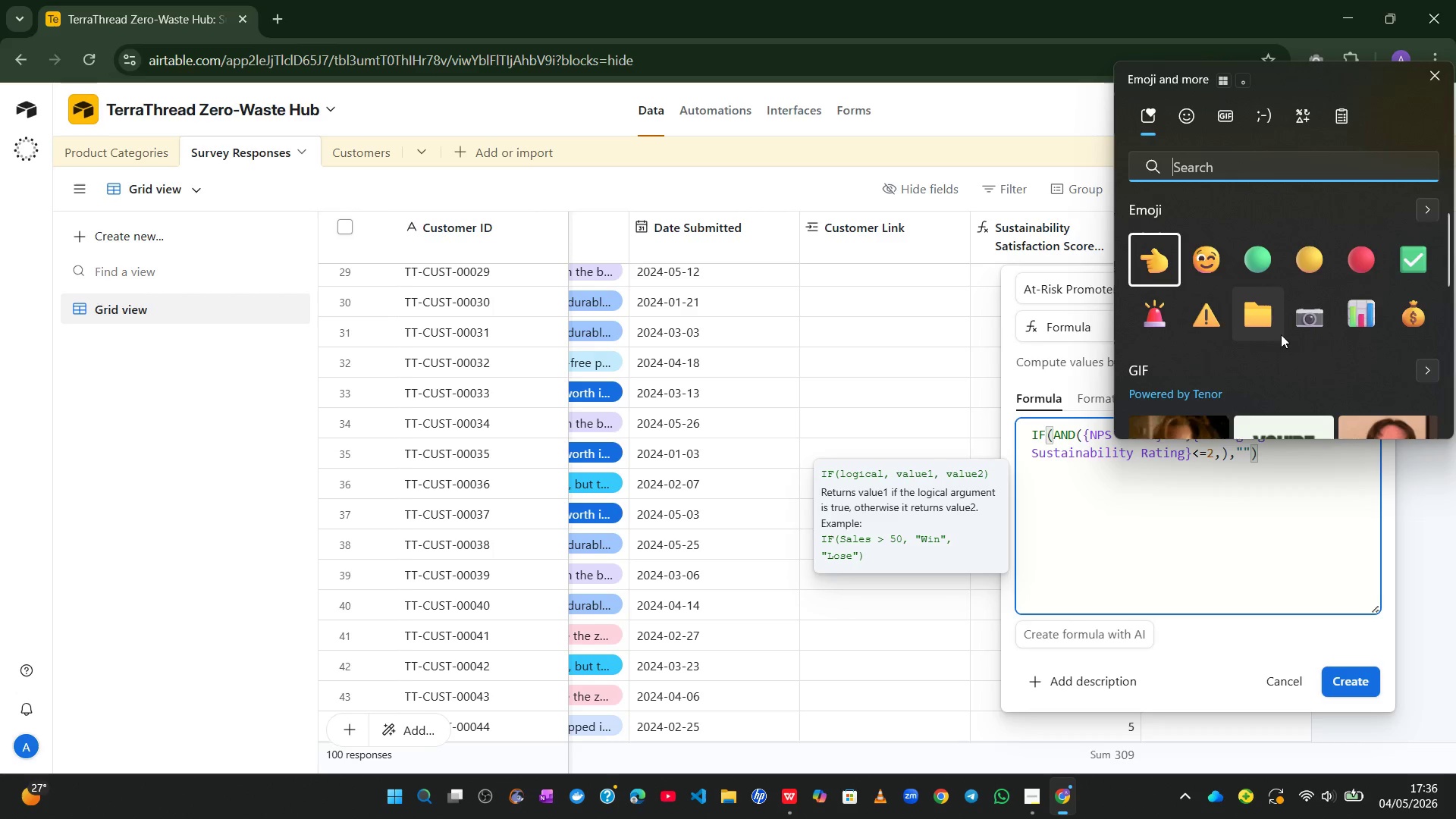 
key(Alt+Control+Meta+Shift+ShiftLeft)
 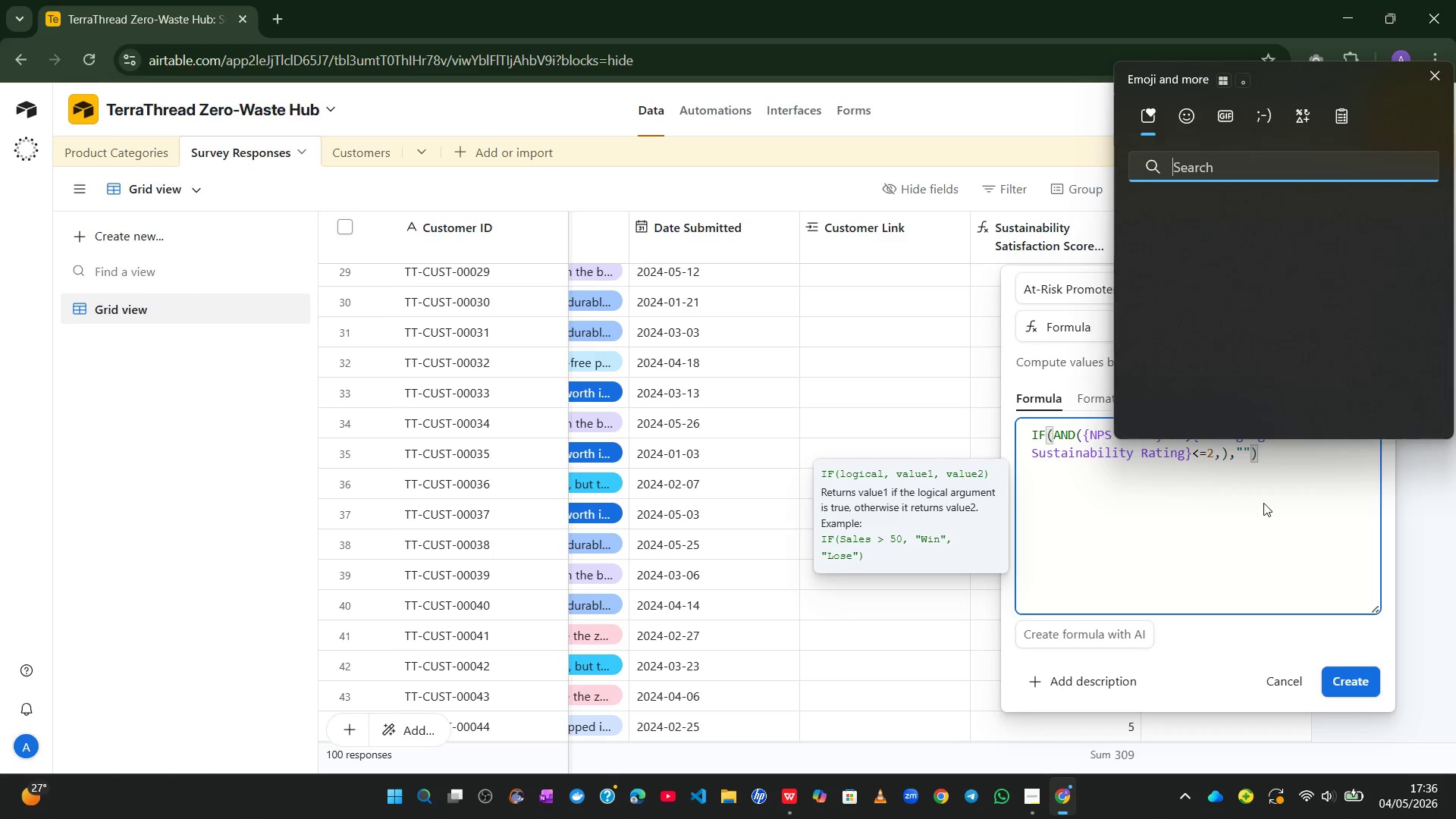 
key(Control+Meta+ControlLeft)
 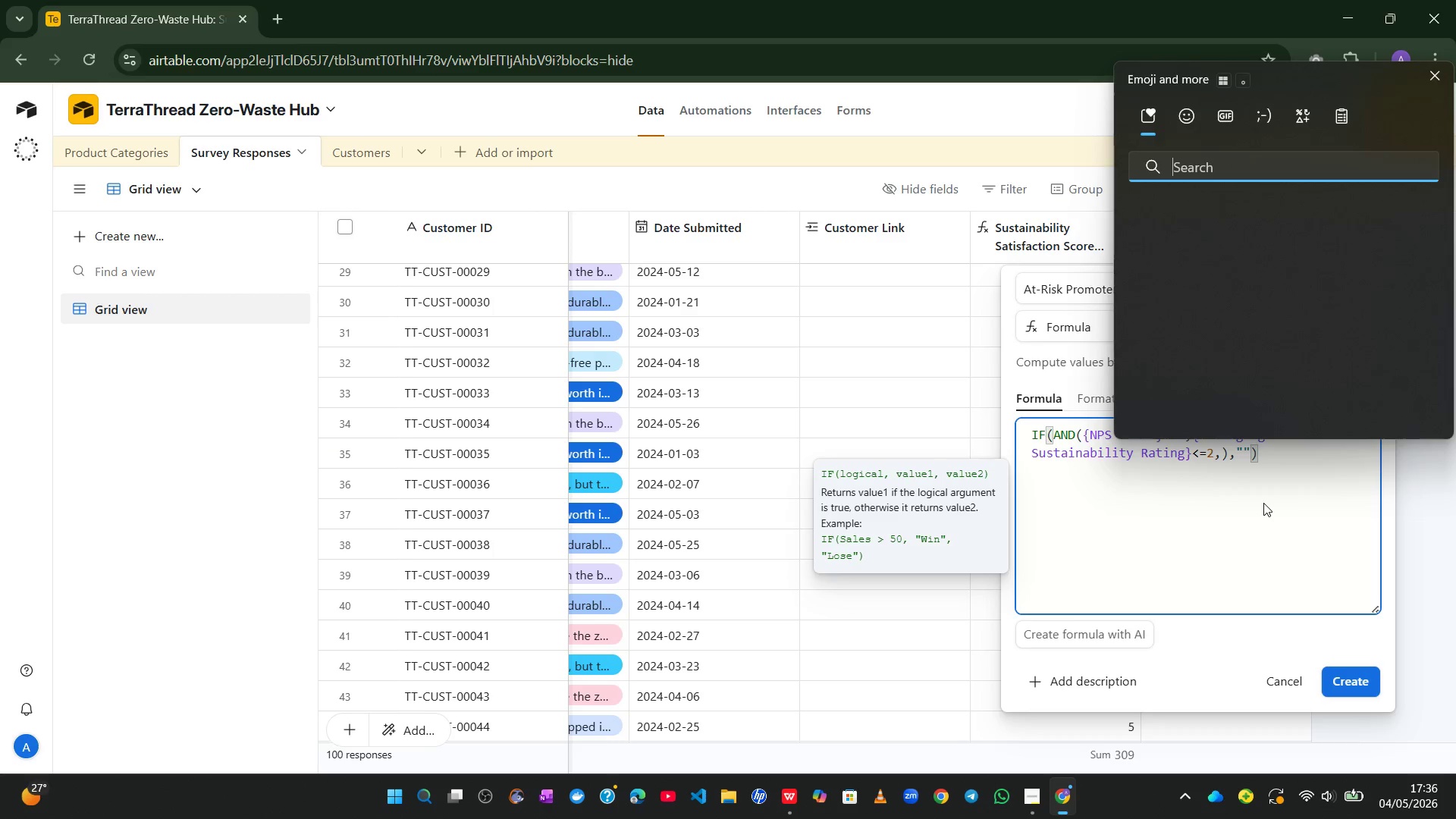 
left_click([1175, 323])
 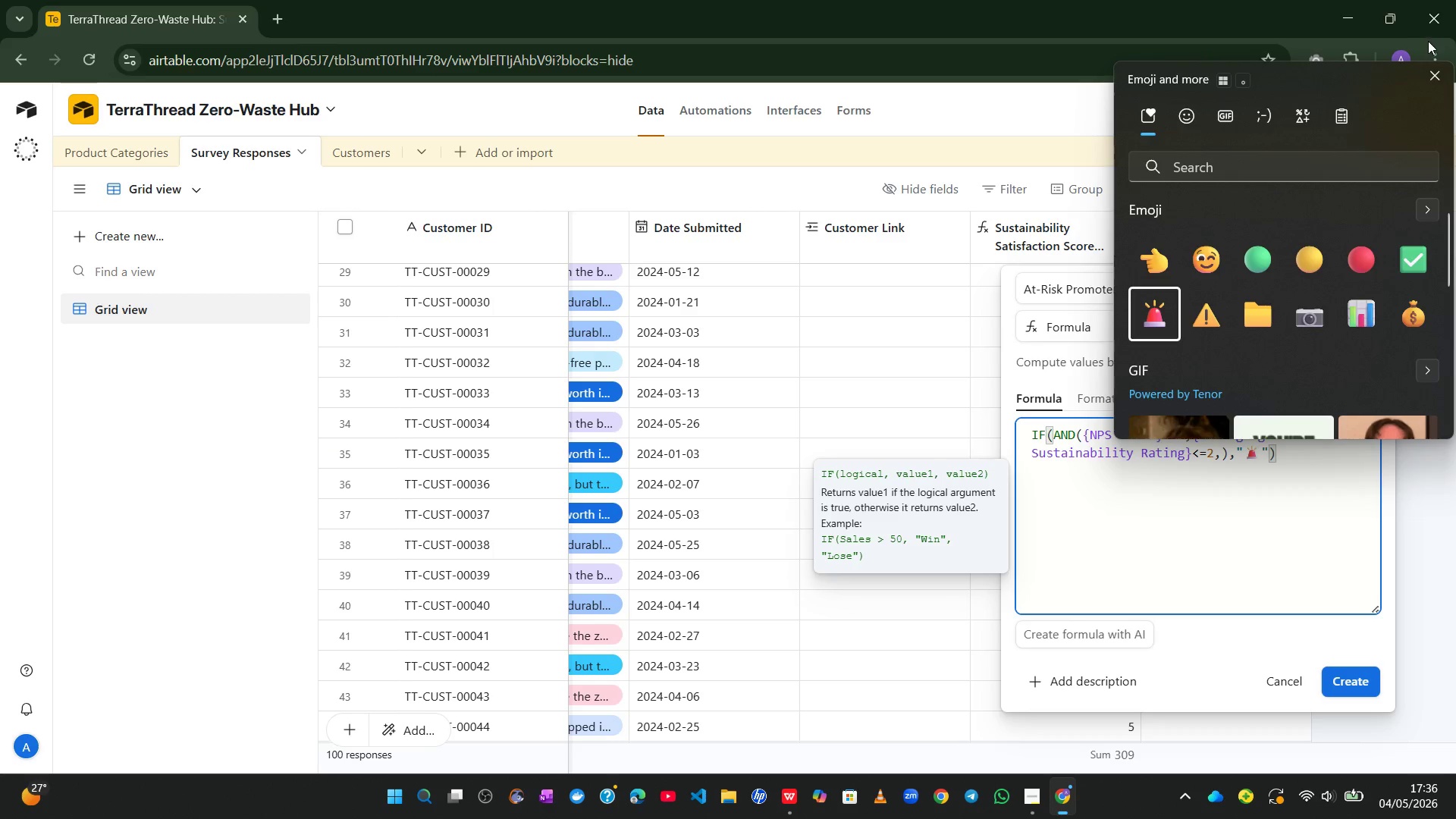 
left_click([1440, 74])
 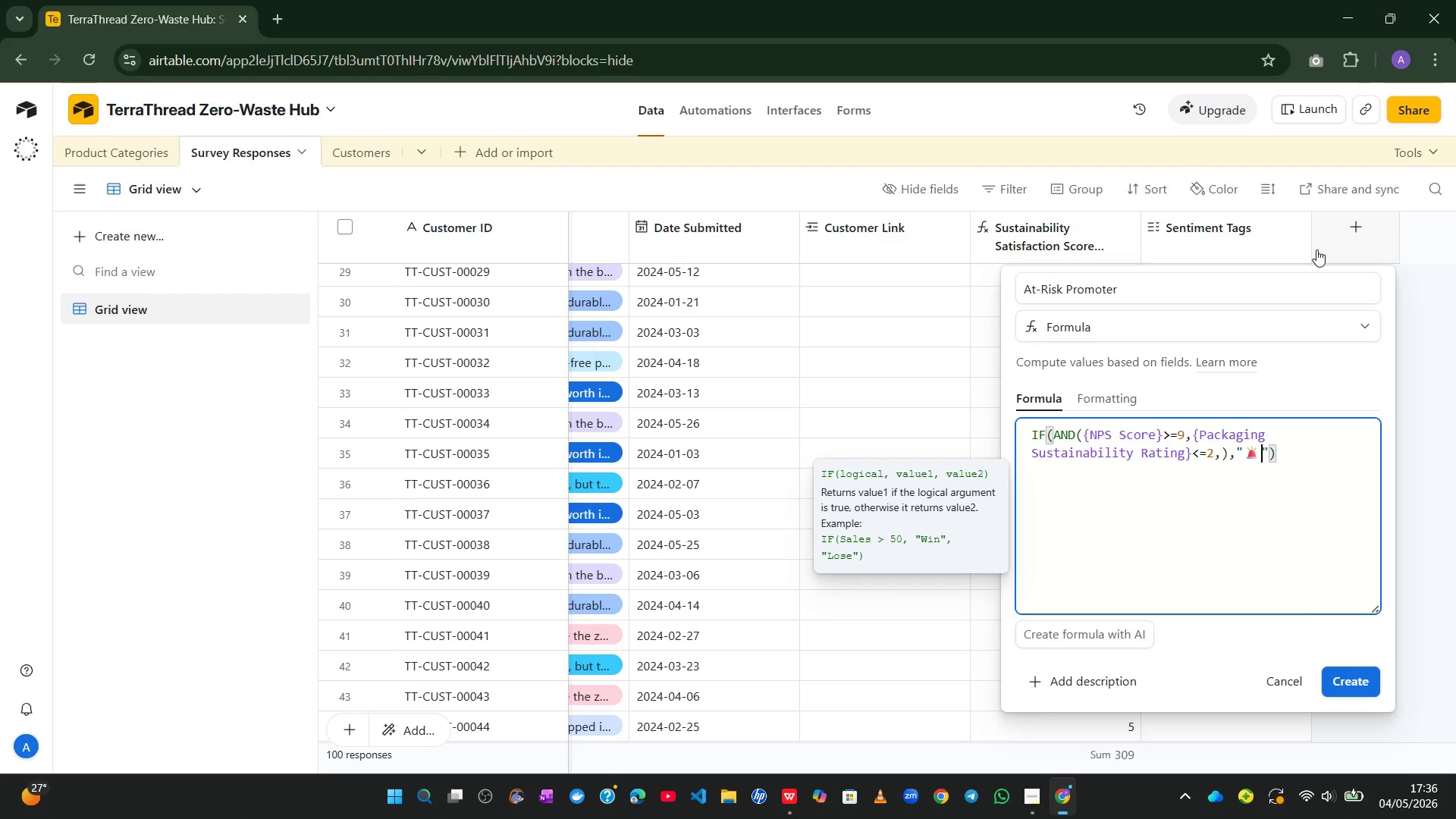 
type( FLAG FOR FOLLOW-UP)
 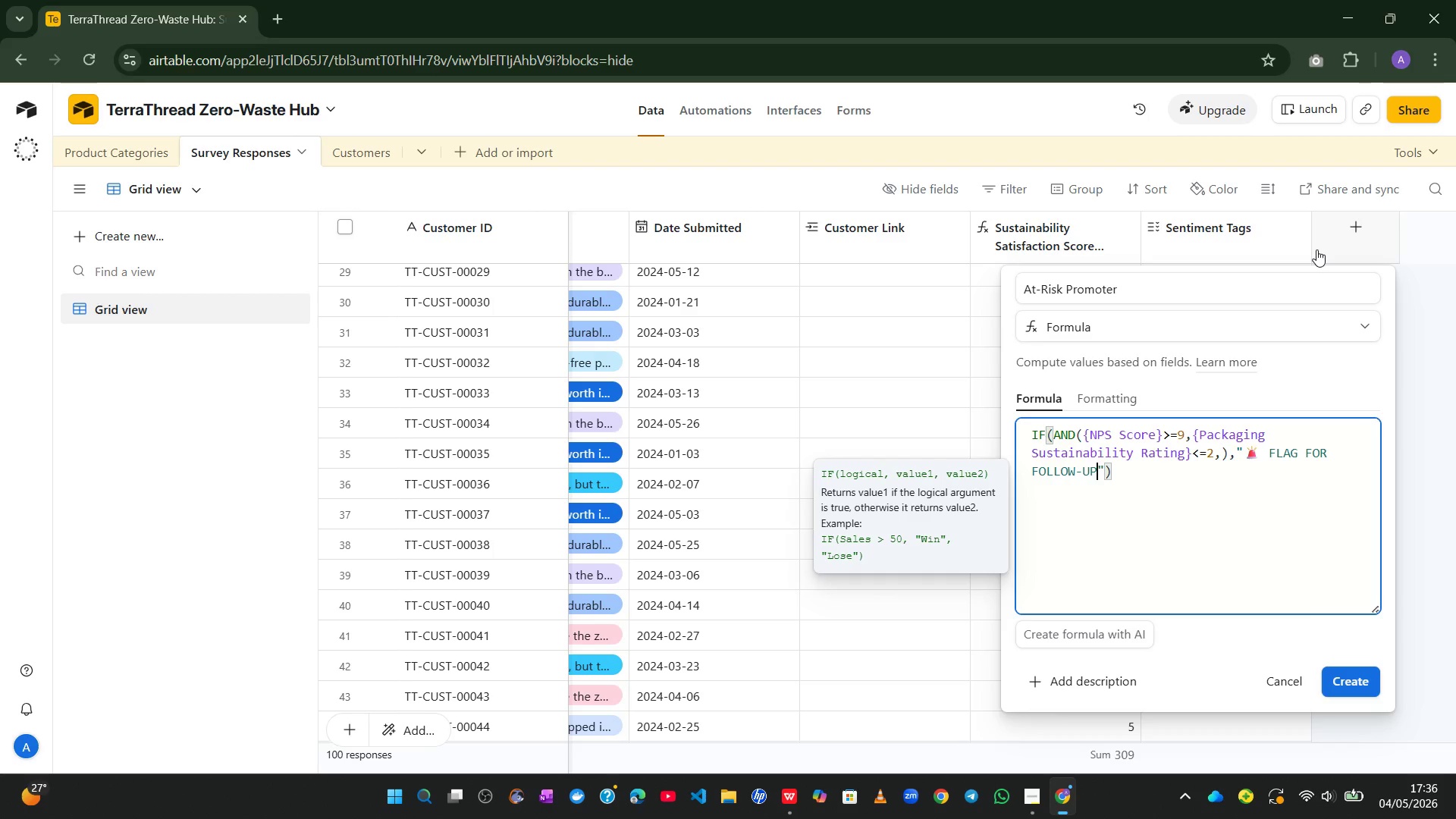 
wait(6.73)
 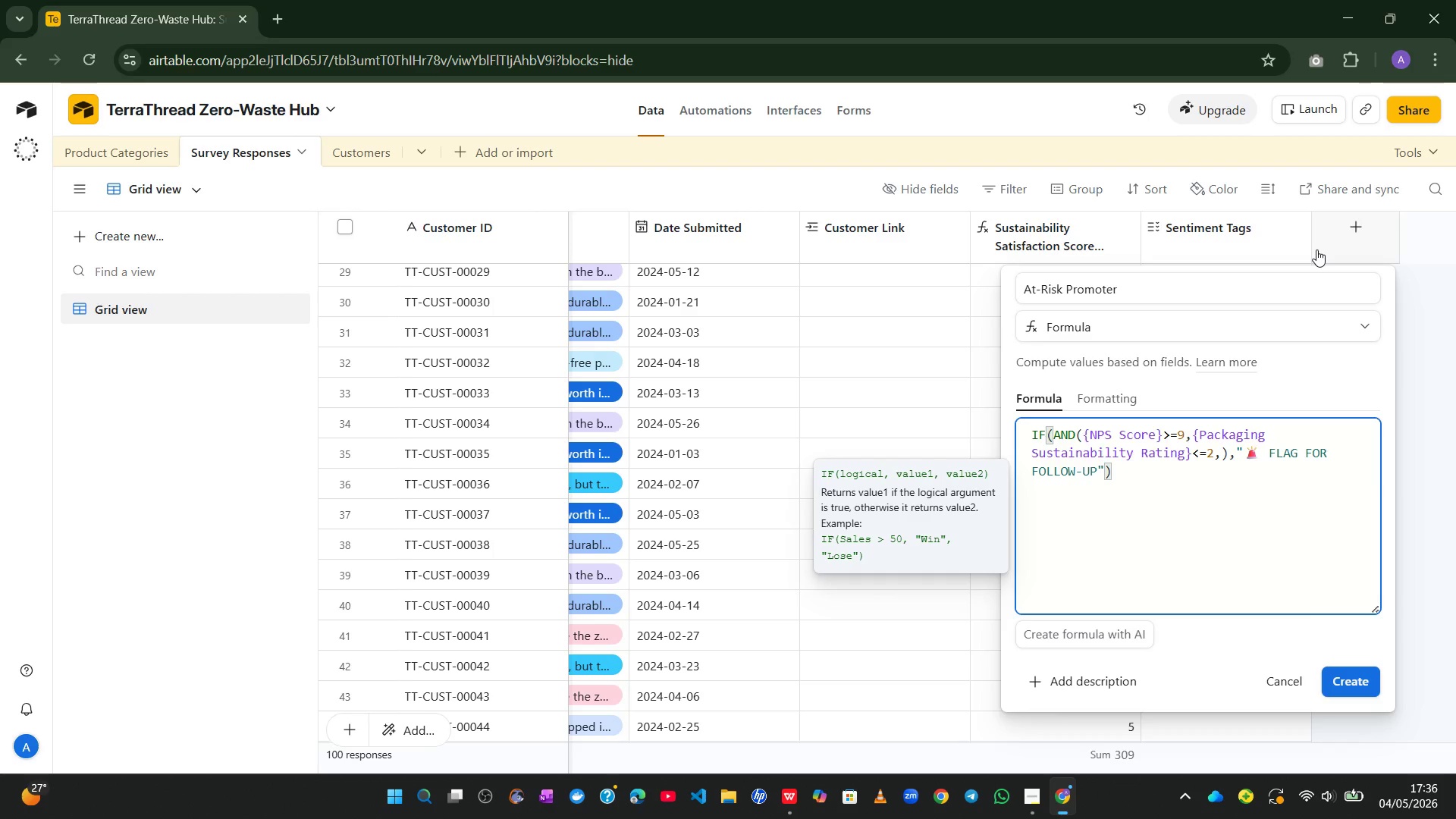 
key(ArrowRight)
 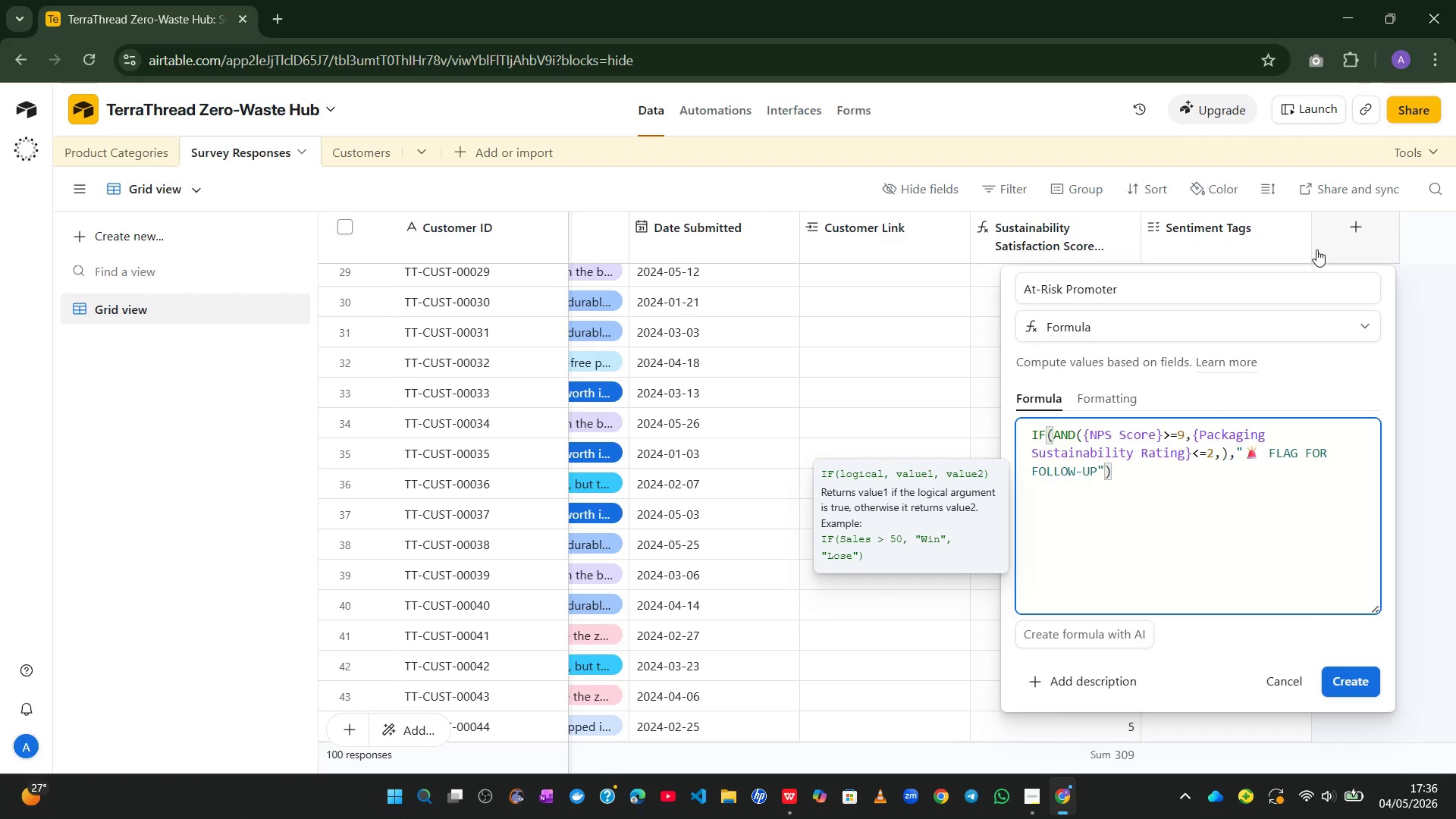 
key(Comma)
 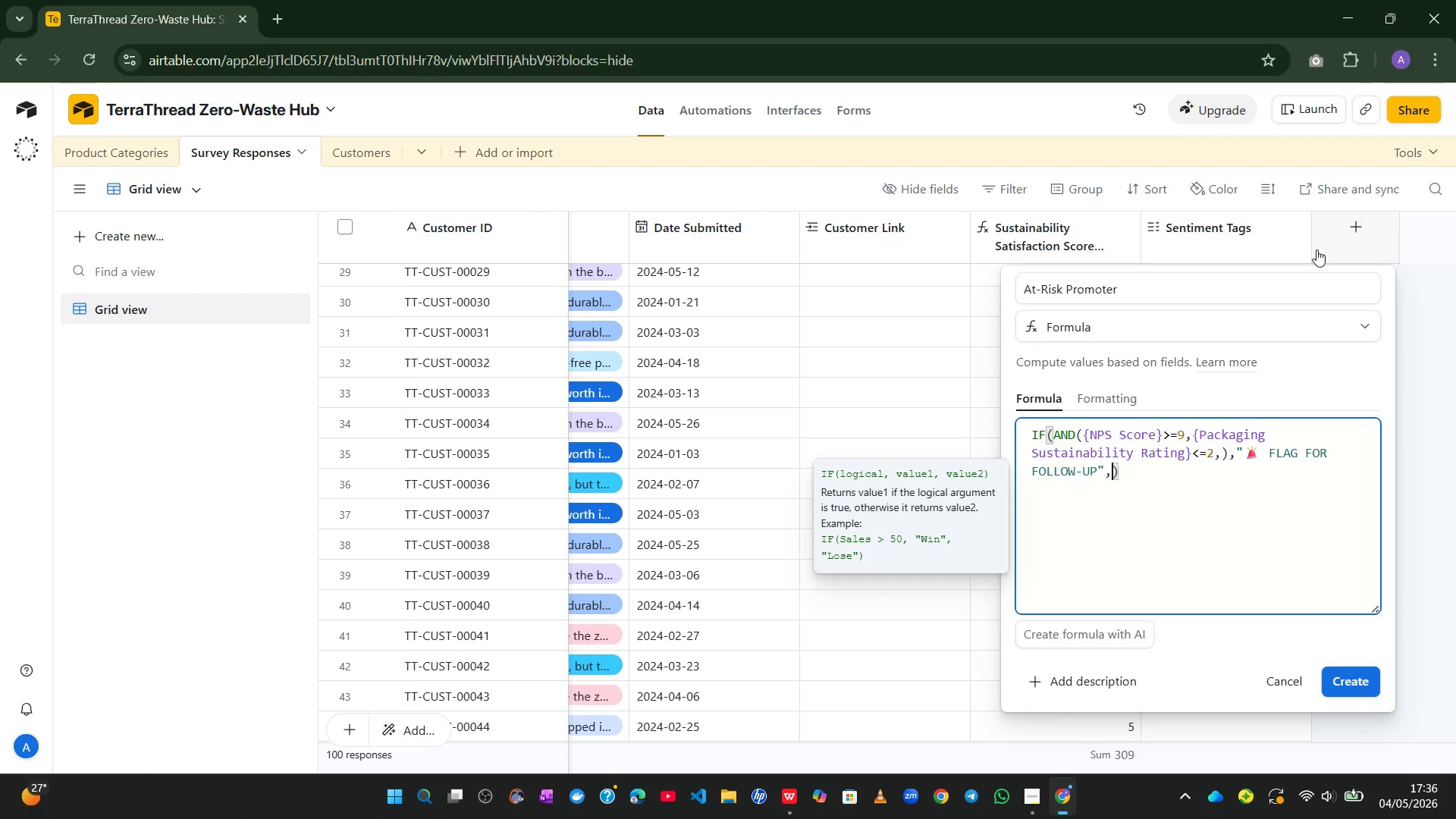 
key(Shift+2)
 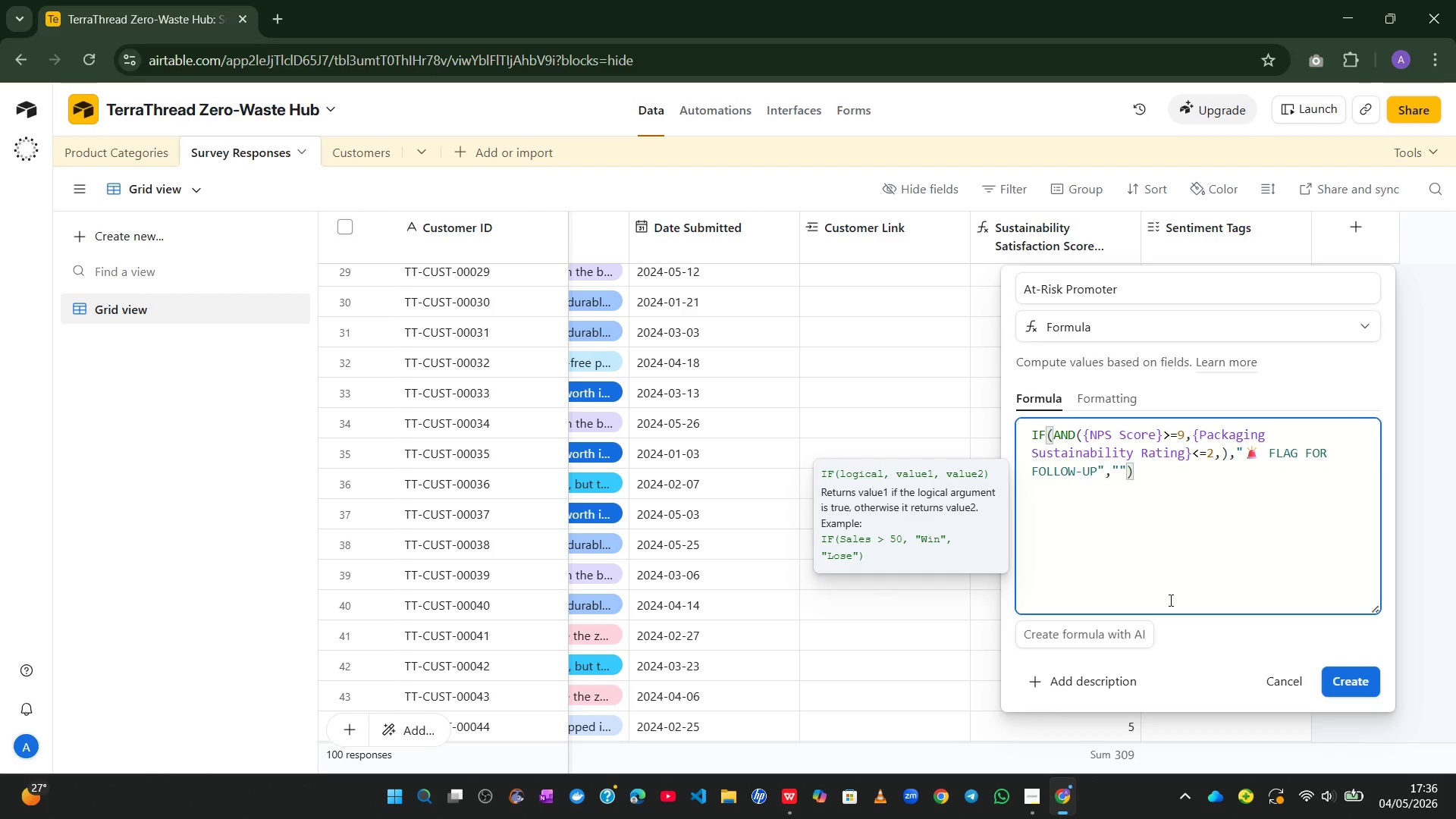 
left_click([1348, 673])
 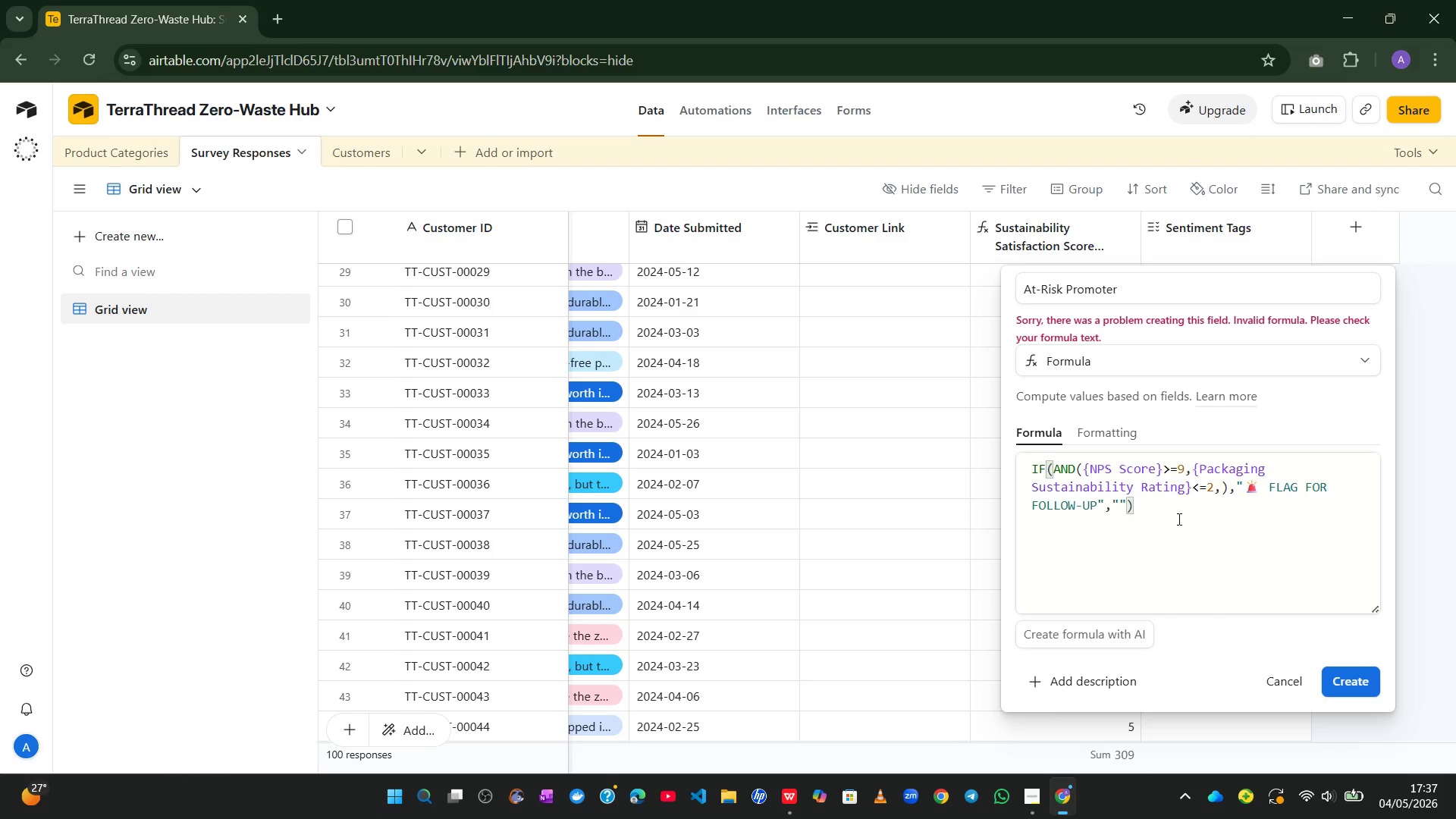 
wait(16.34)
 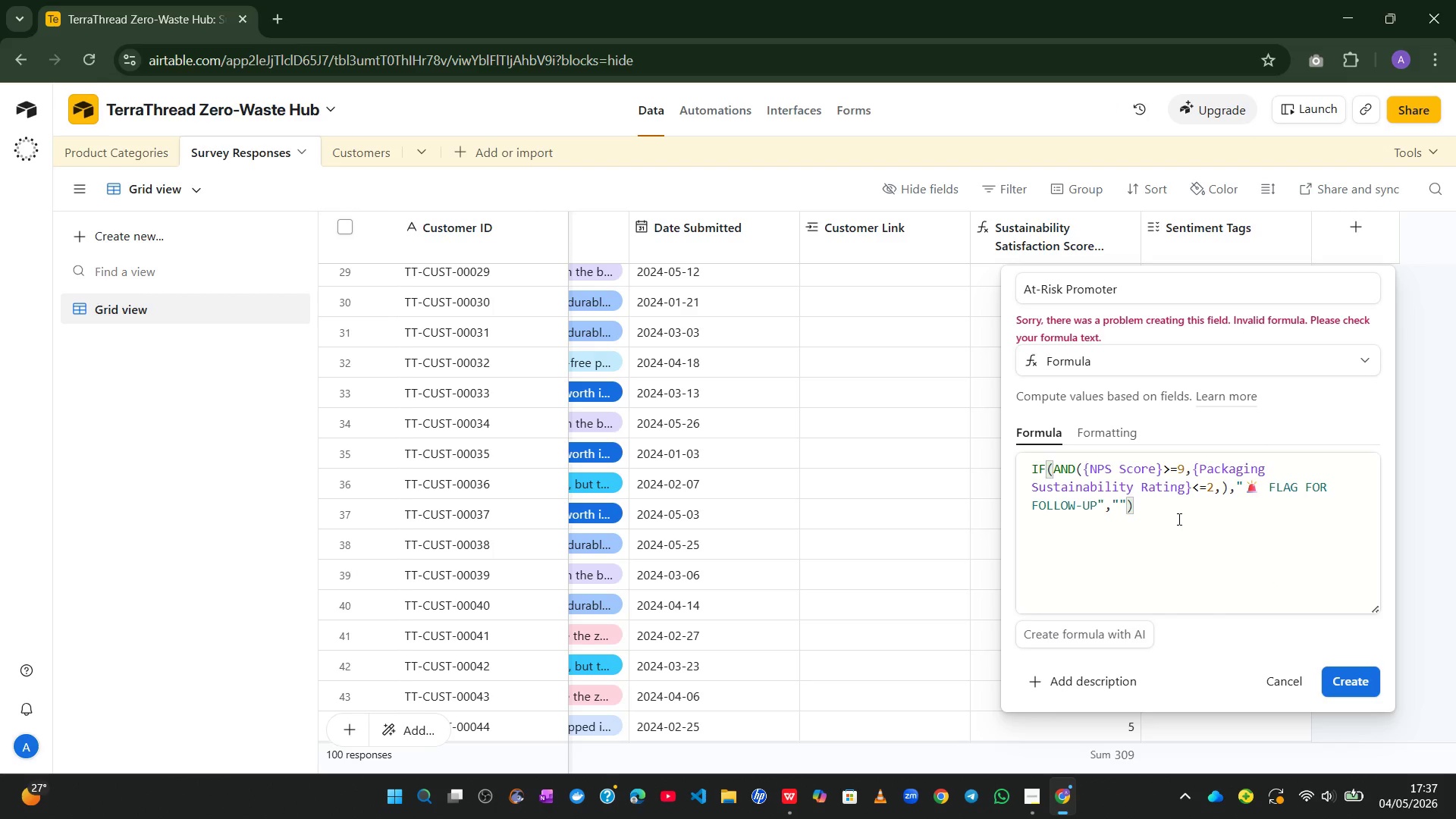 
left_click([1221, 485])
 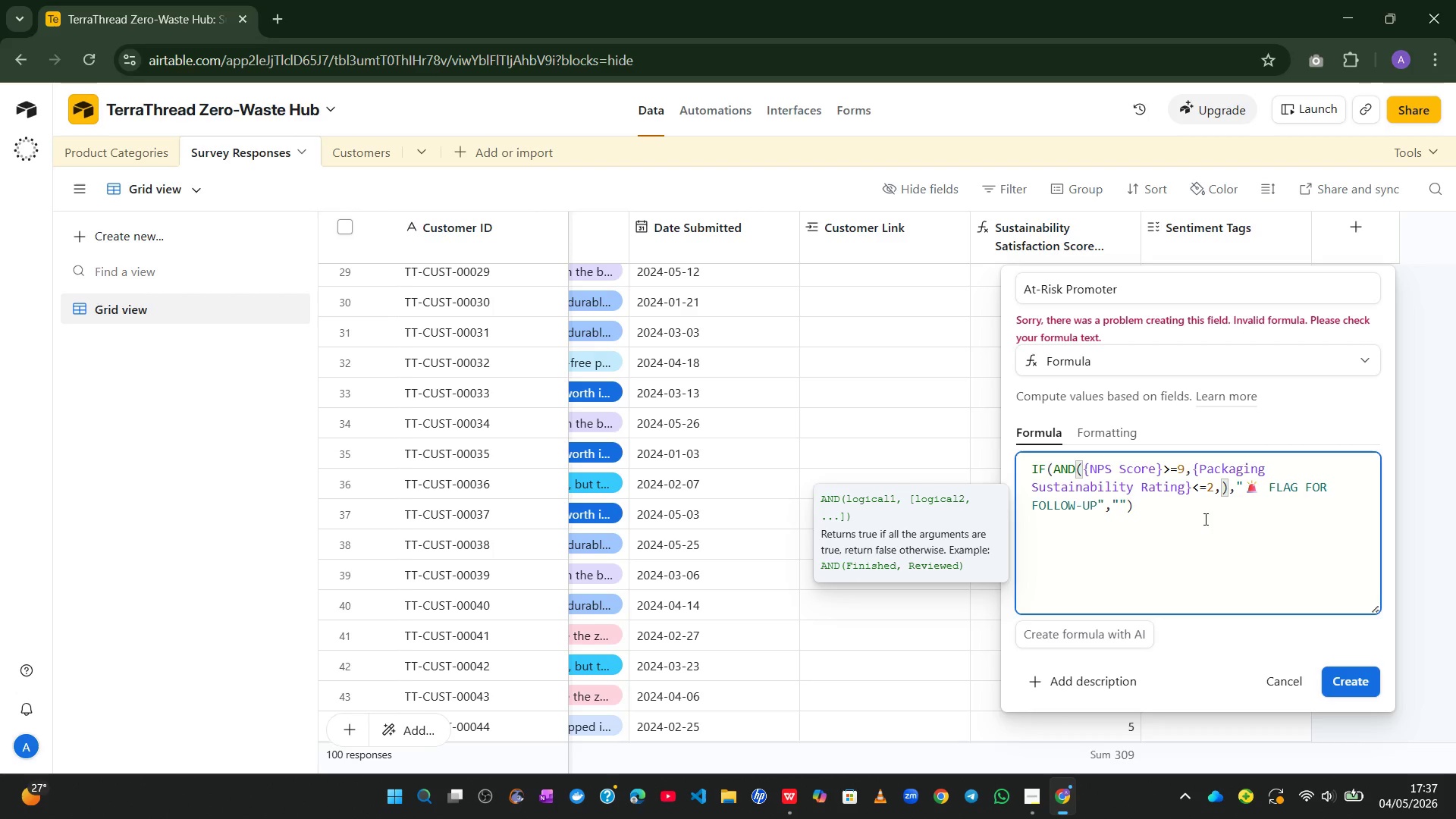 
left_click([1194, 552])
 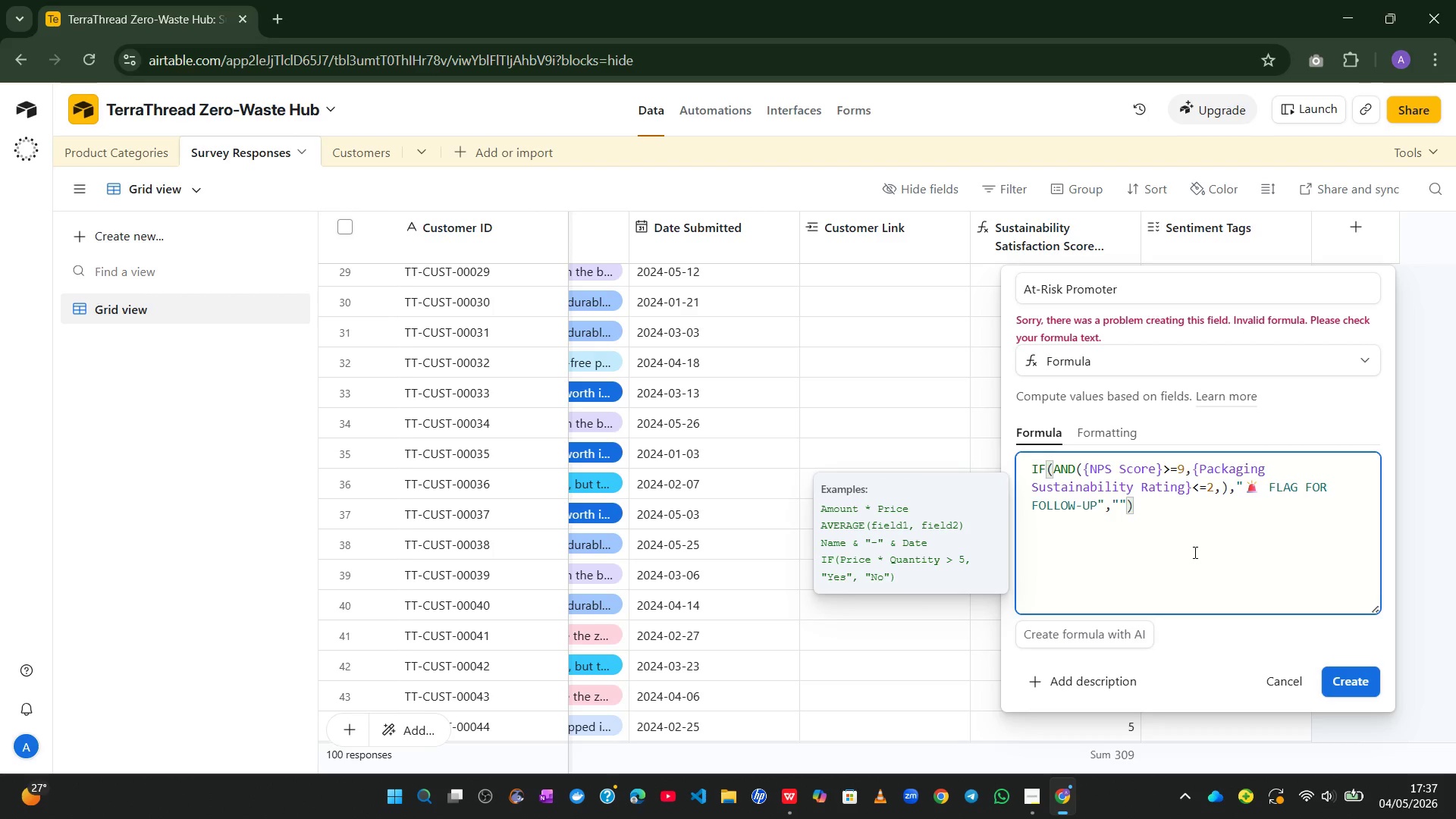 
wait(9.59)
 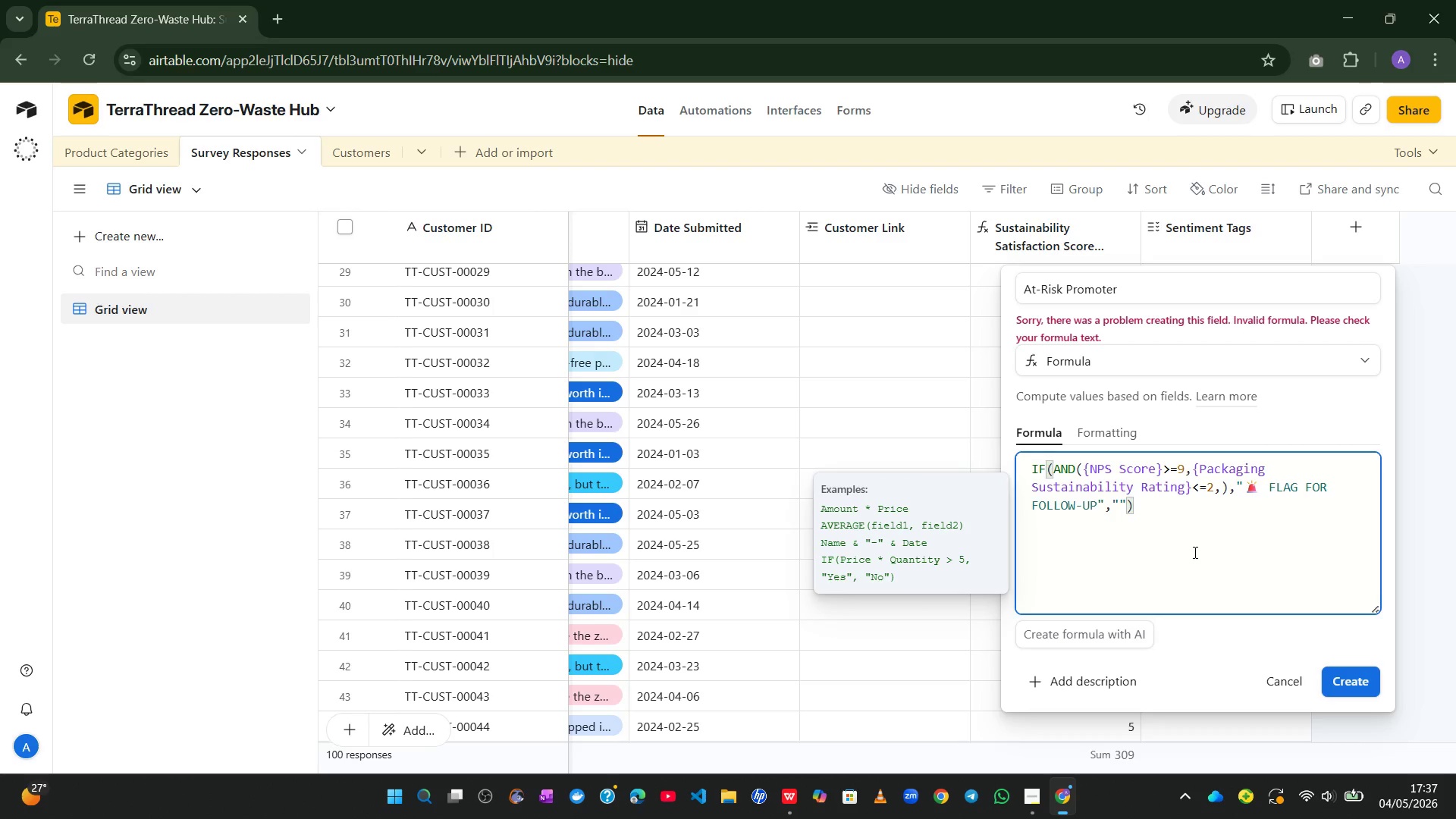 
left_click([1114, 468])
 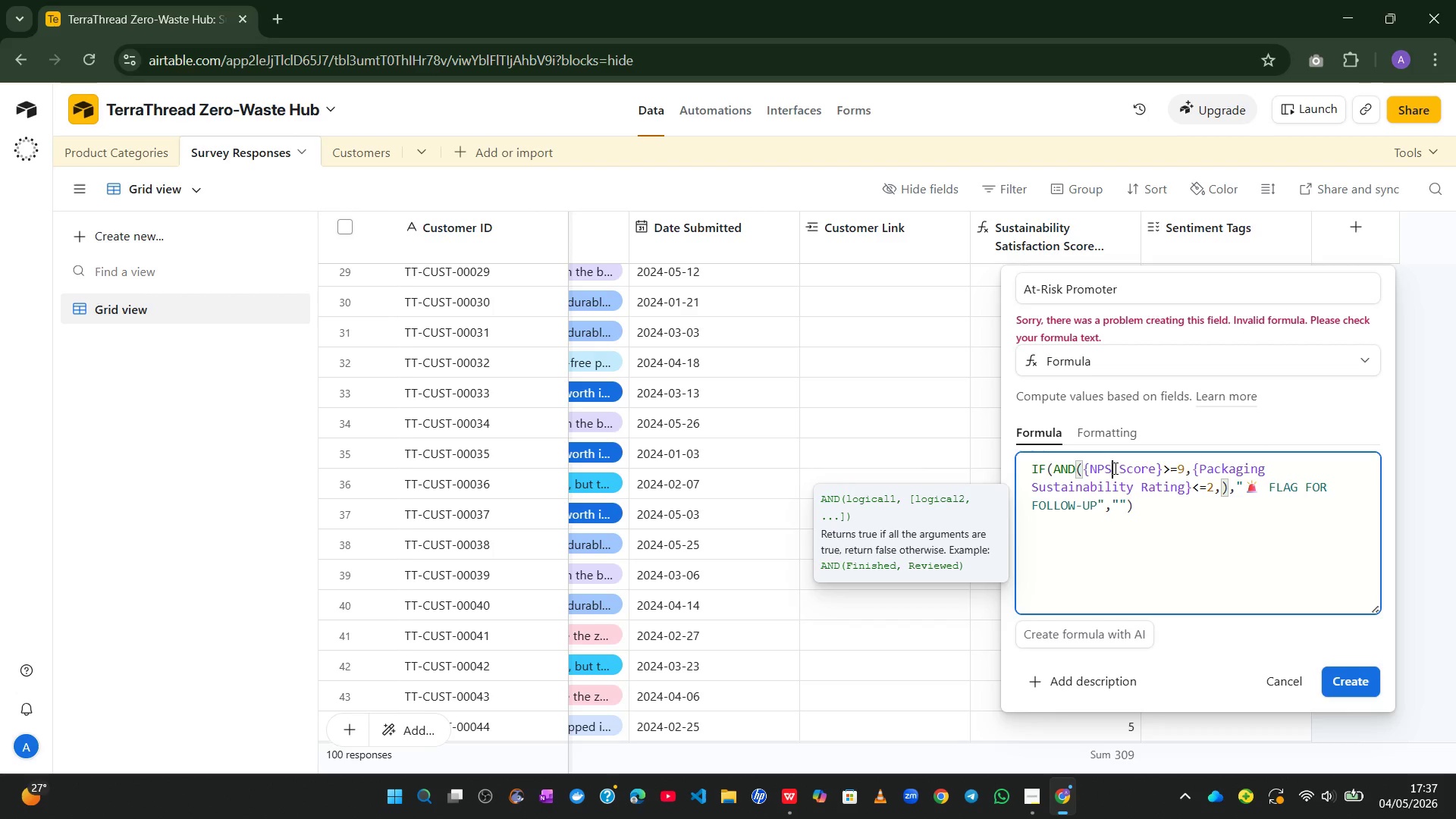 
key(ArrowRight)
 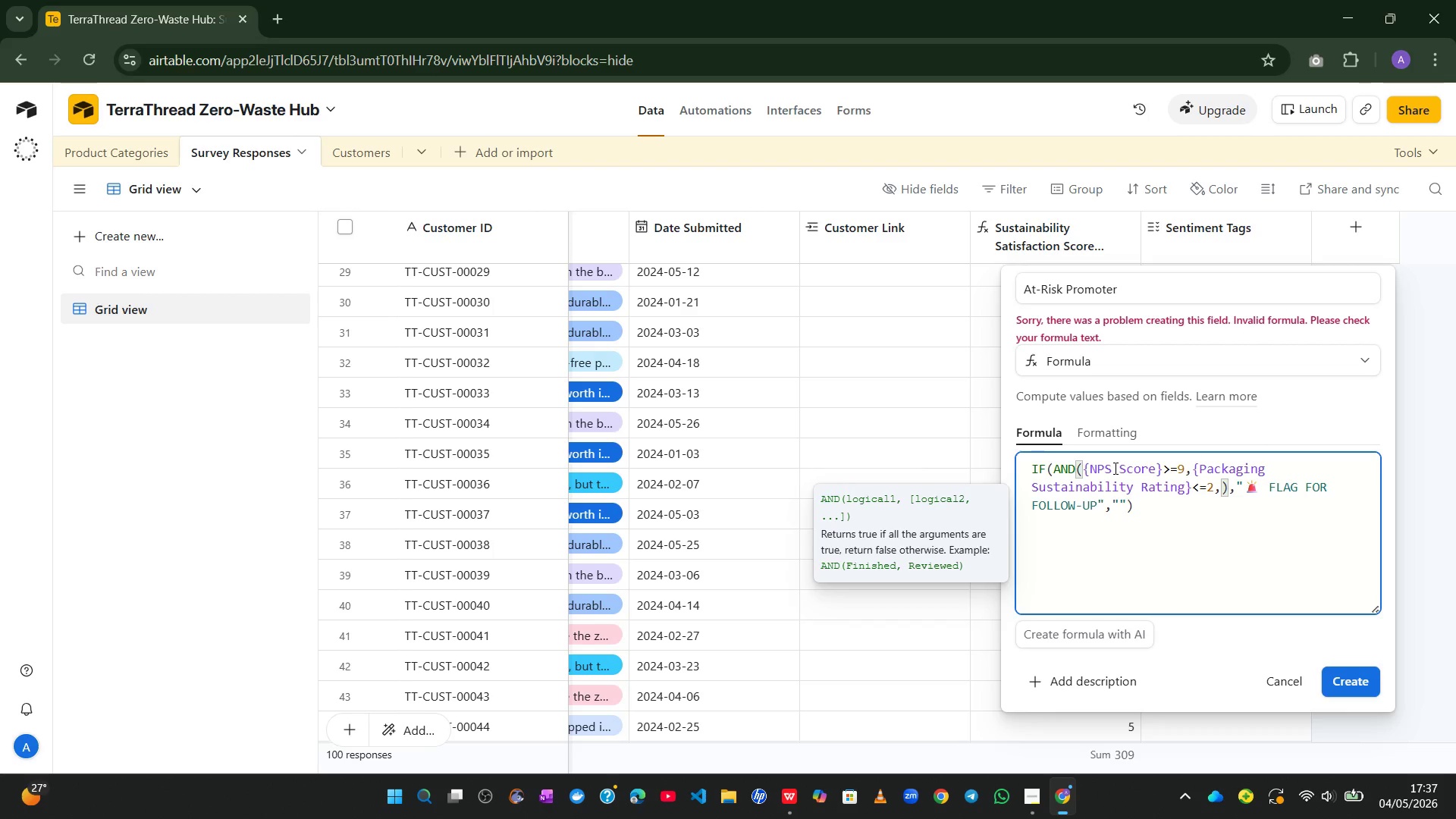 
key(Backspace)
 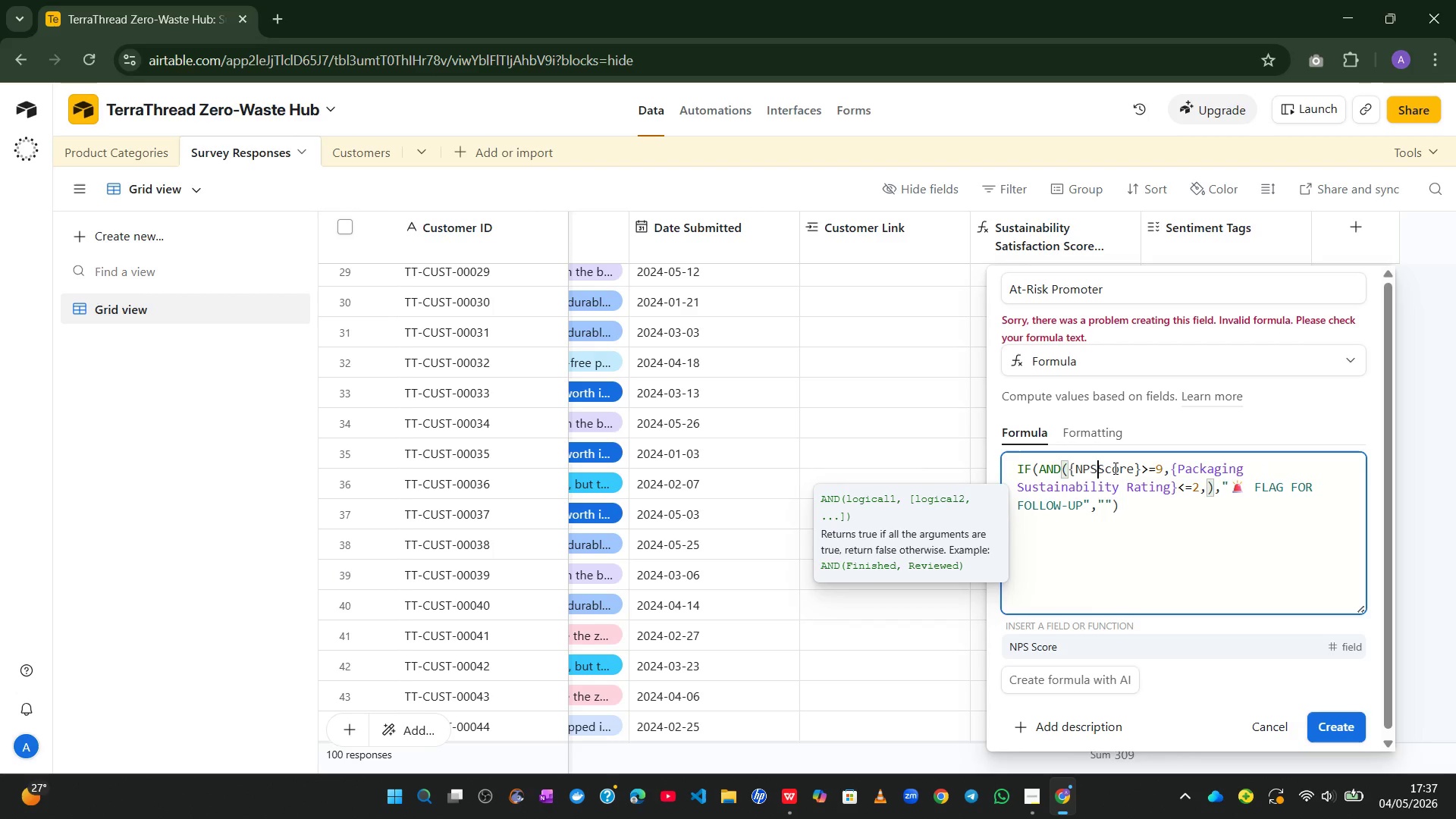 
key(Space)
 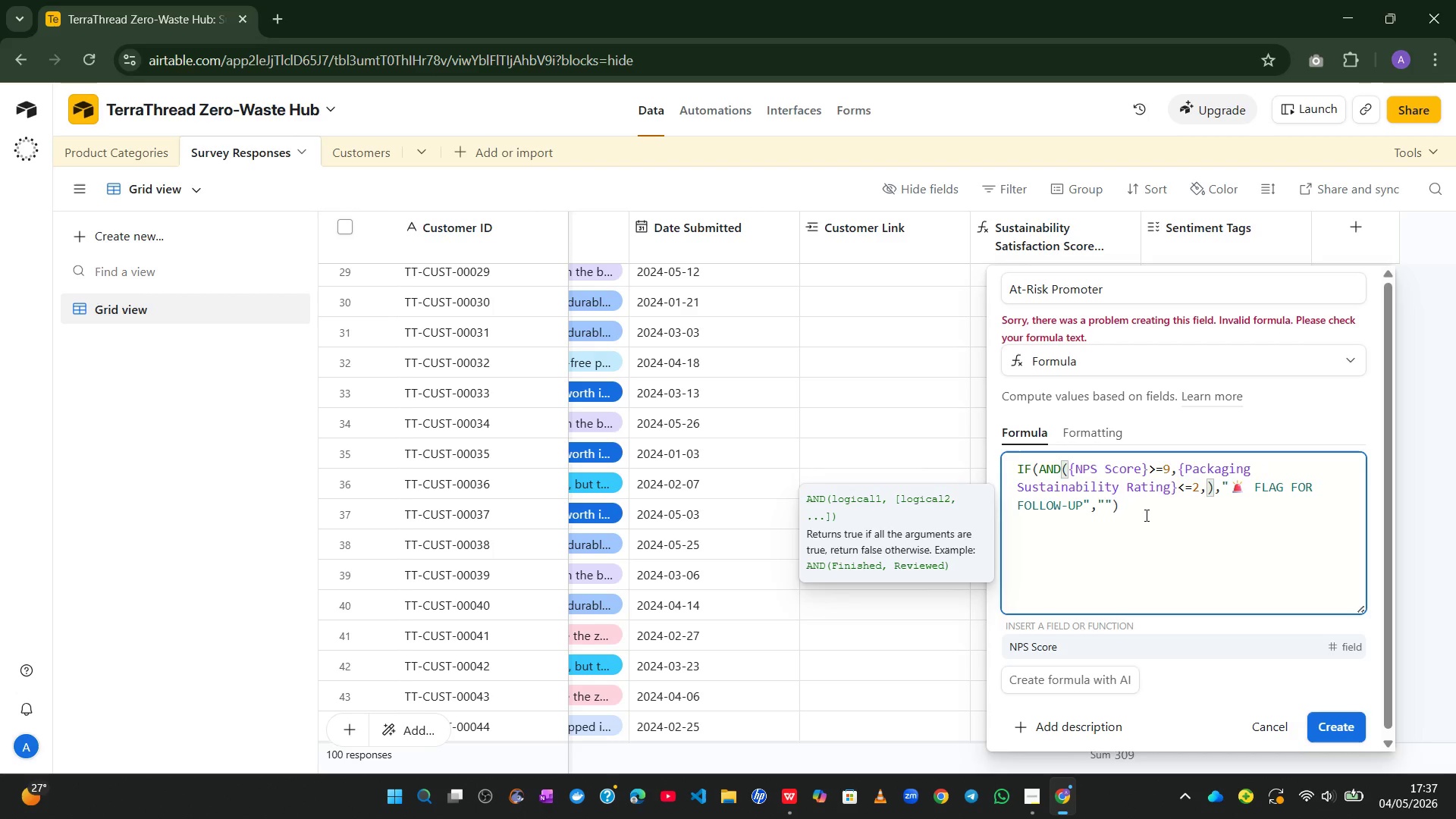 
left_click([1163, 545])
 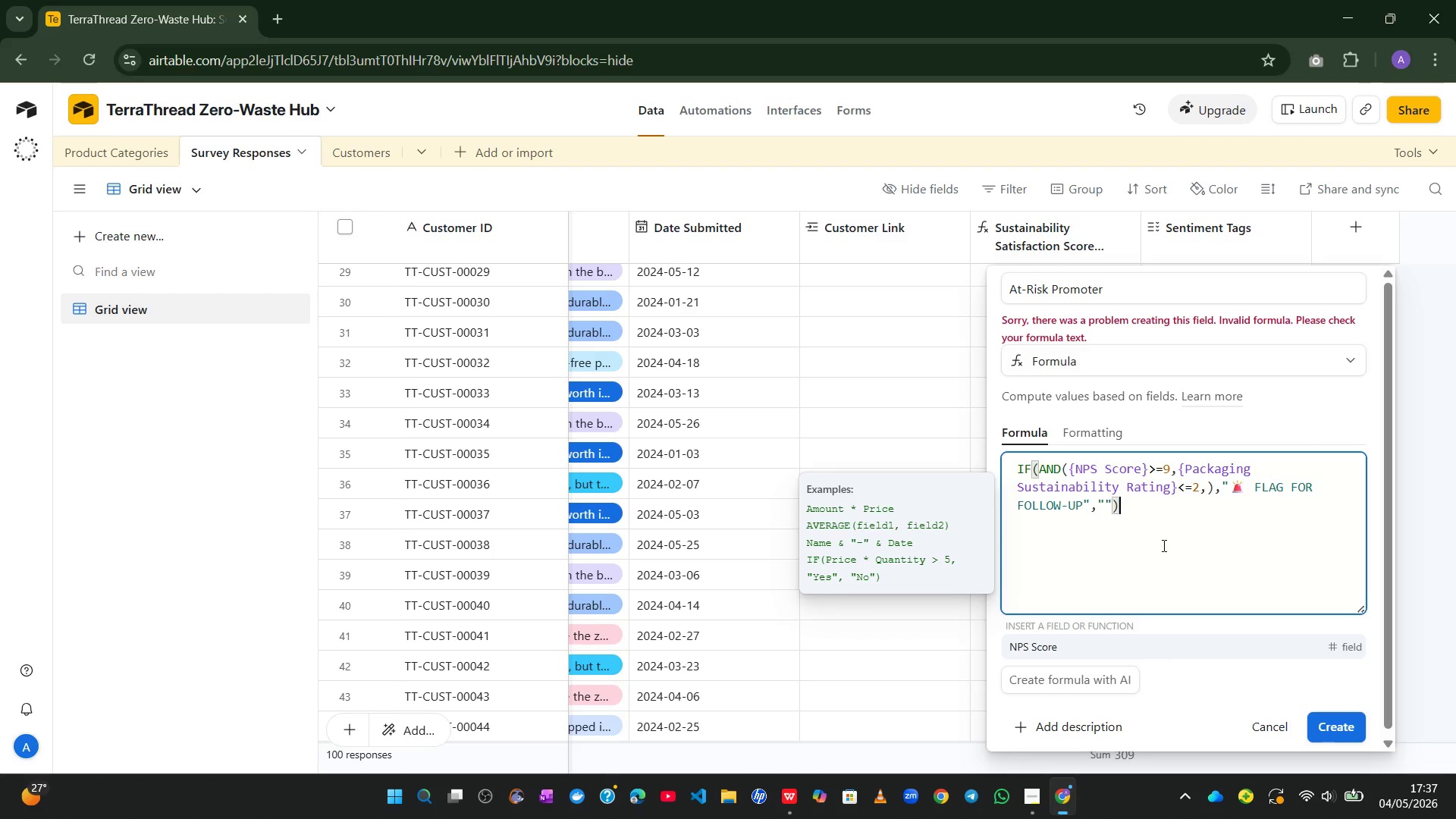 
wait(13.02)
 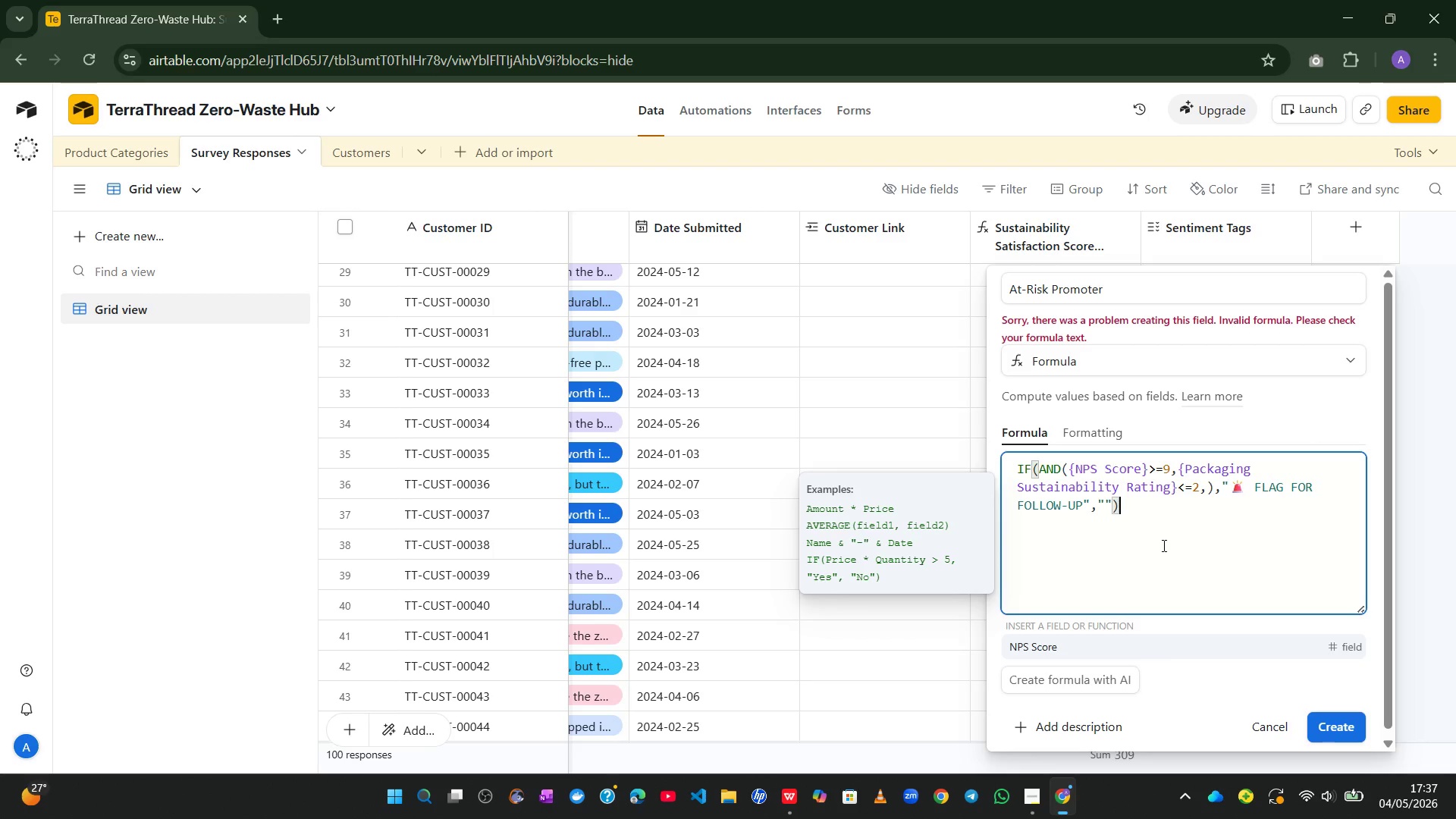 
left_click([1437, 705])
 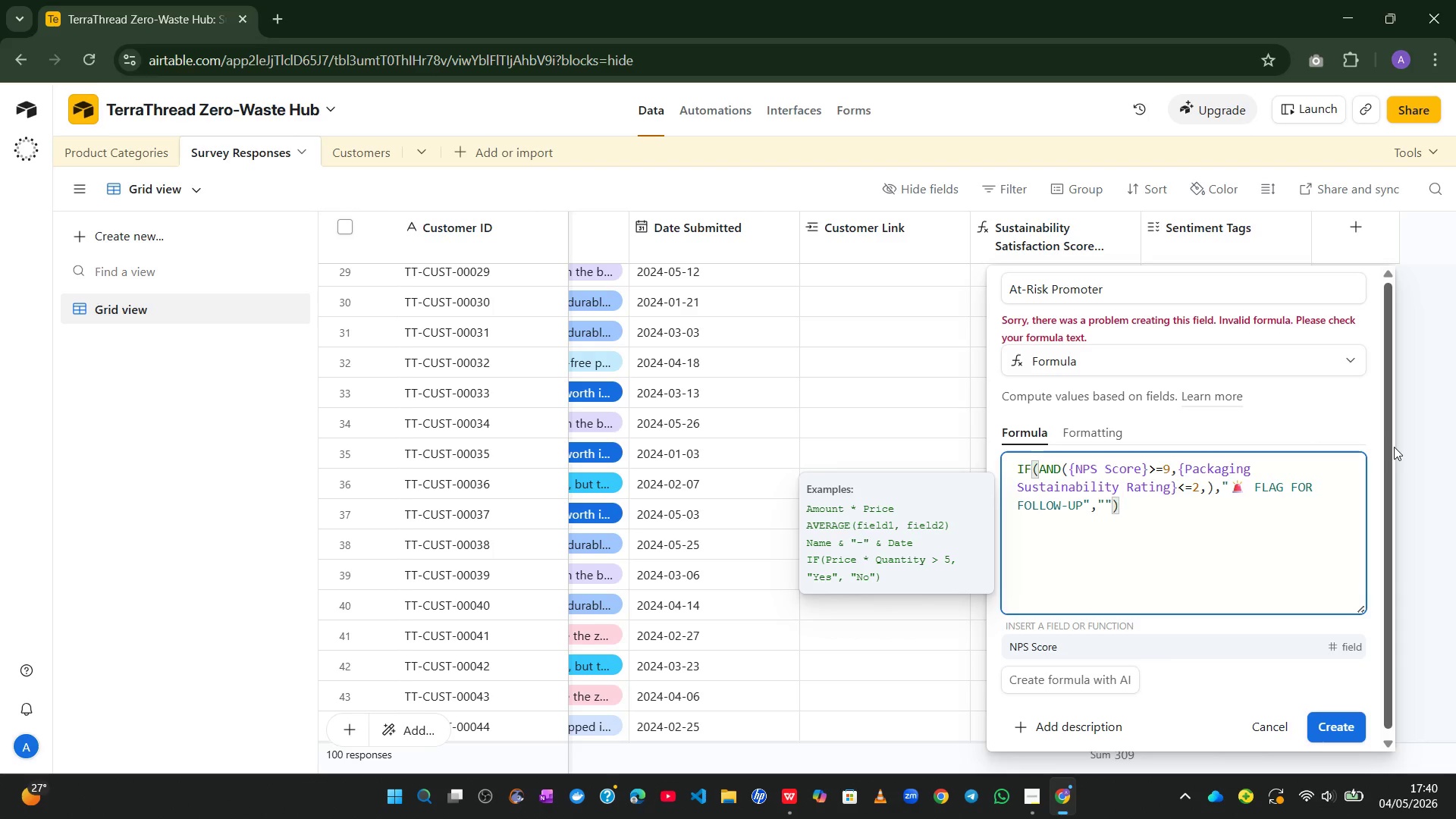 
wait(152.77)
 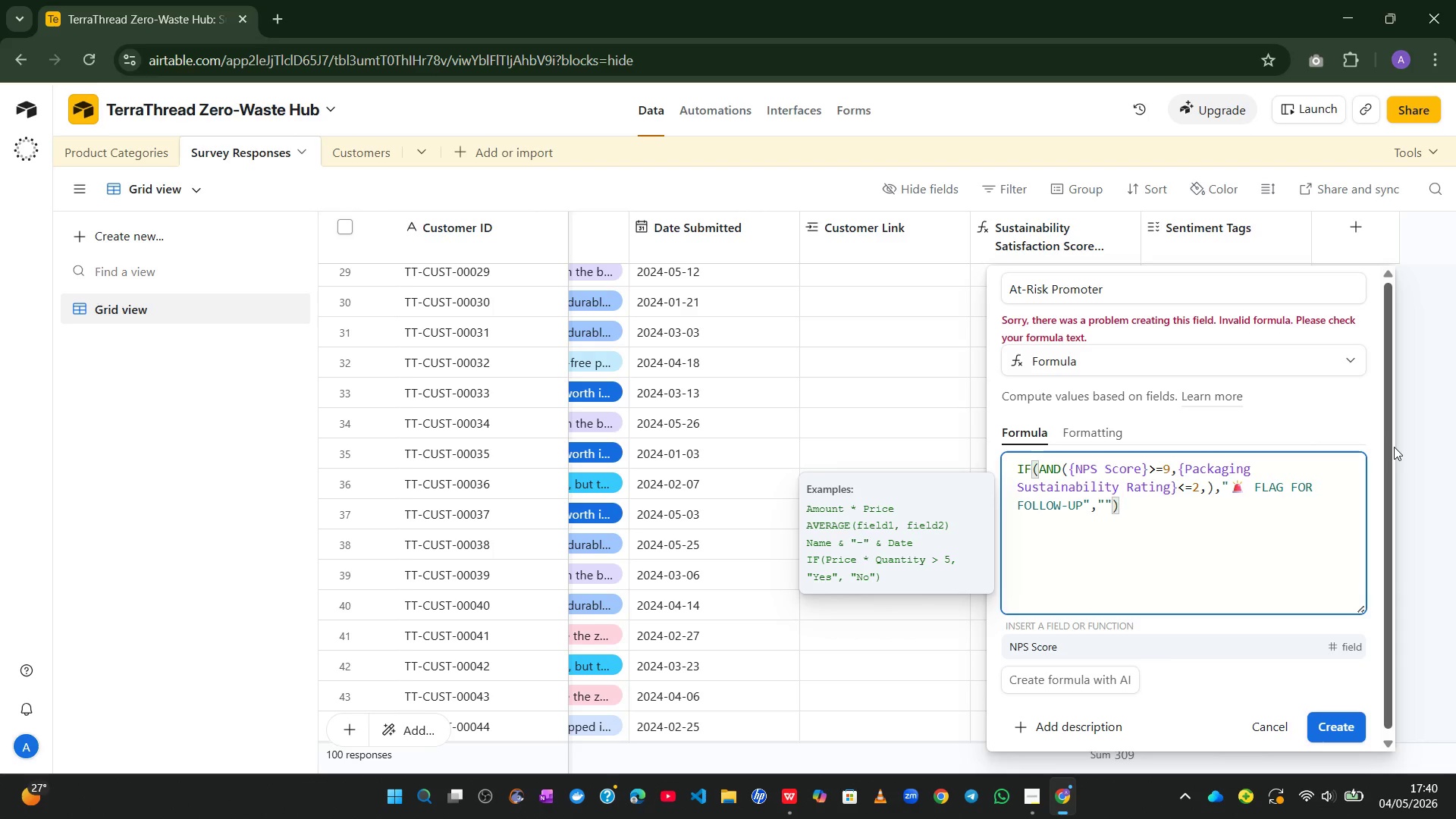 
left_click([1207, 490])
 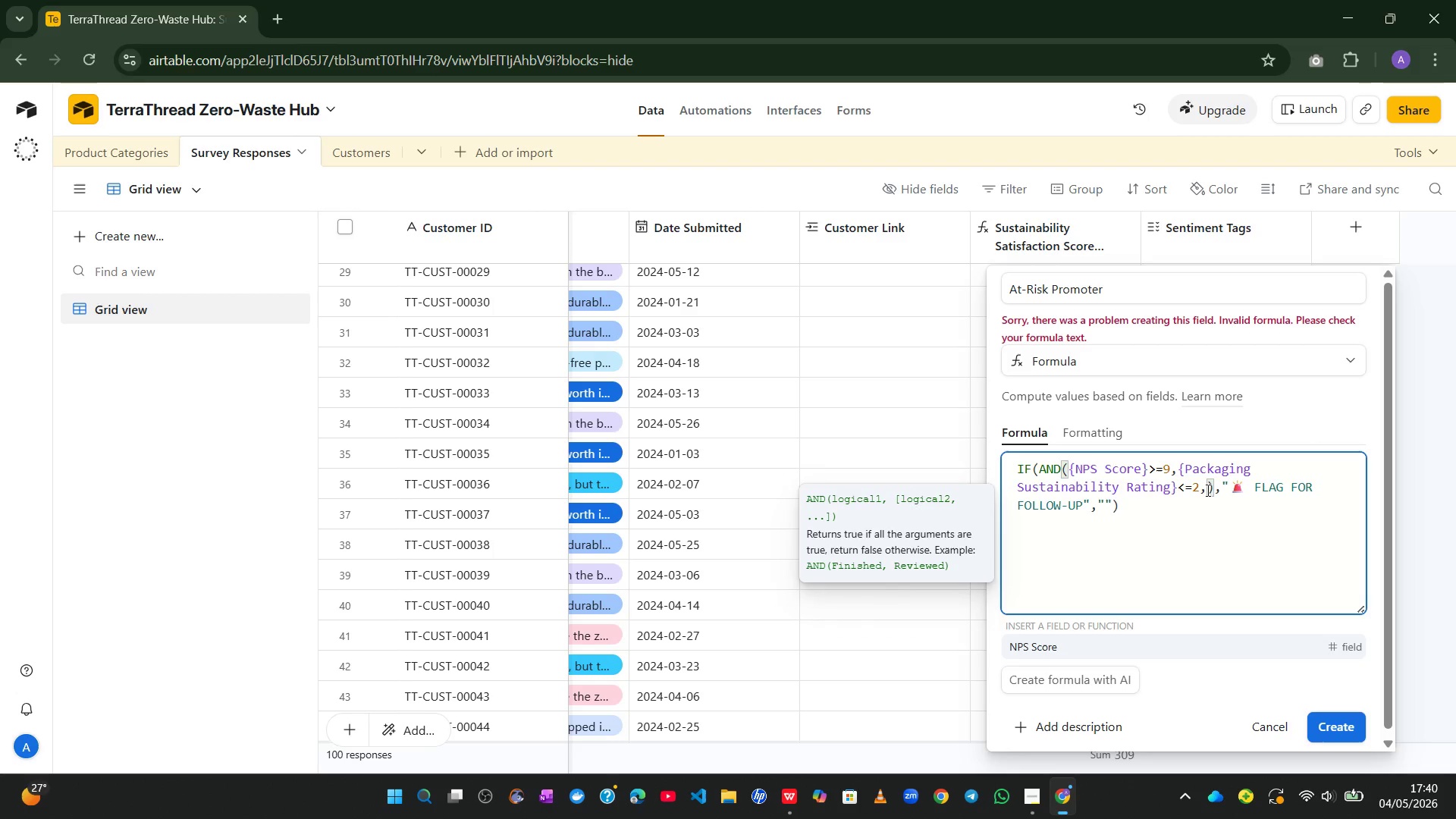 
key(Backspace)
 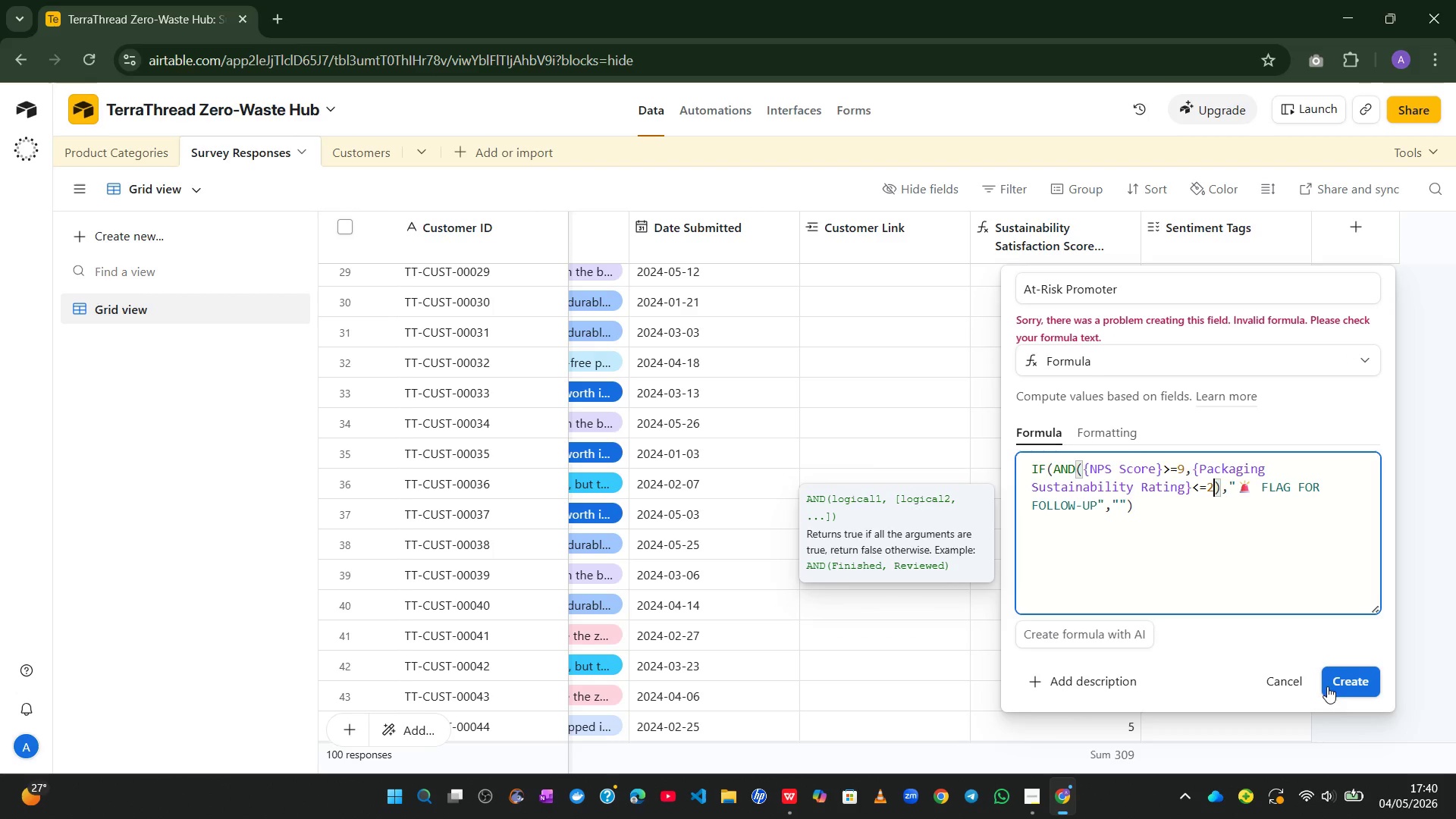 
left_click([1341, 678])
 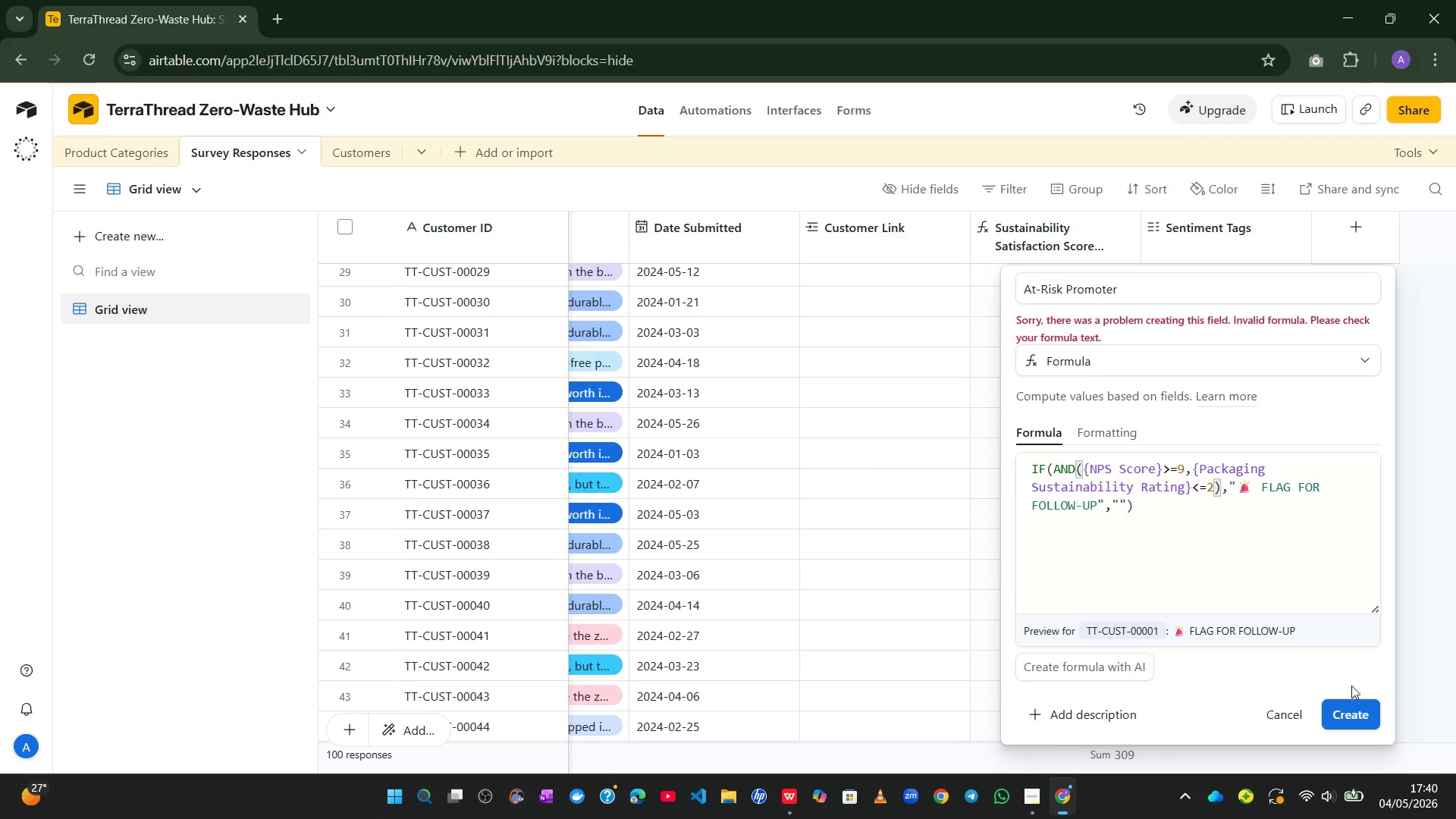 
left_click([1353, 702])
 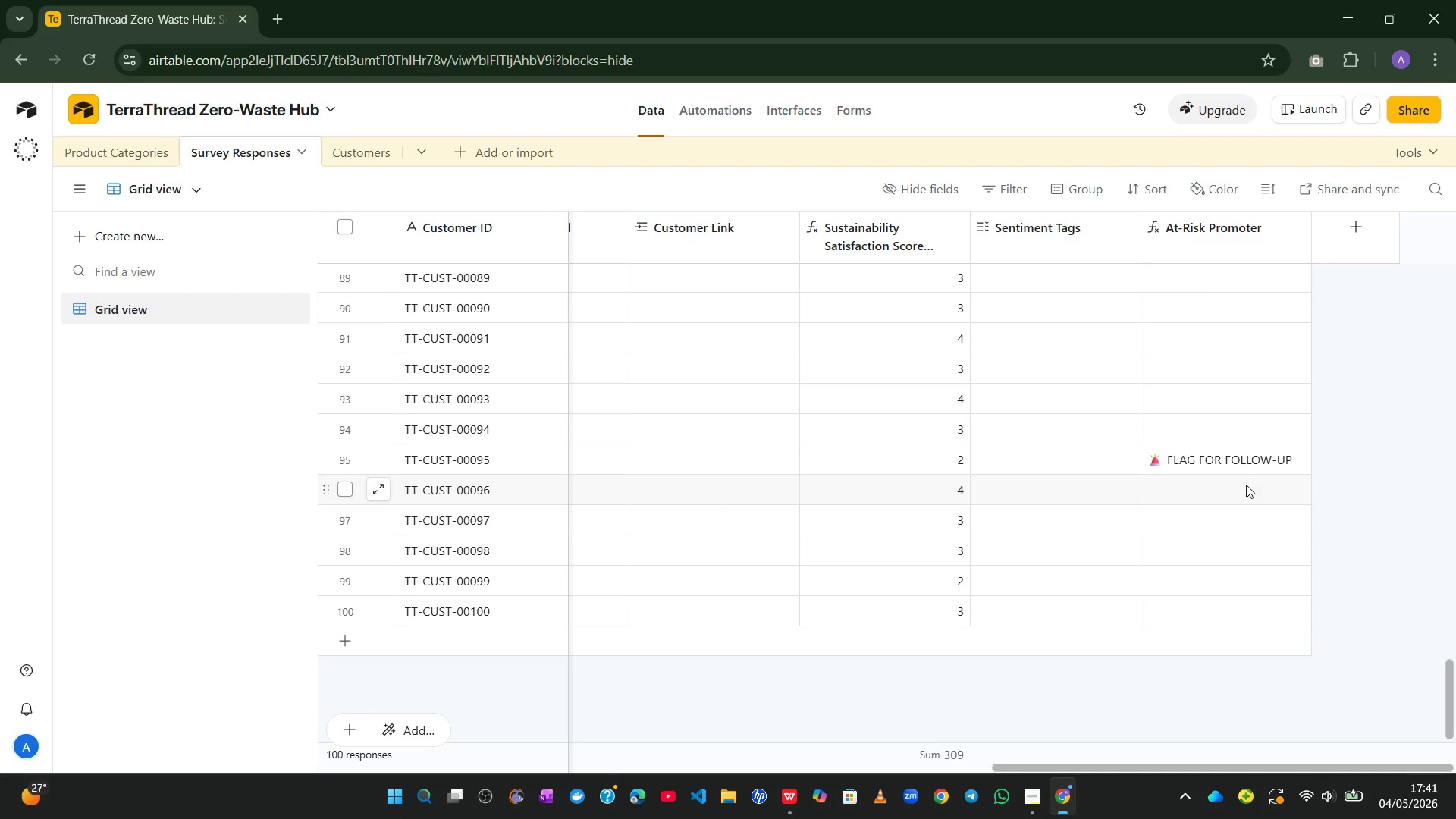 
wait(58.77)
 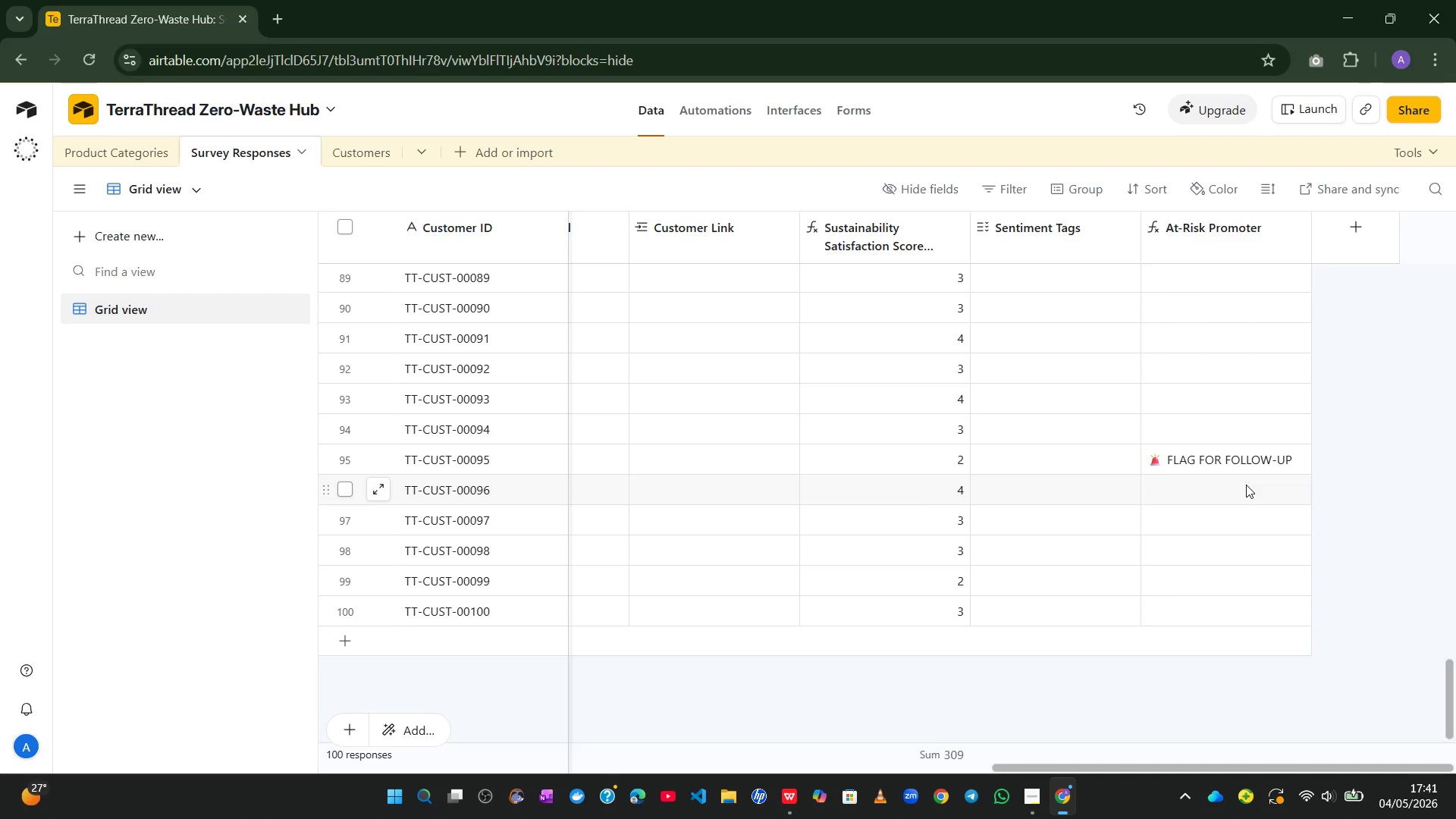 
left_click([132, 150])
 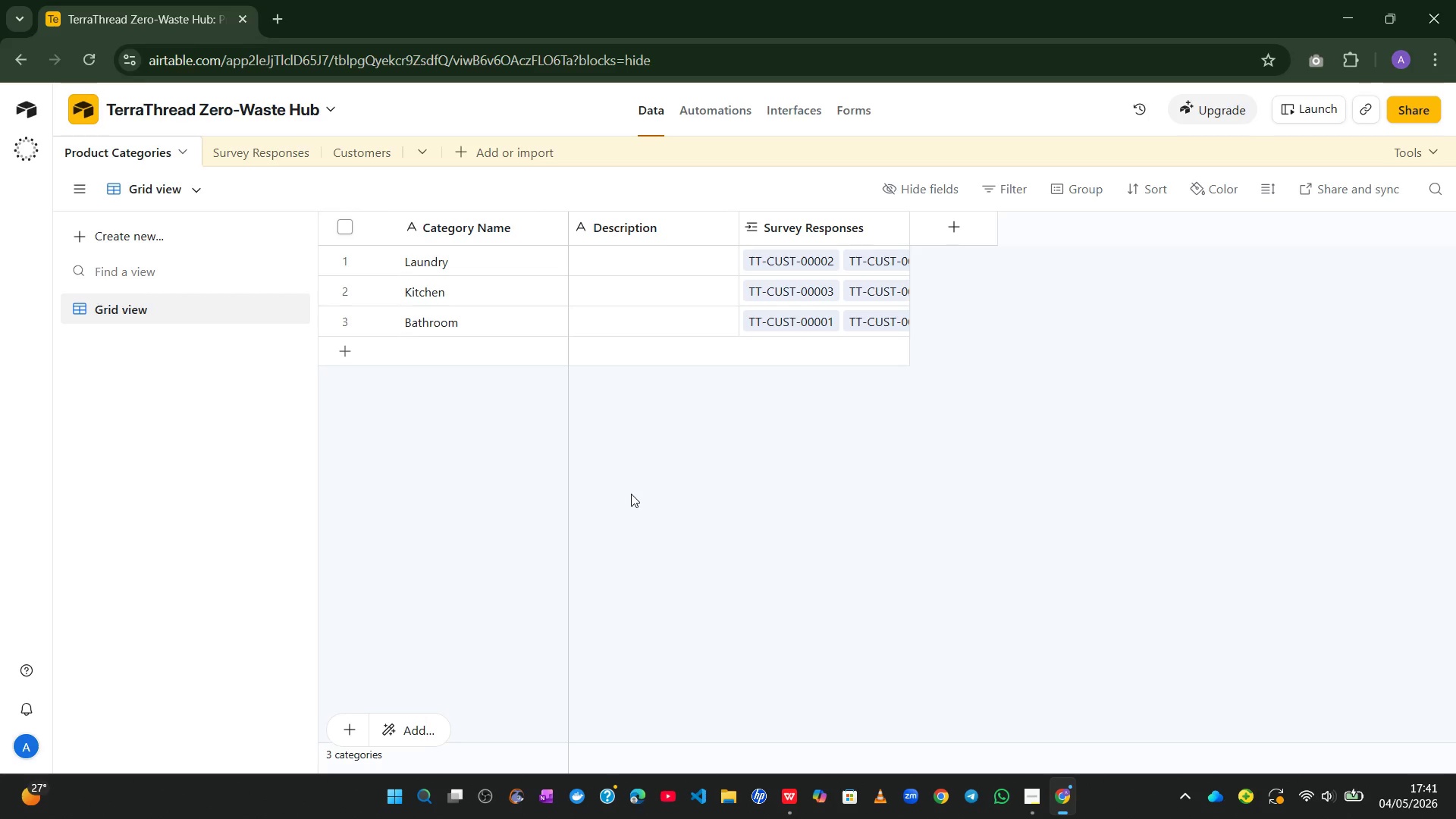 
wait(22.58)
 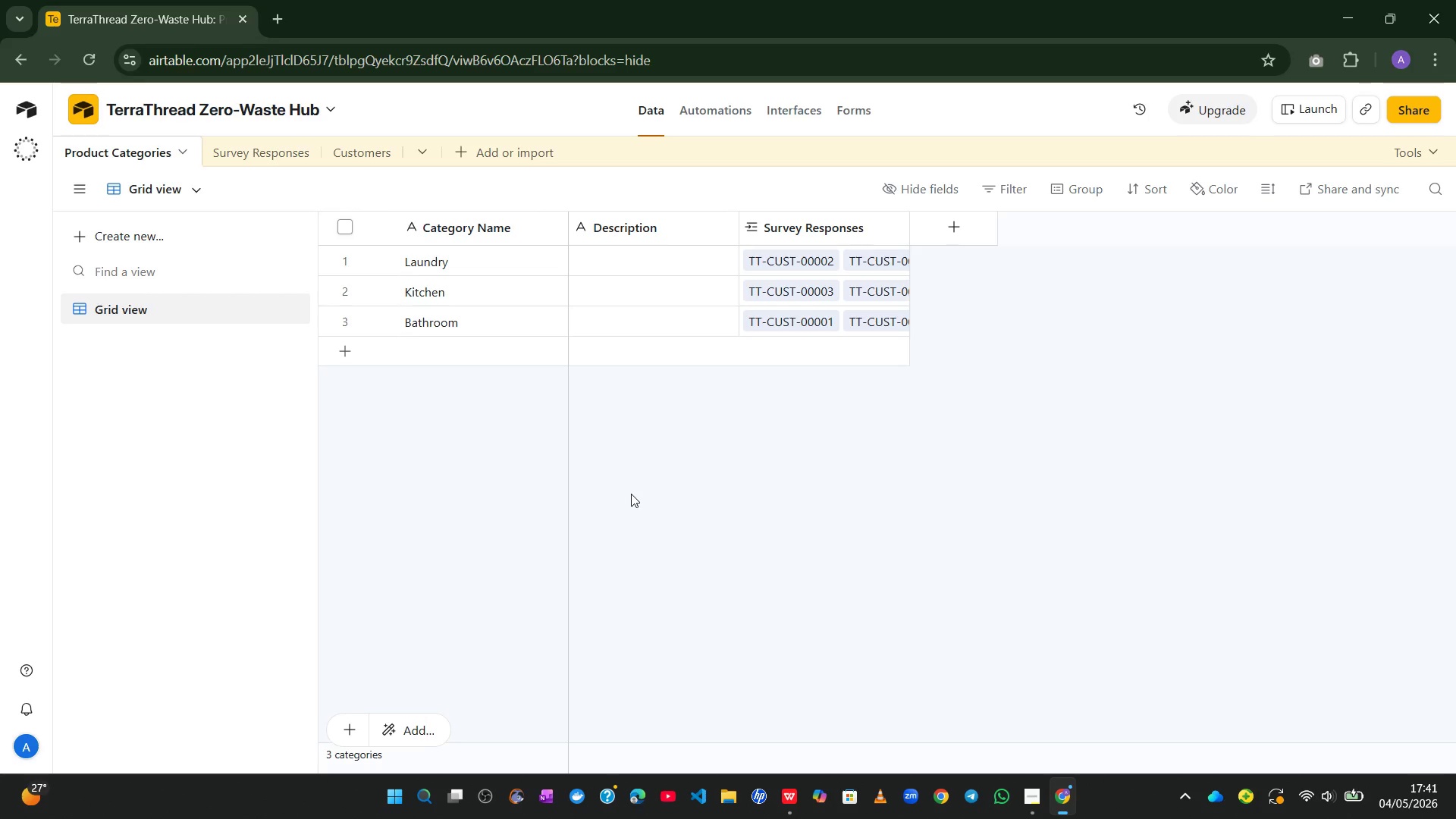 
left_click([922, 237])
 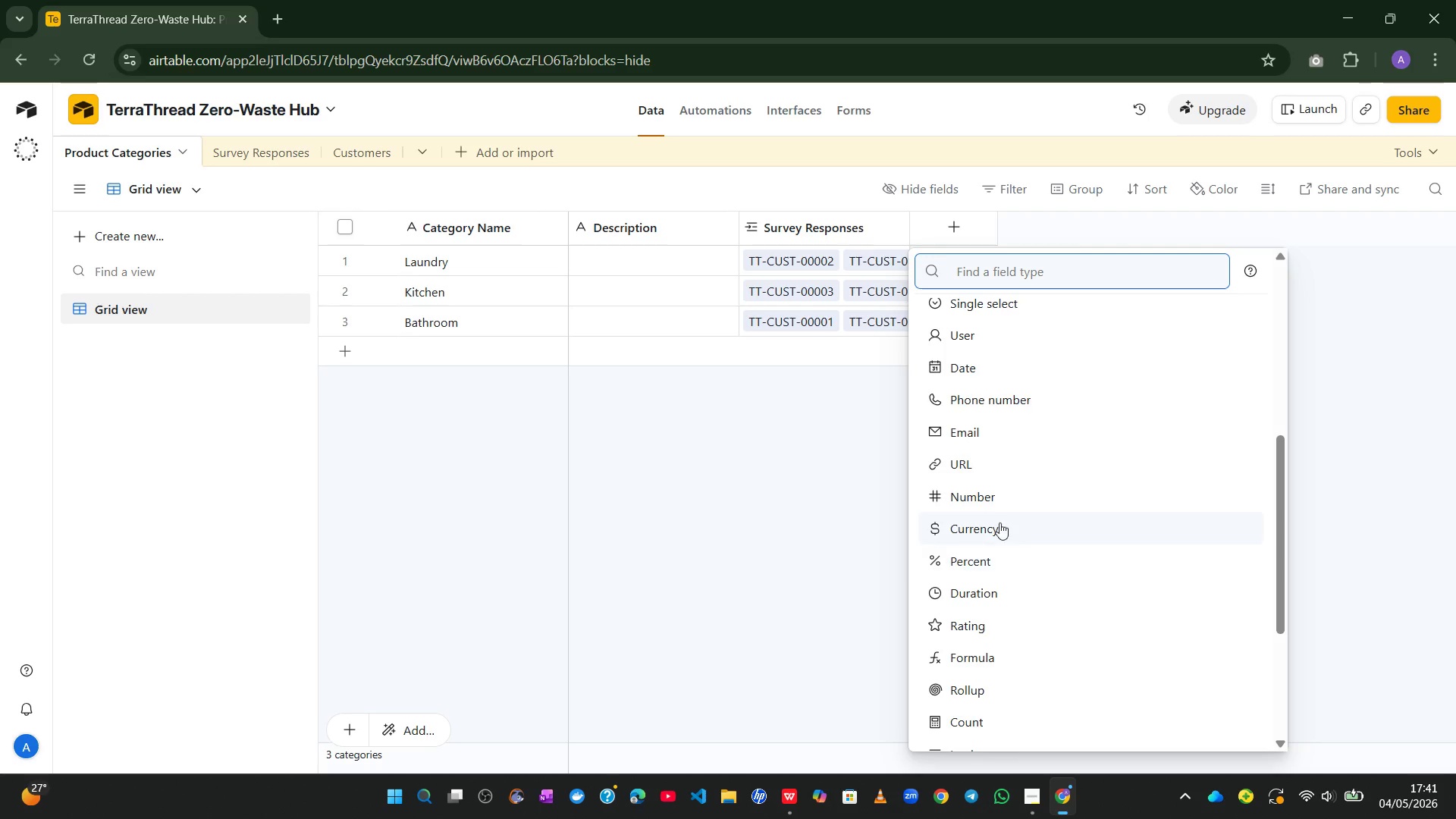 
left_click([961, 703])
 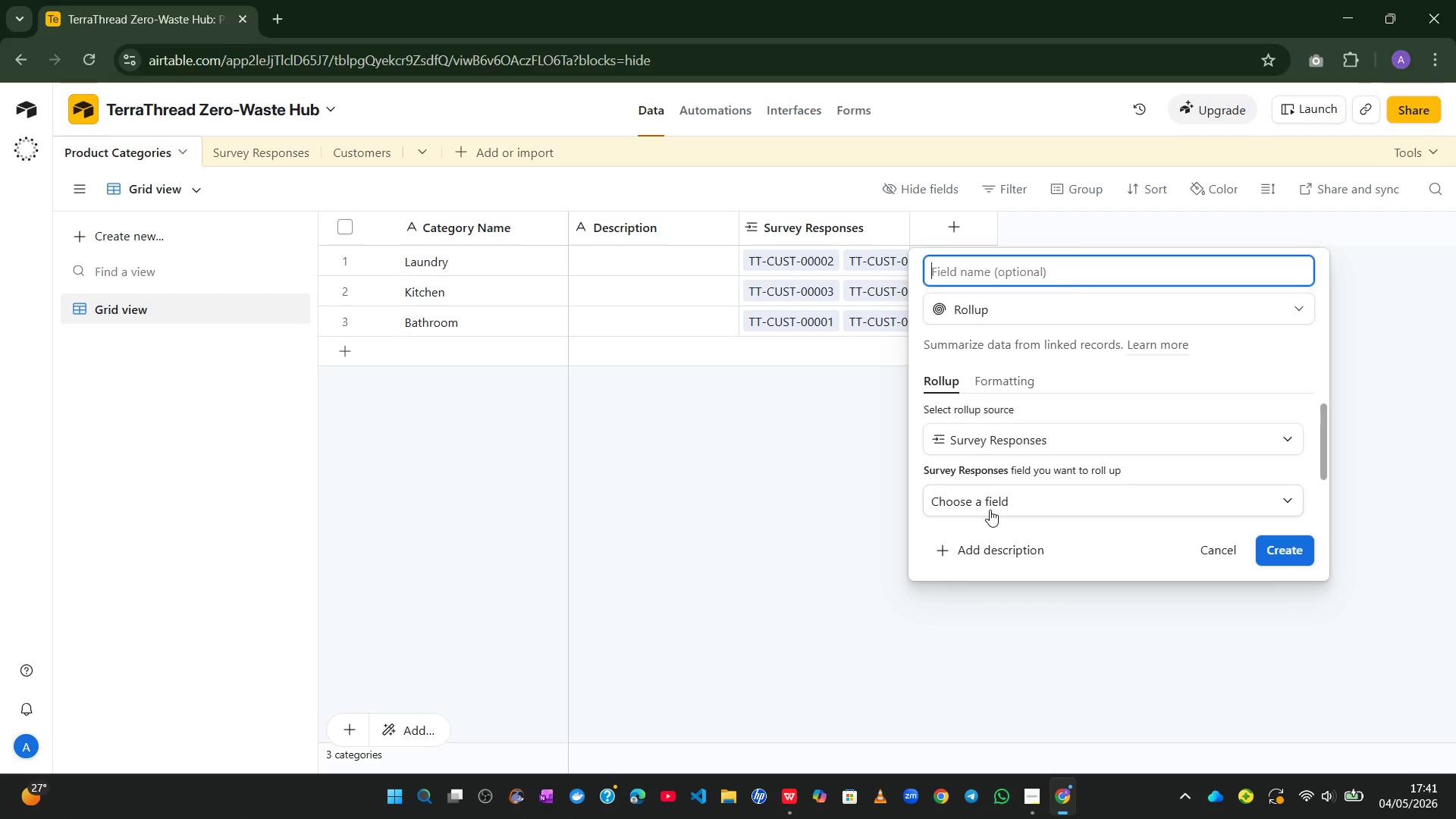 
type(Avg SSS)
 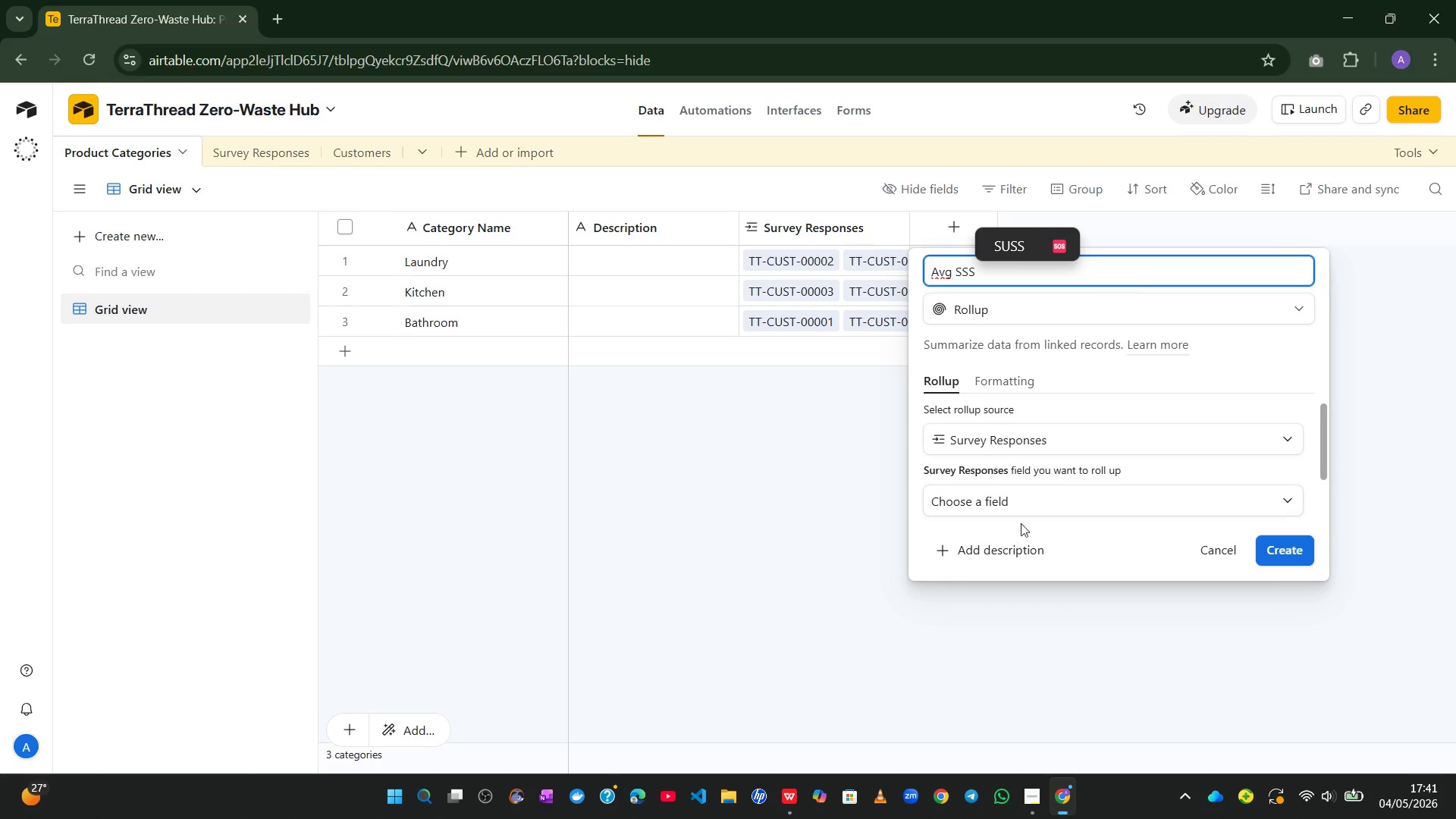 
wait(14.97)
 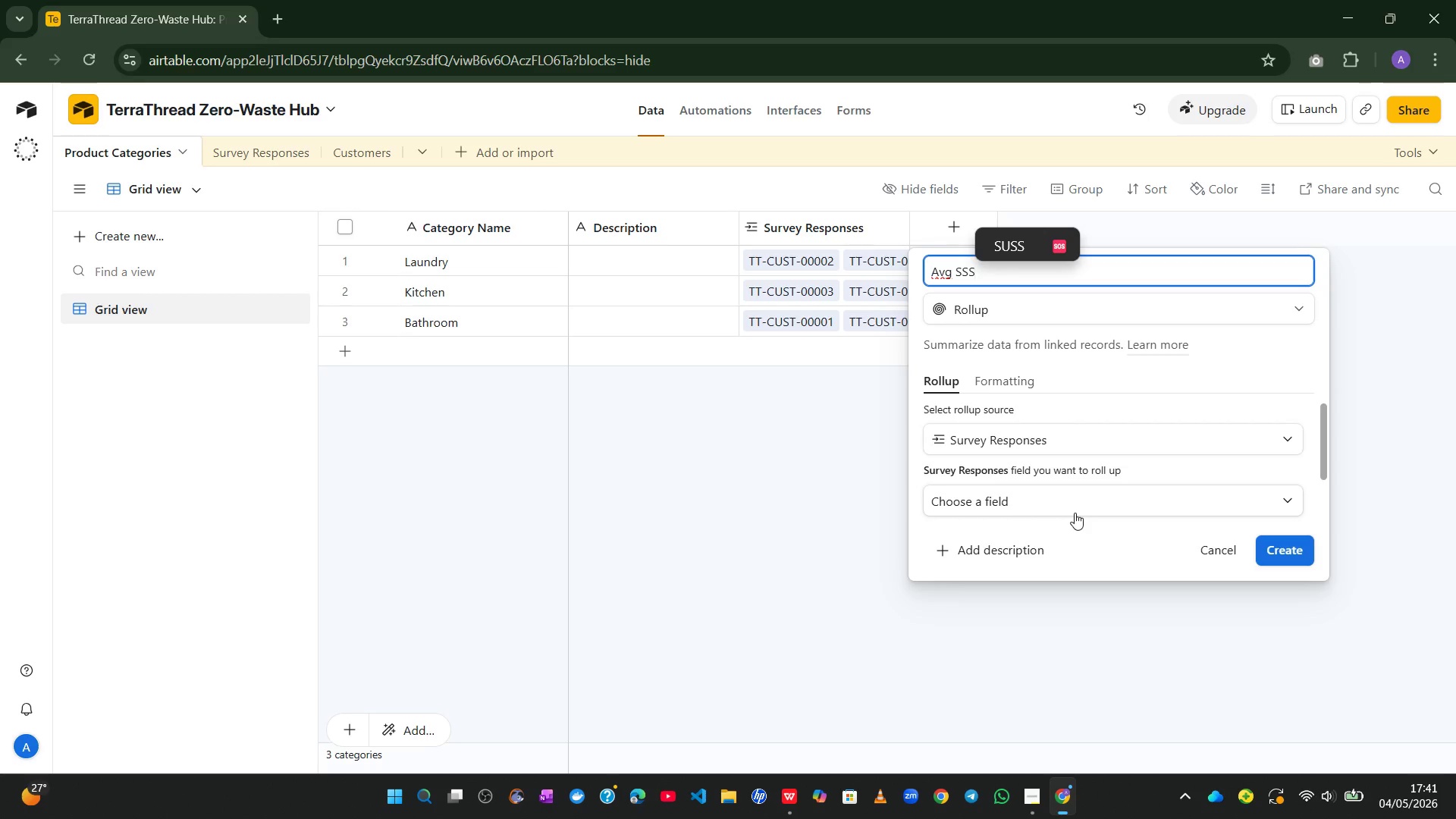 
left_click([1133, 447])
 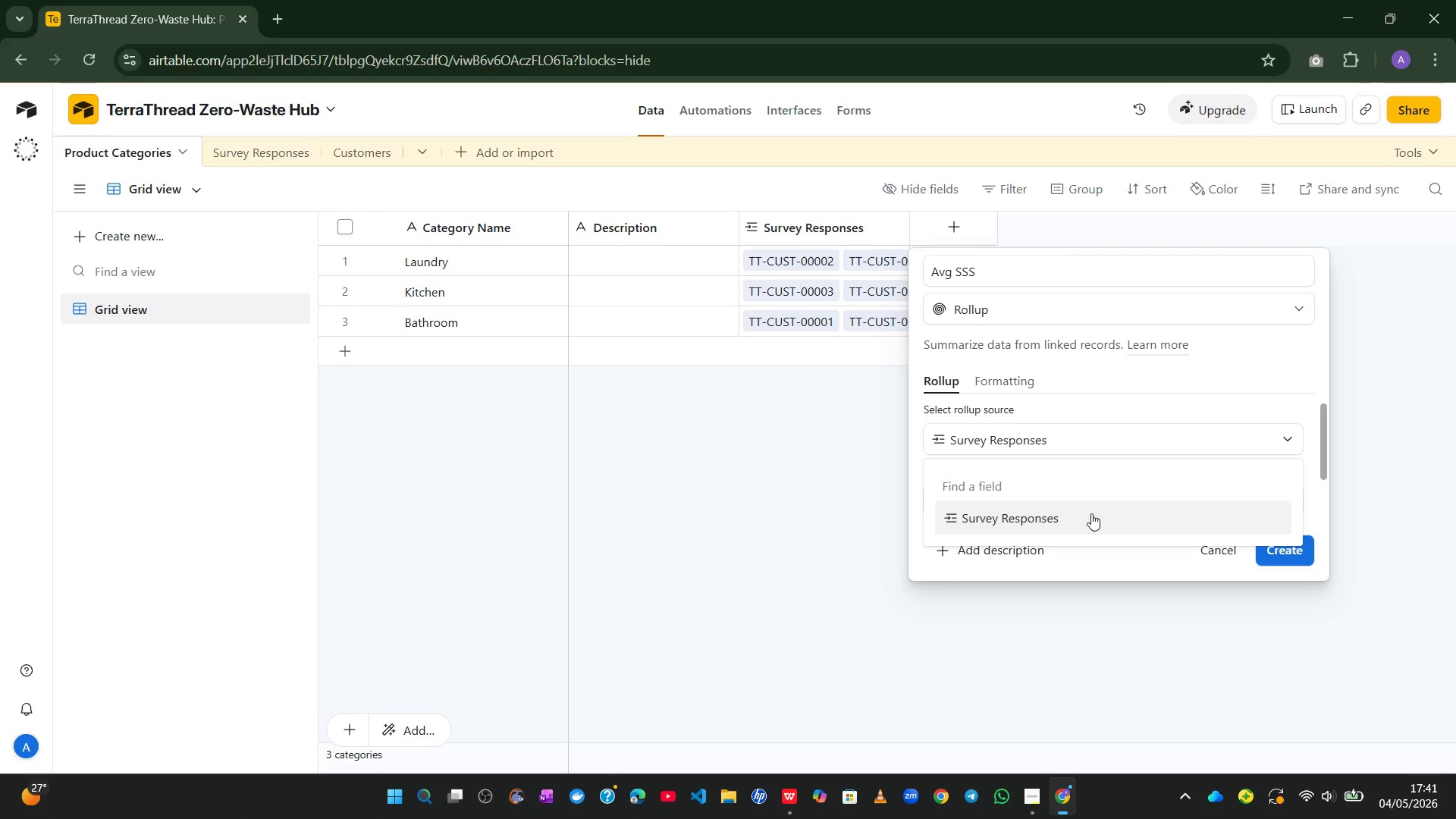 
left_click([1075, 518])
 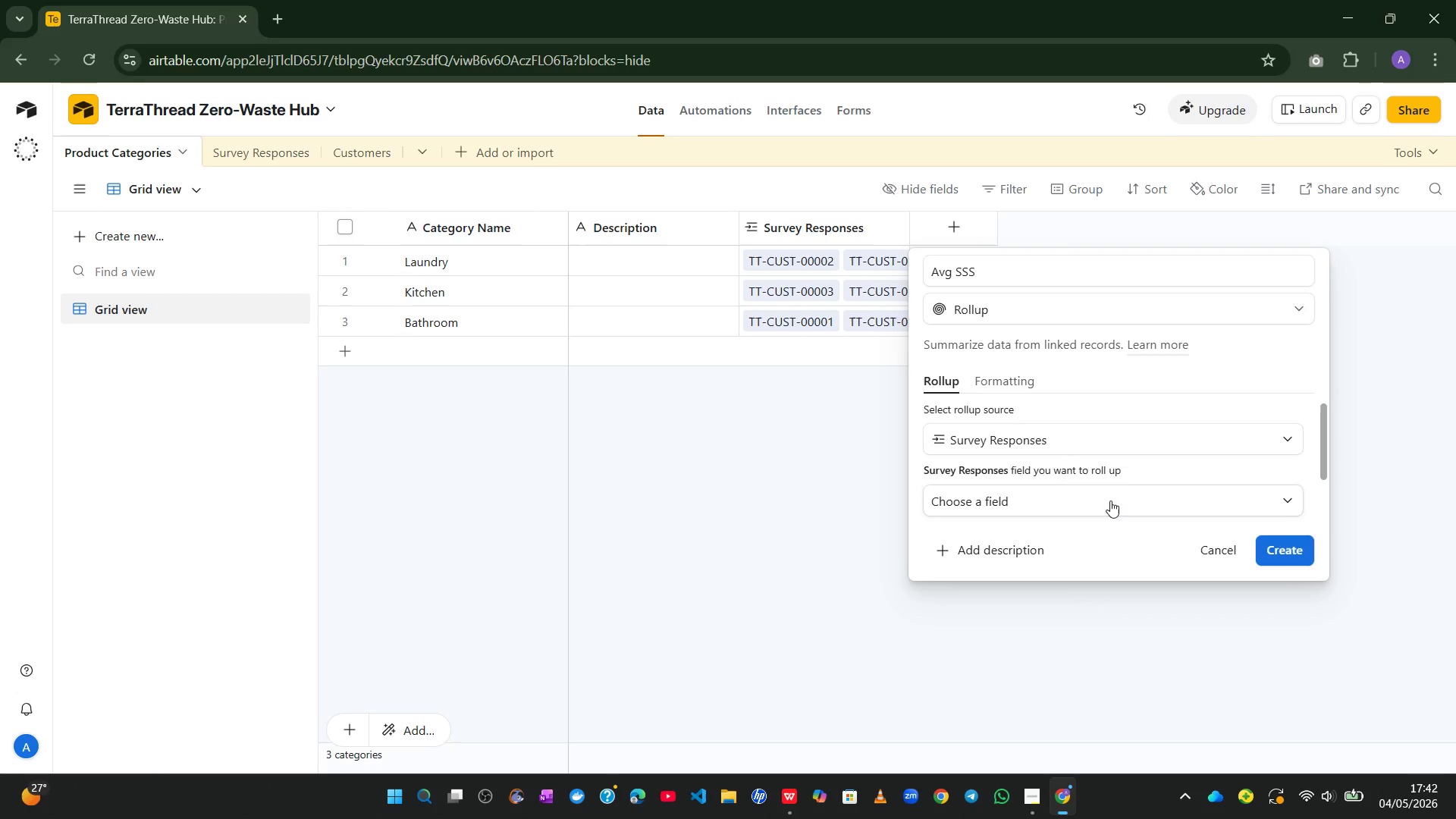 
left_click([1112, 499])
 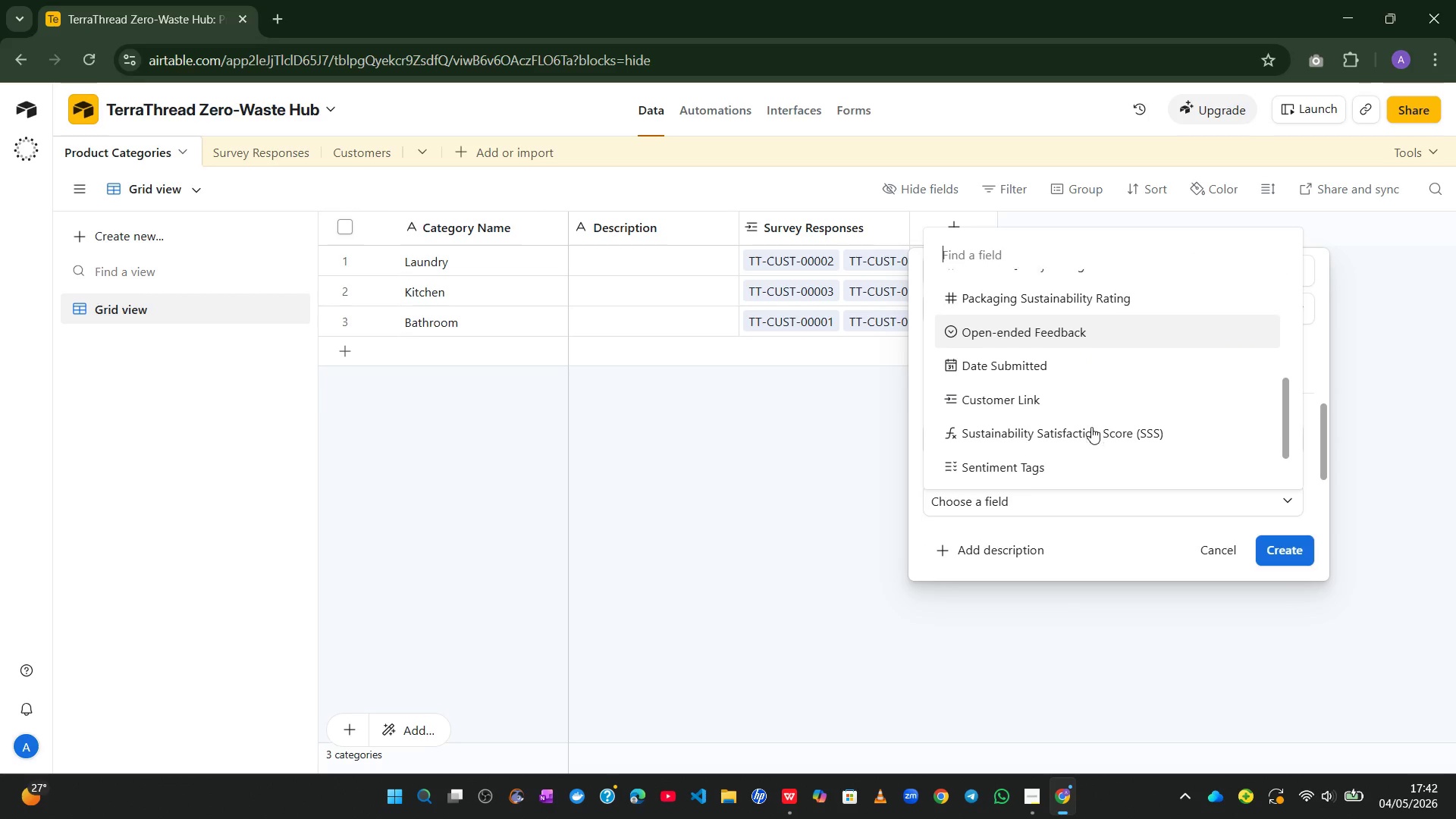 
left_click([1081, 422])
 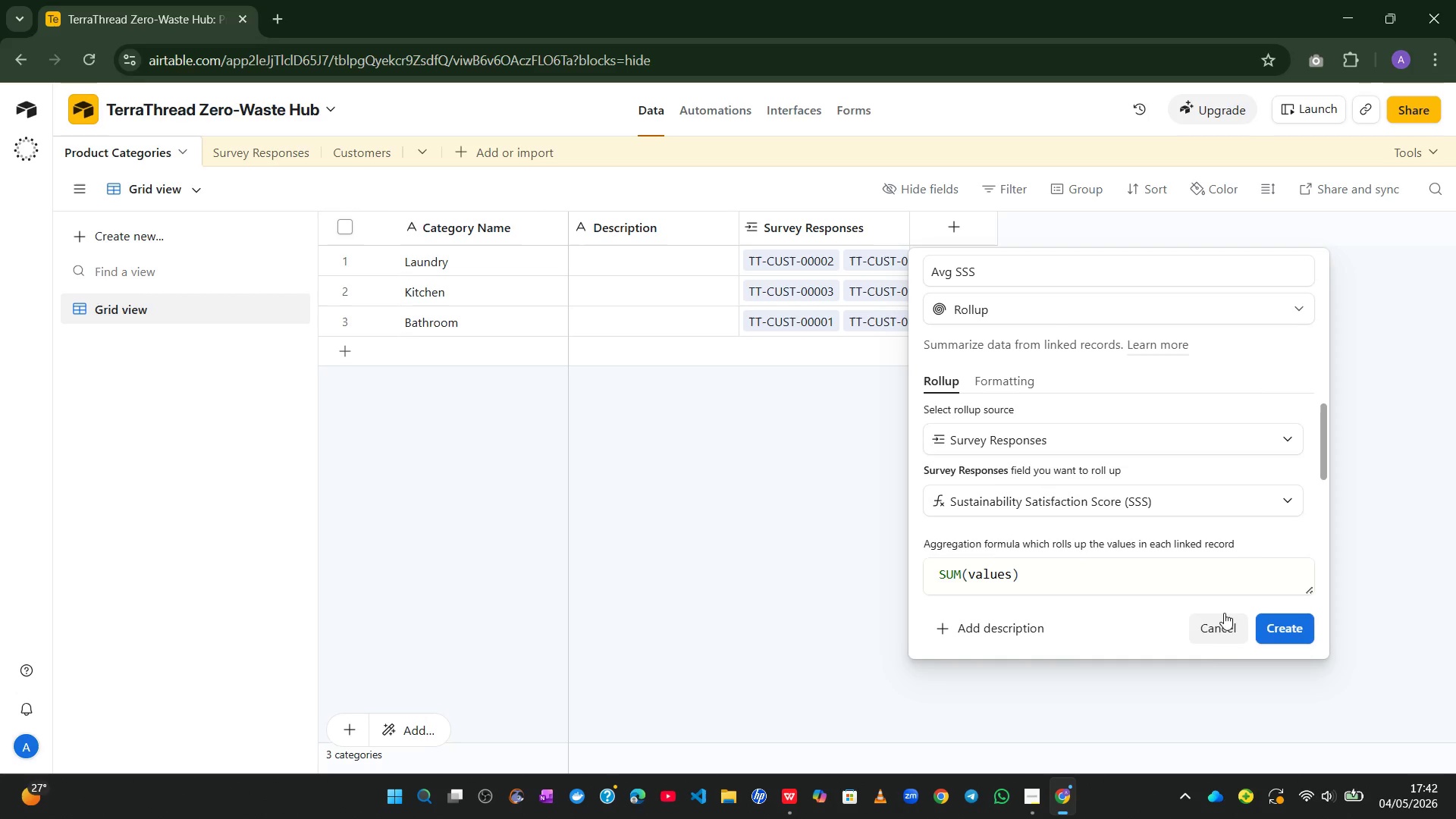 
left_click([1119, 579])
 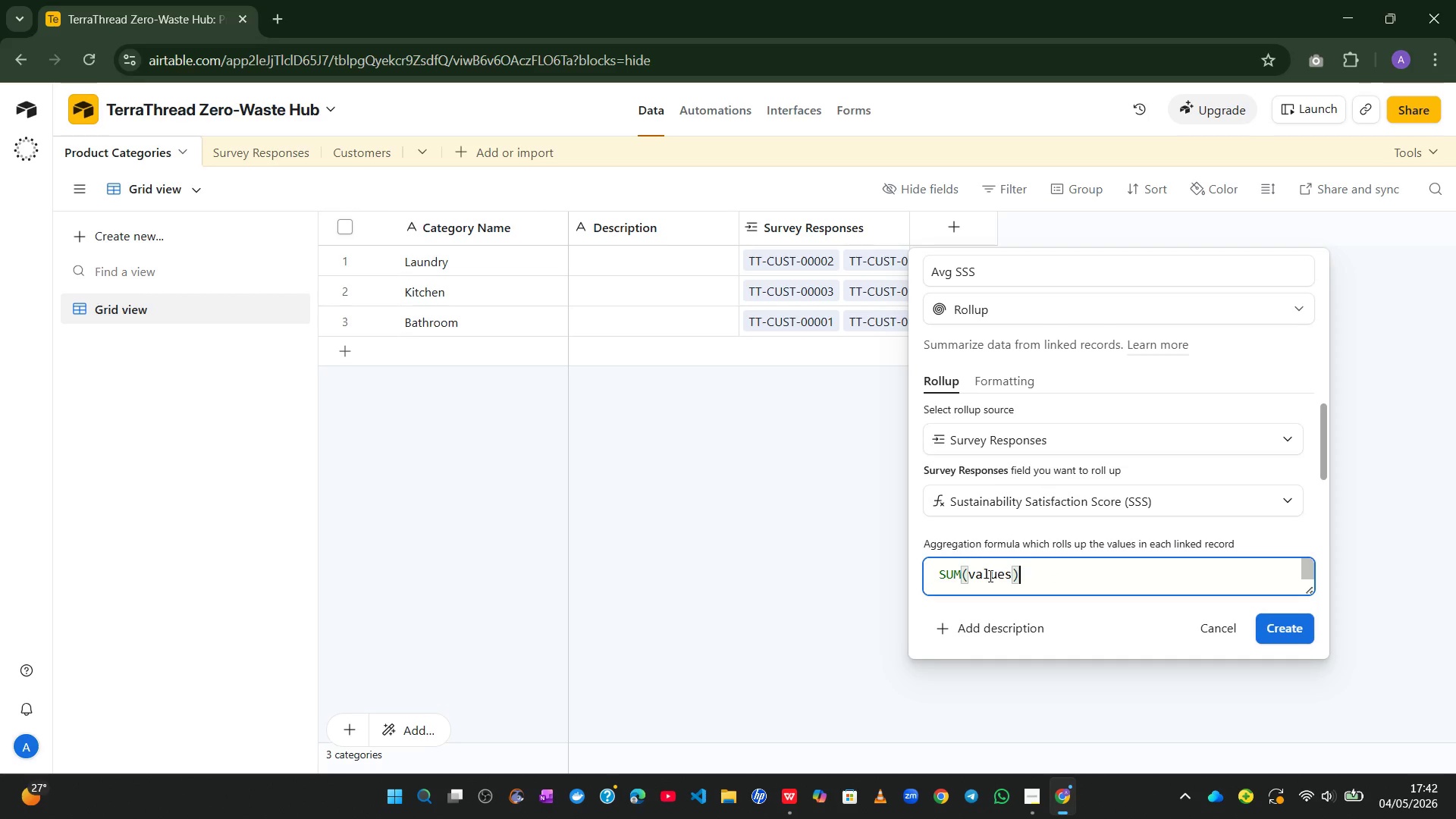 
double_click([945, 572])
 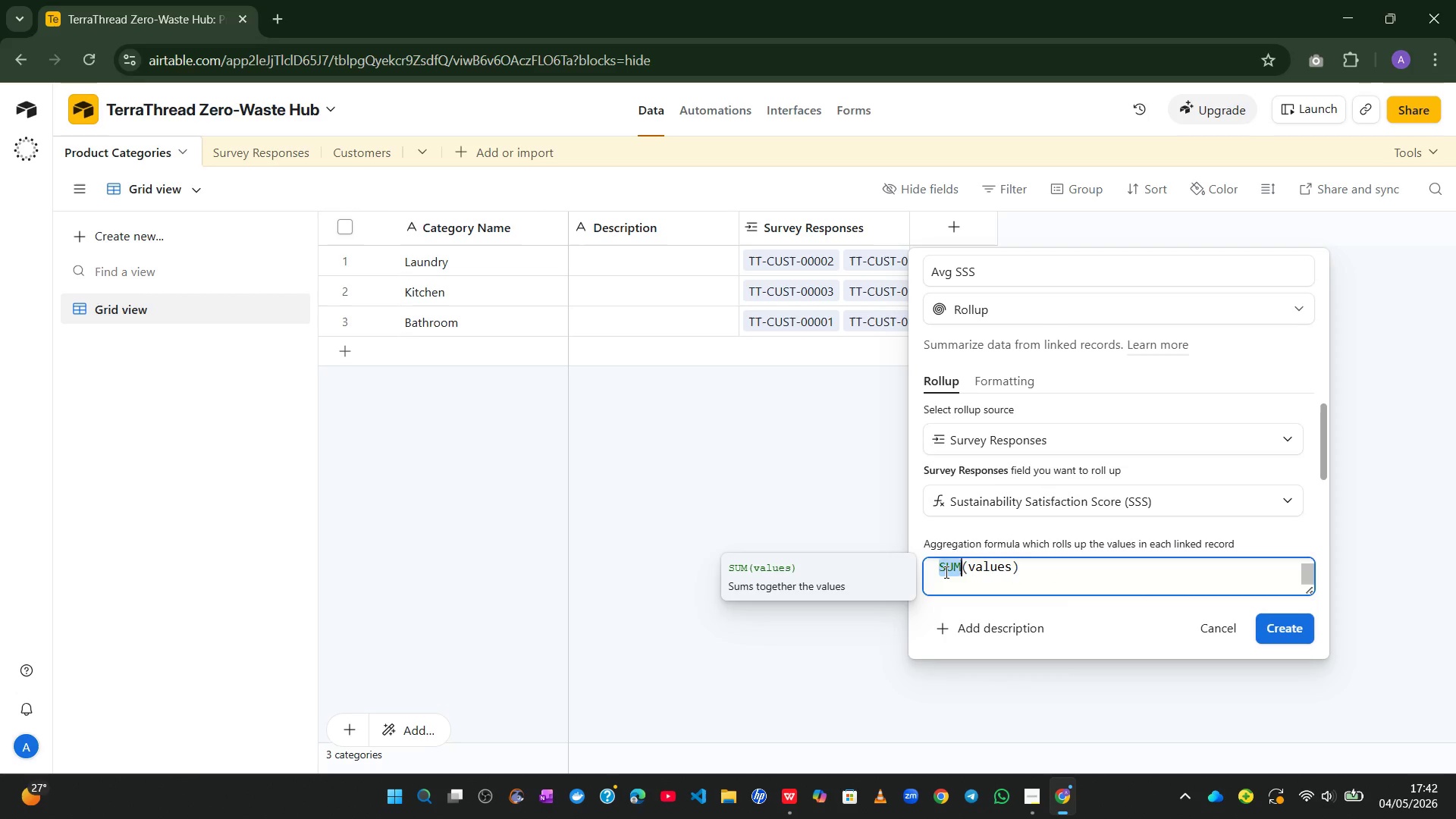 
key(Shift+A)
 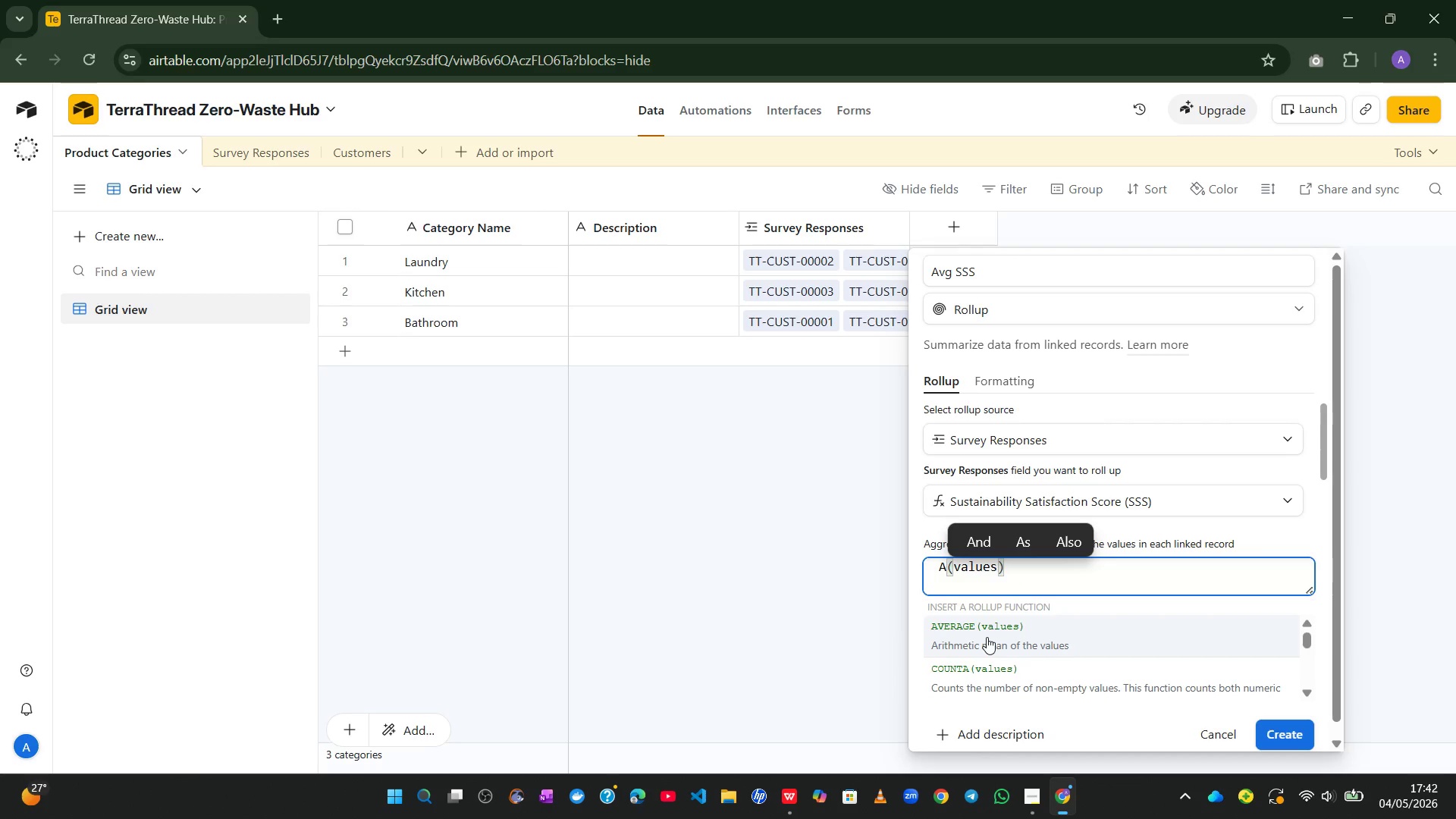 
left_click([987, 637])
 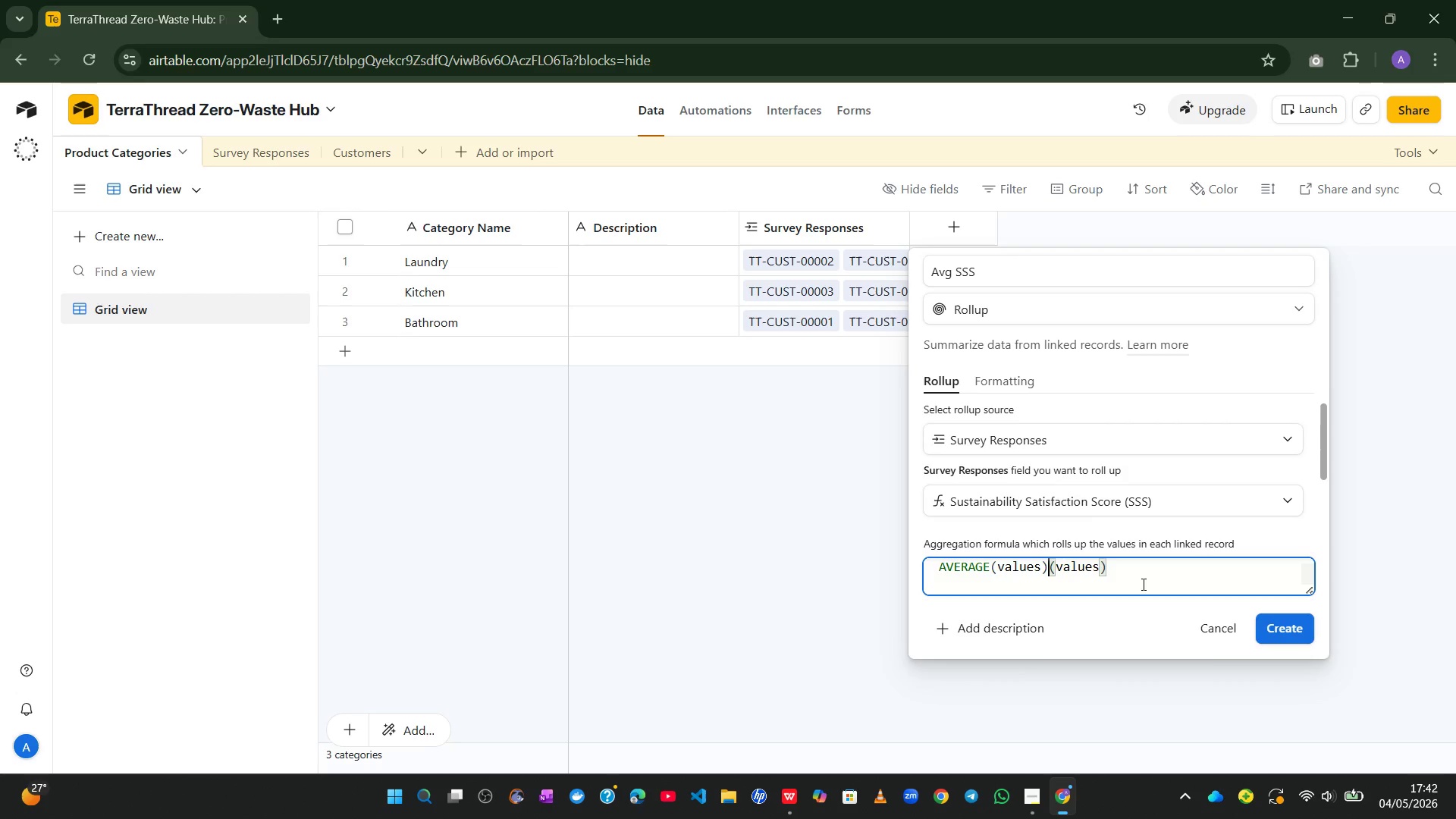 
left_click_drag(start_coordinate=[1127, 572], to_coordinate=[1051, 569])
 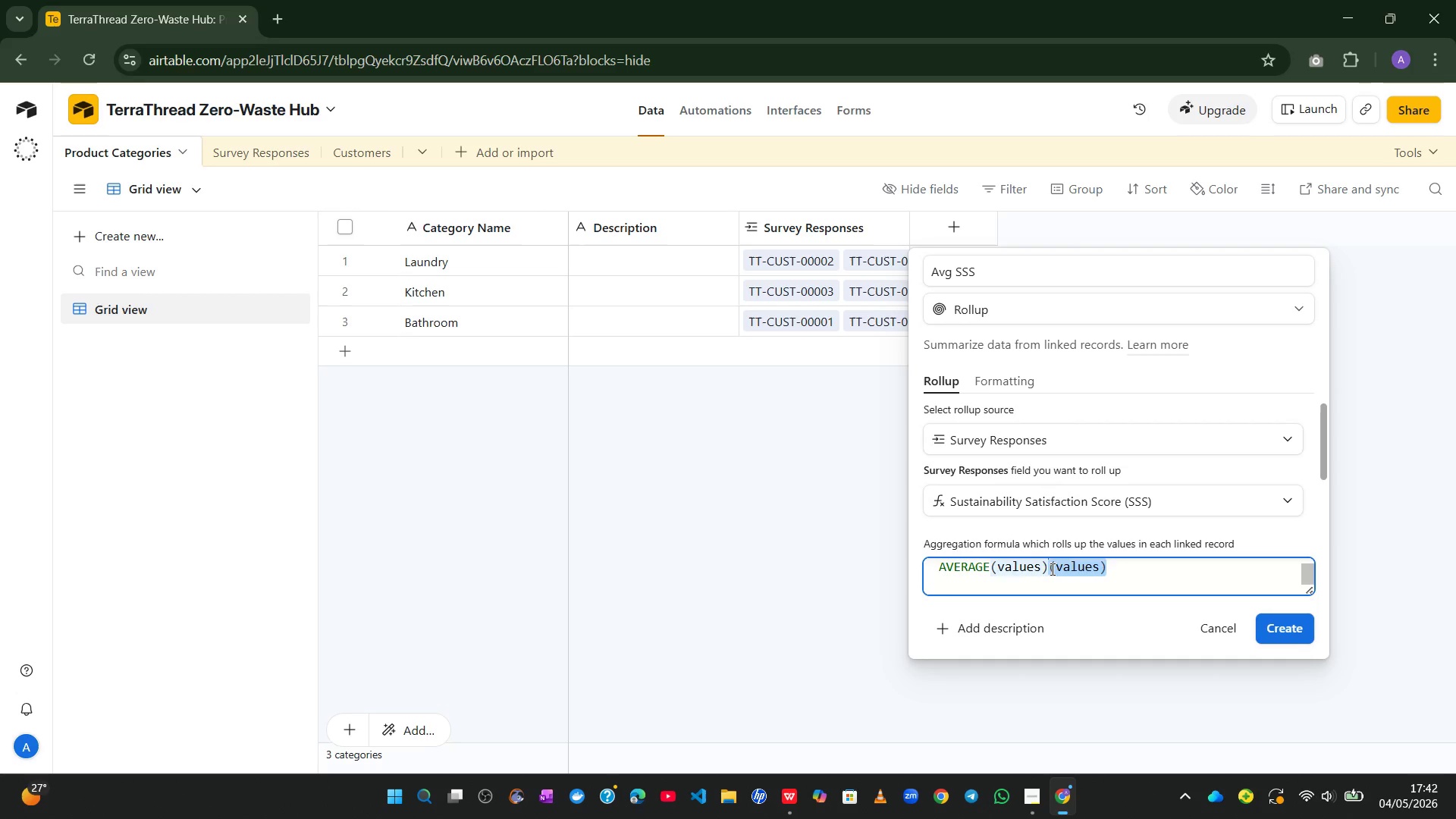 
key(Backspace)
 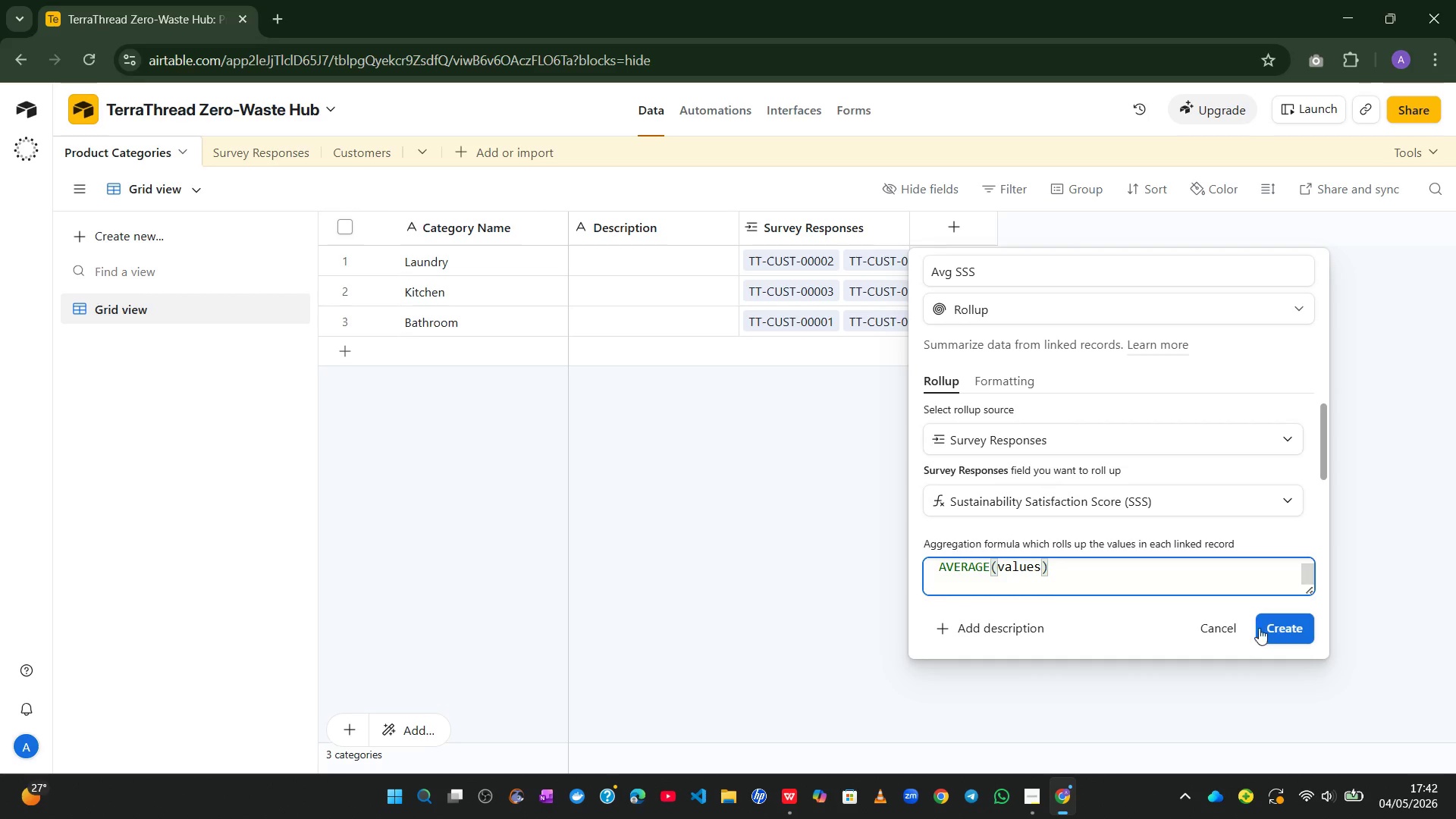 
left_click([1285, 634])
 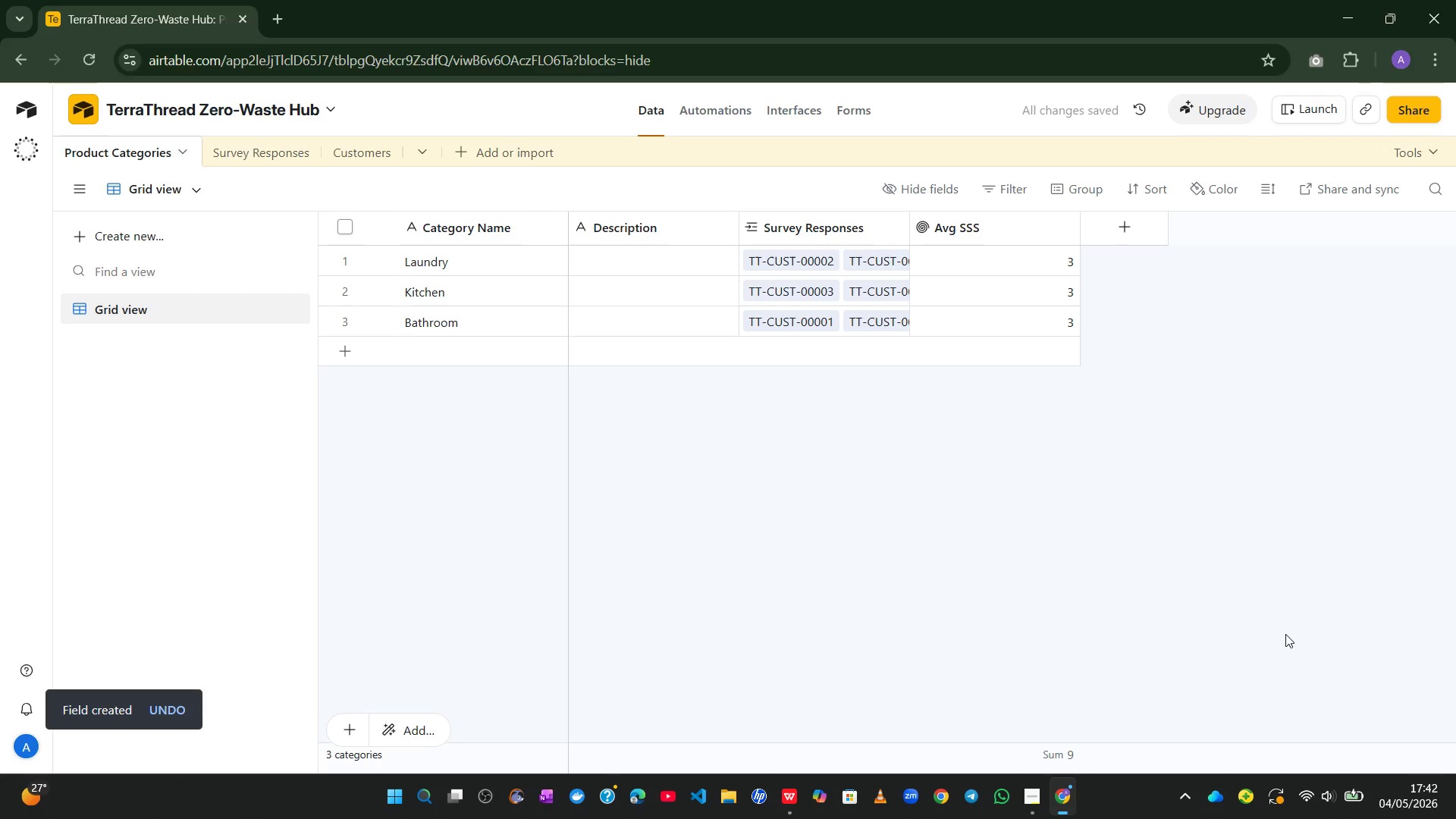 
wait(7.02)
 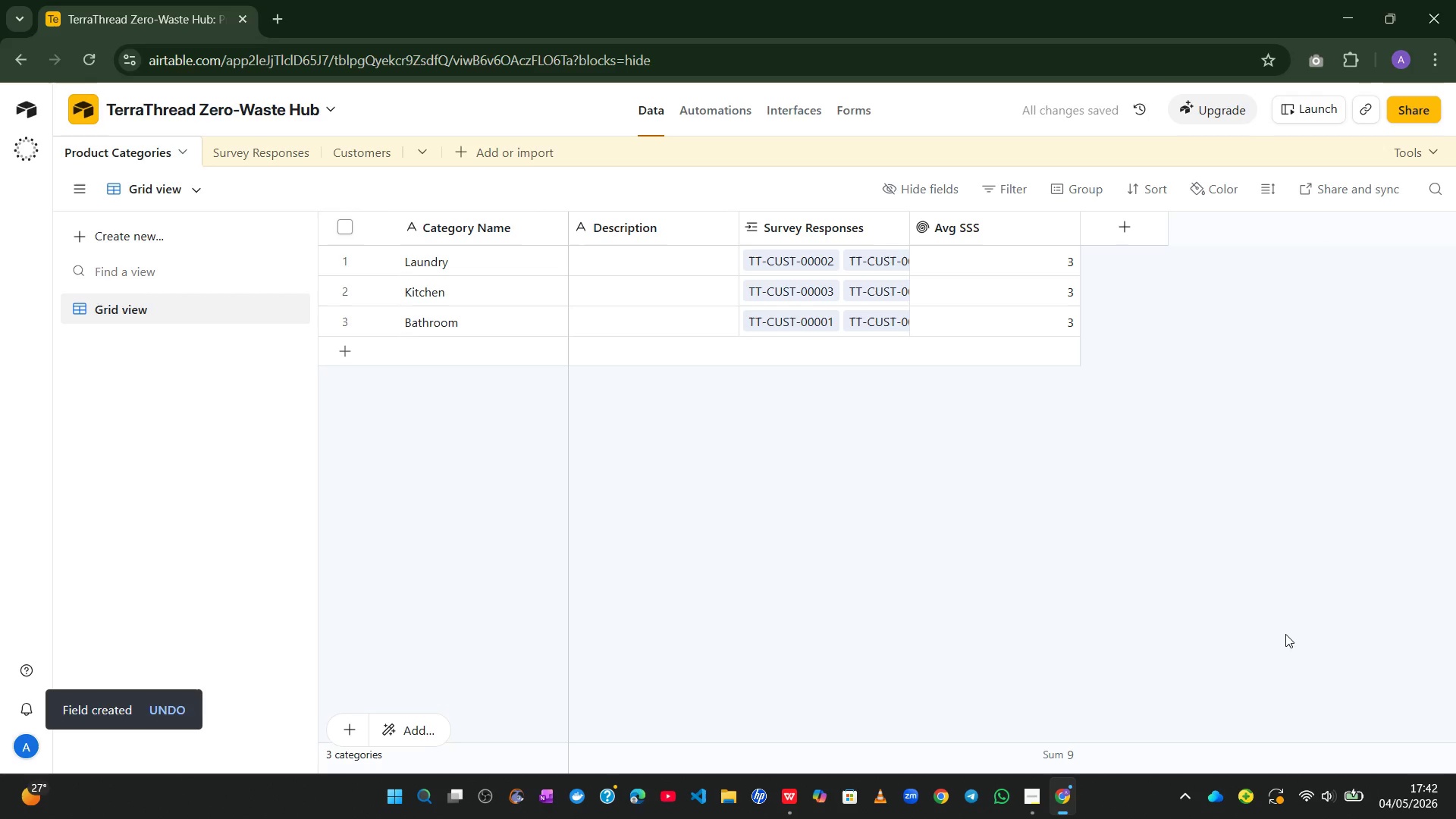 
left_click([1142, 237])
 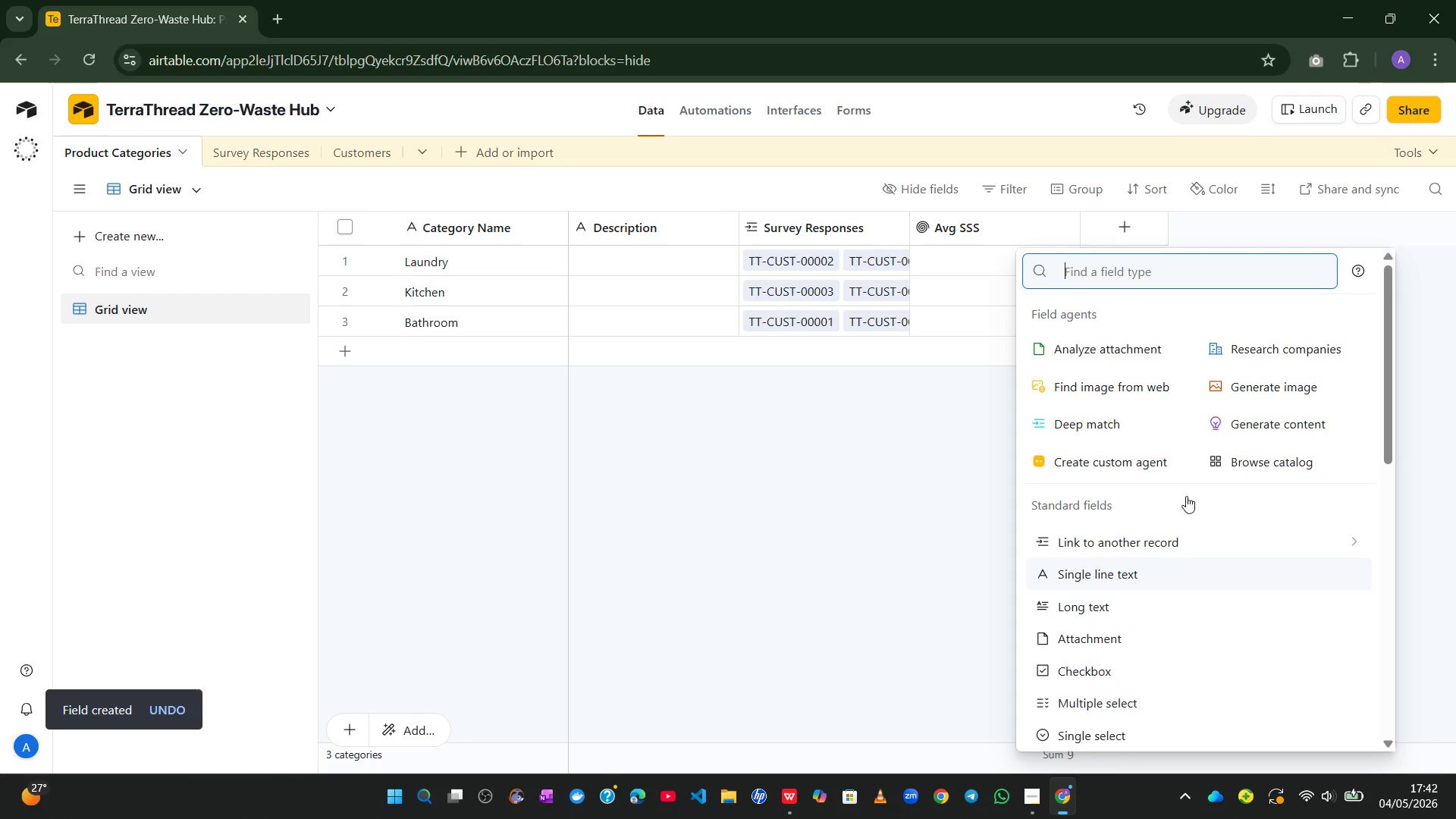 
mouse_move([1185, 570])
 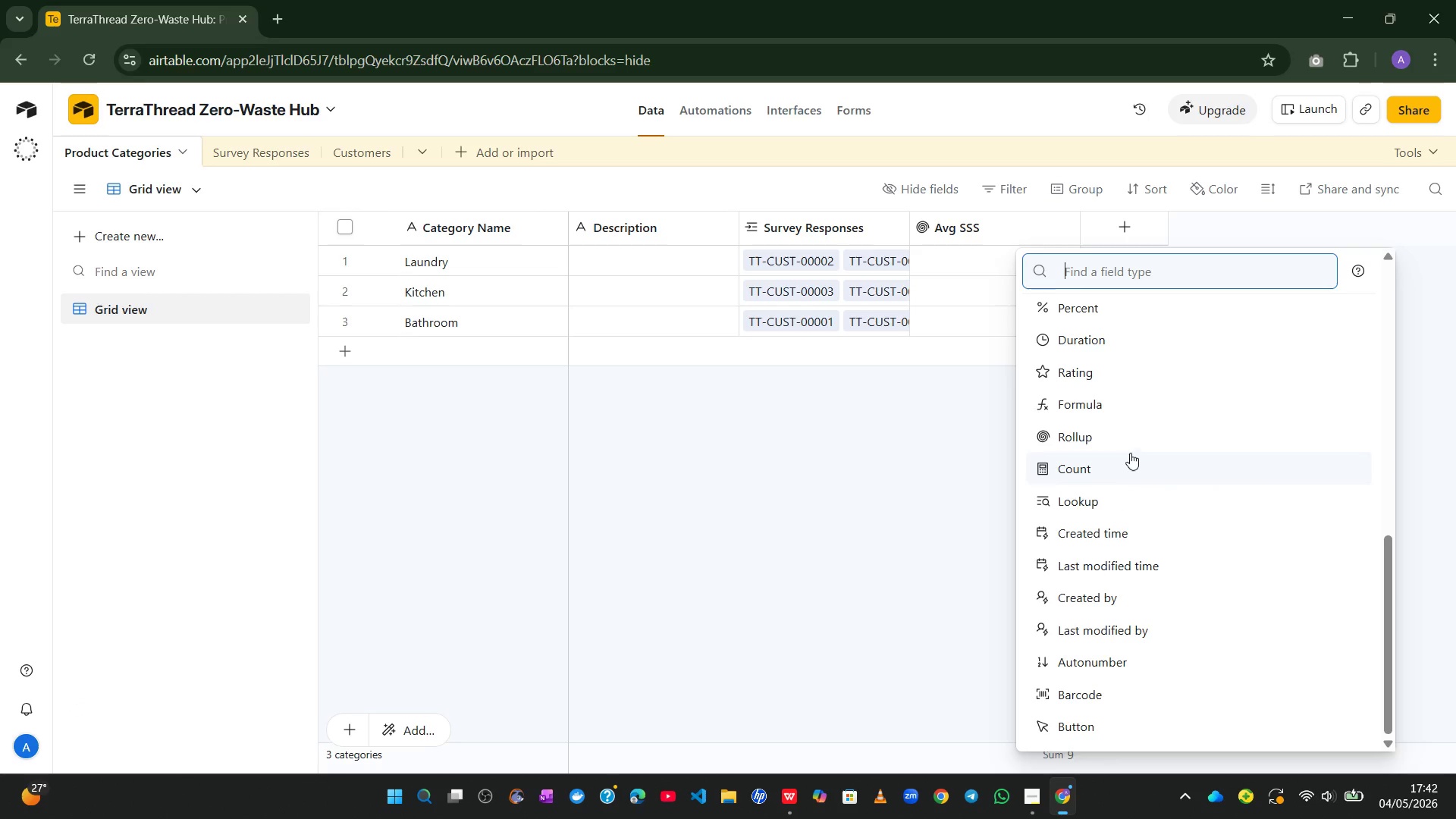 
left_click([1128, 447])
 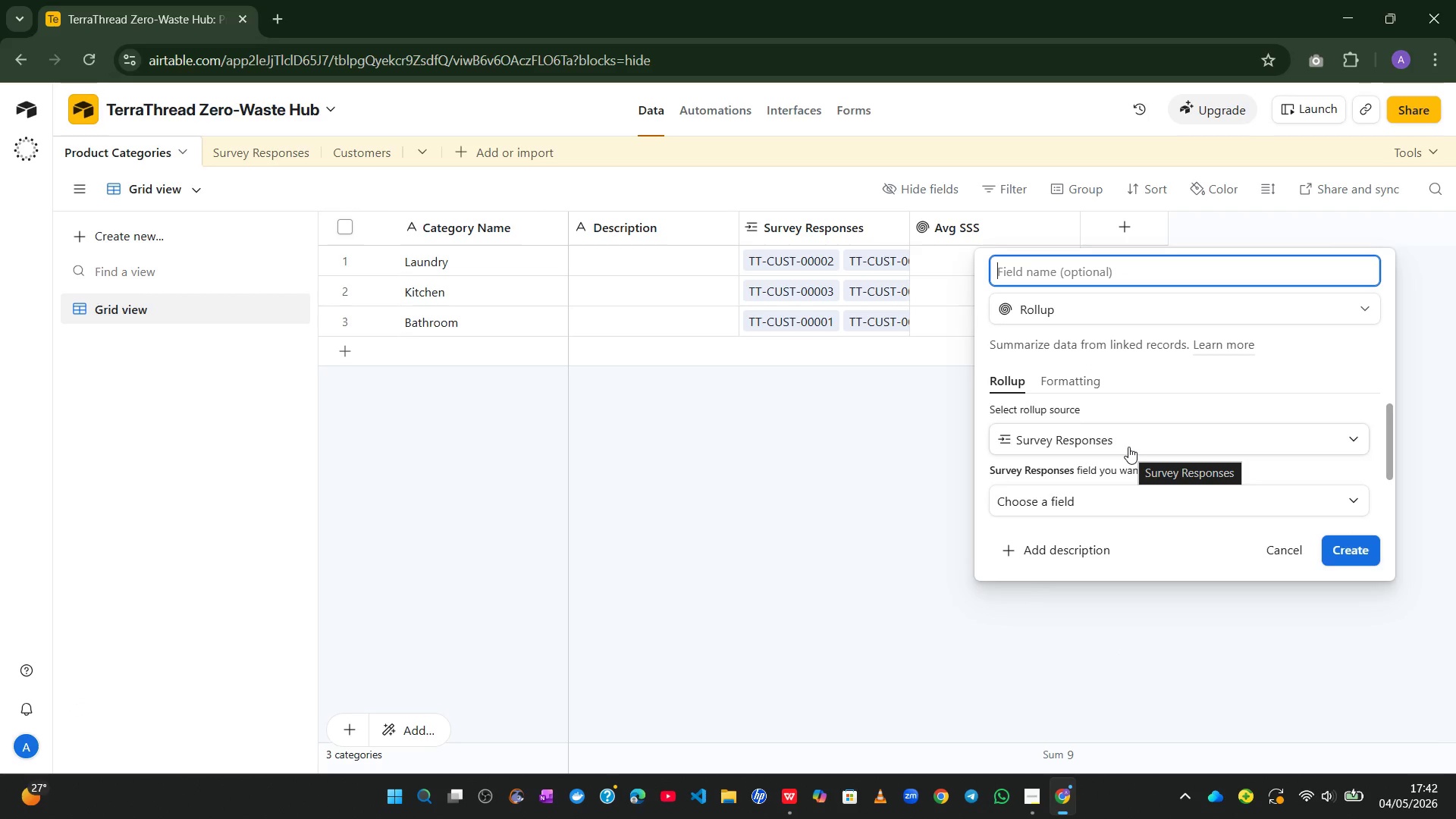 
type(Avg NPS)
 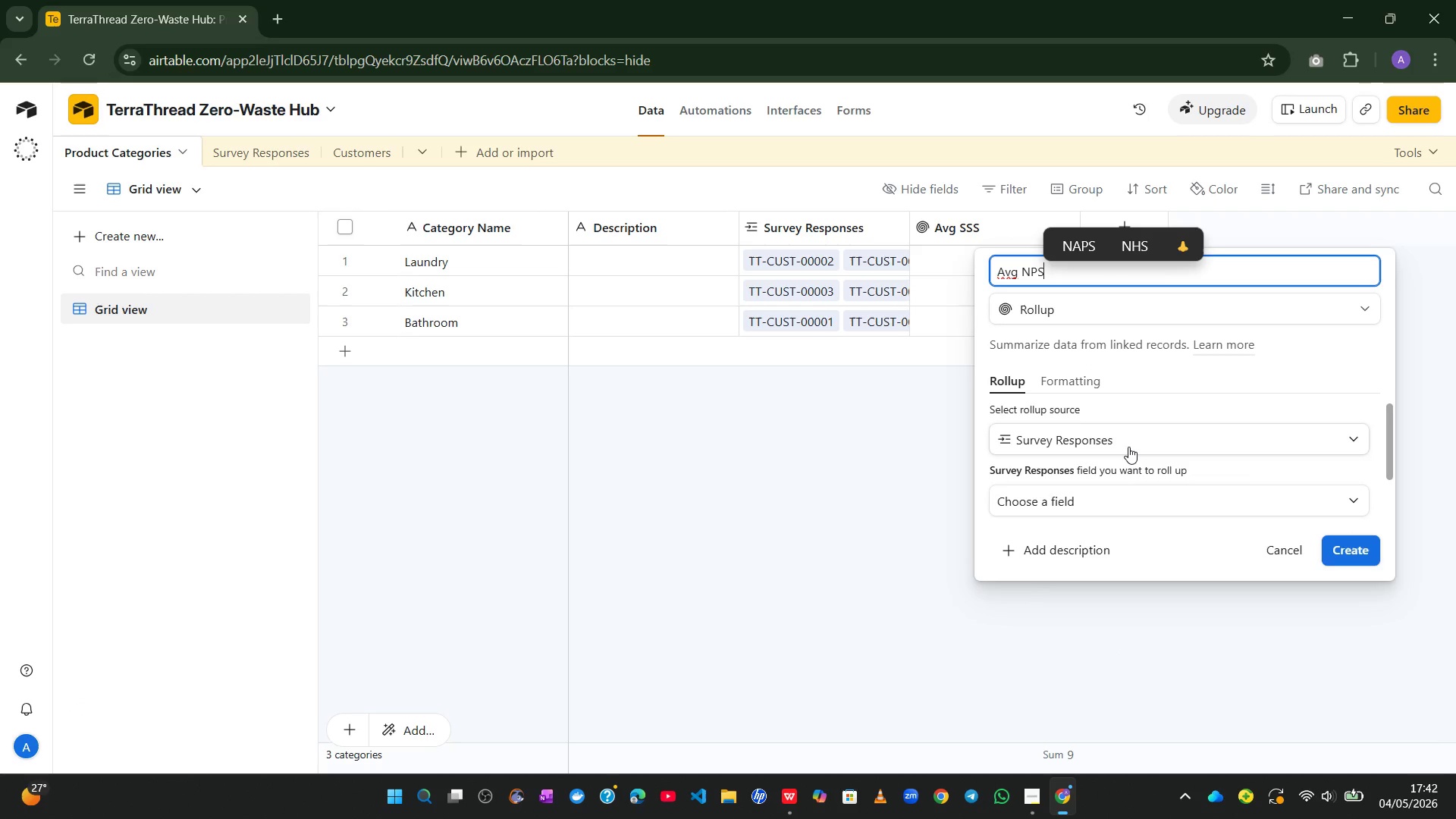 
left_click([1207, 513])
 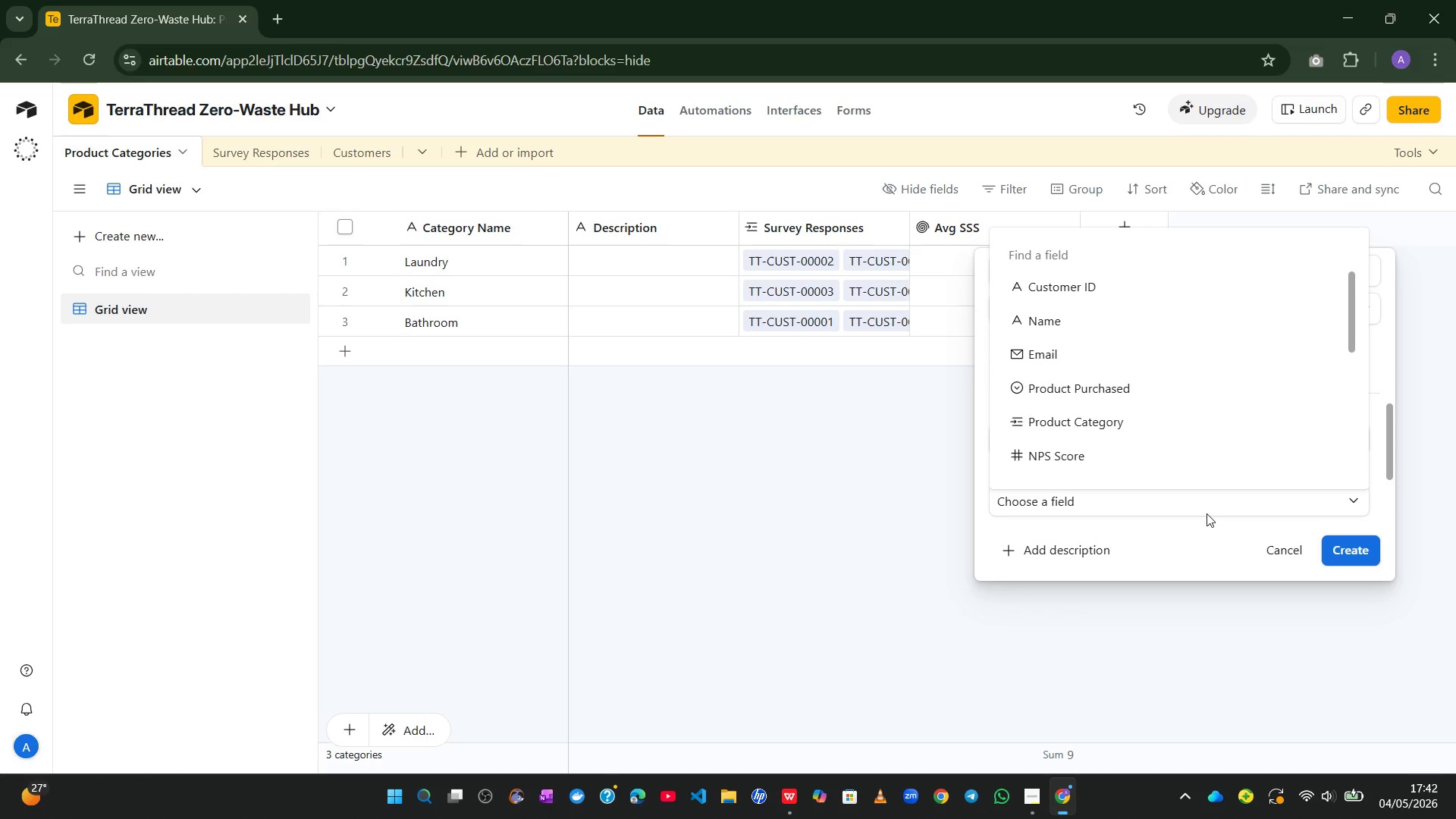 
wait(9.33)
 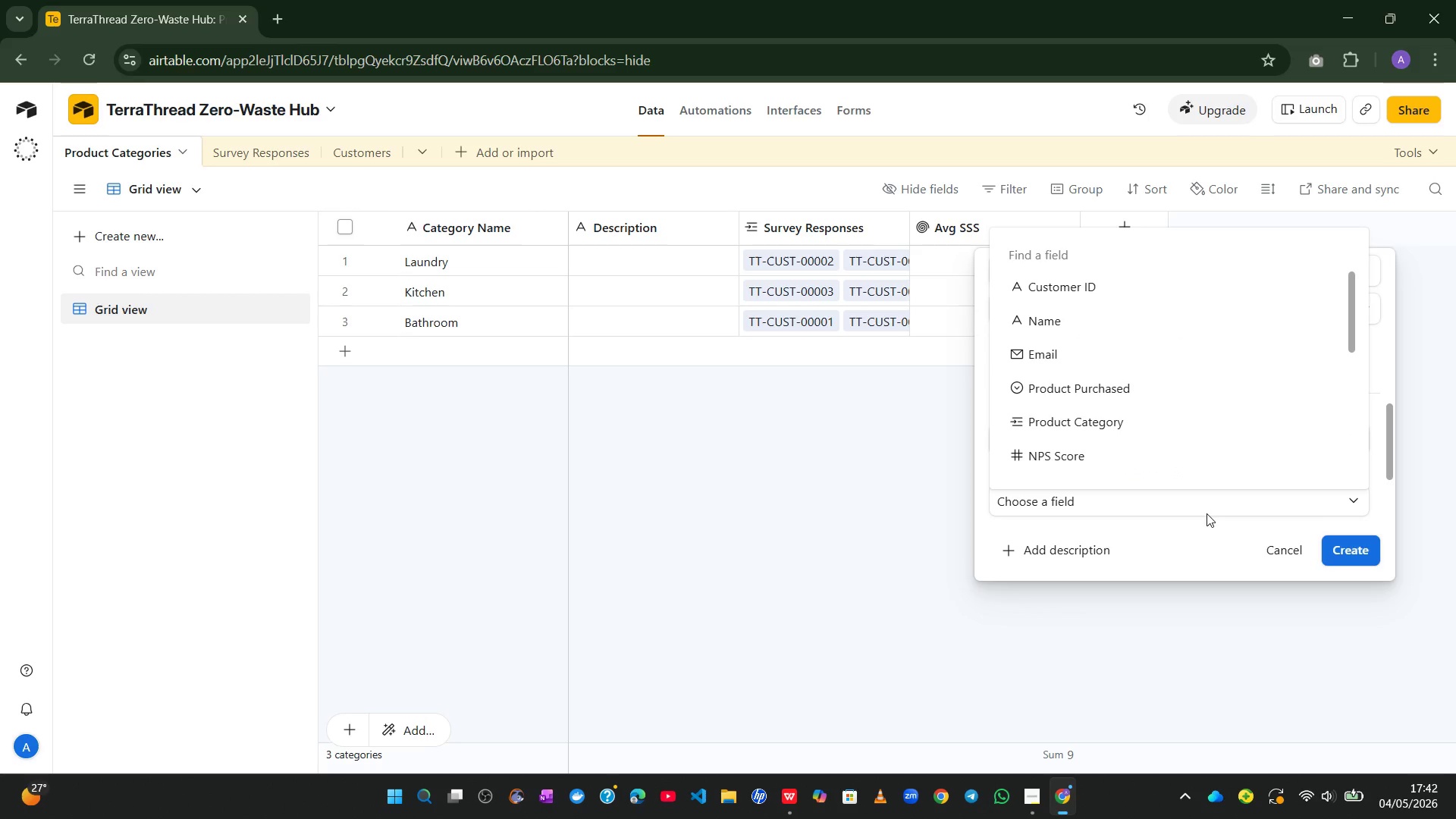 
left_click([1132, 457])
 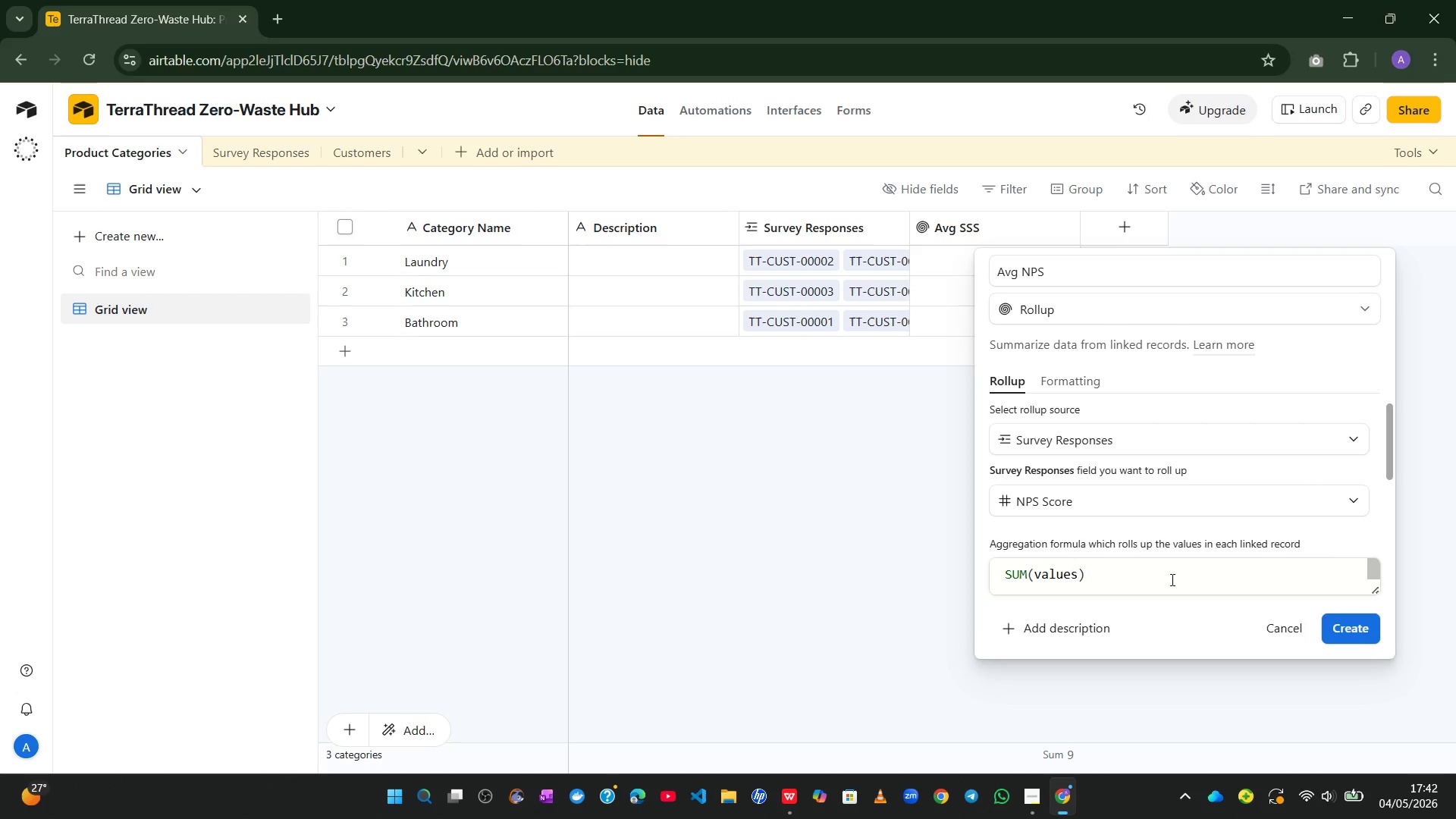 
wait(5.42)
 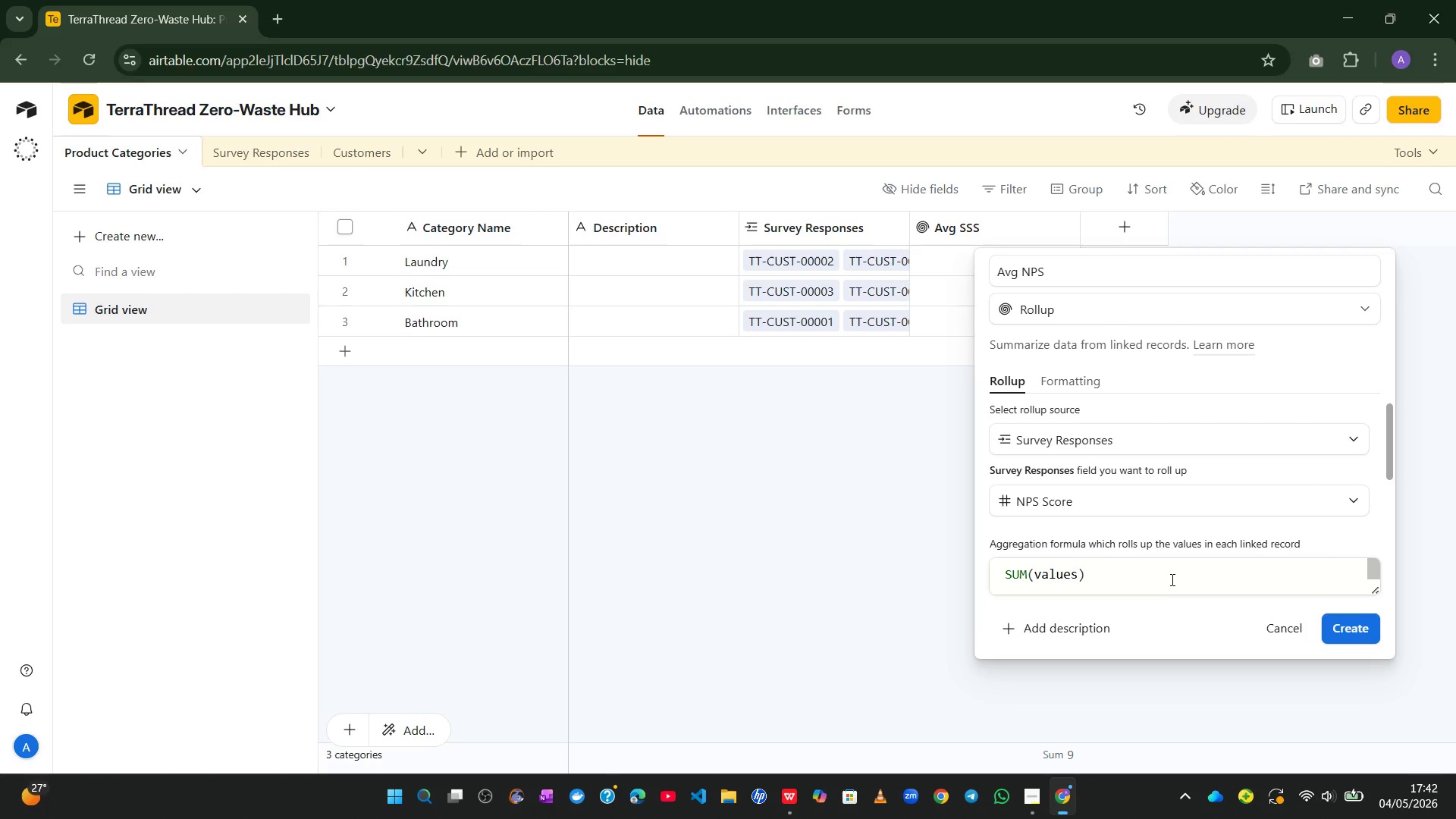 
left_click_drag(start_coordinate=[1119, 585], to_coordinate=[938, 570])
 